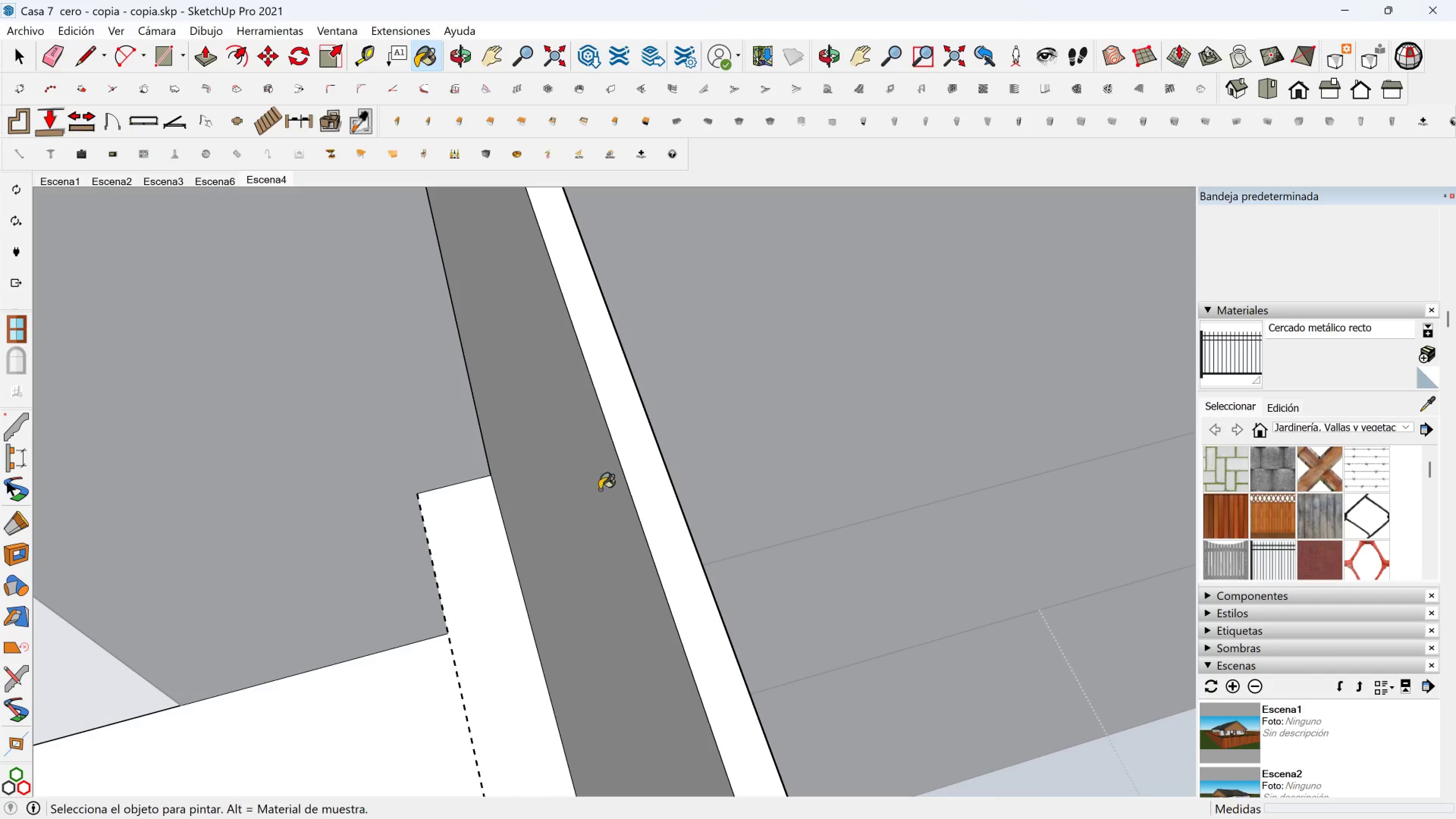 
left_click_drag(start_coordinate=[650, 460], to_coordinate=[647, 459])
 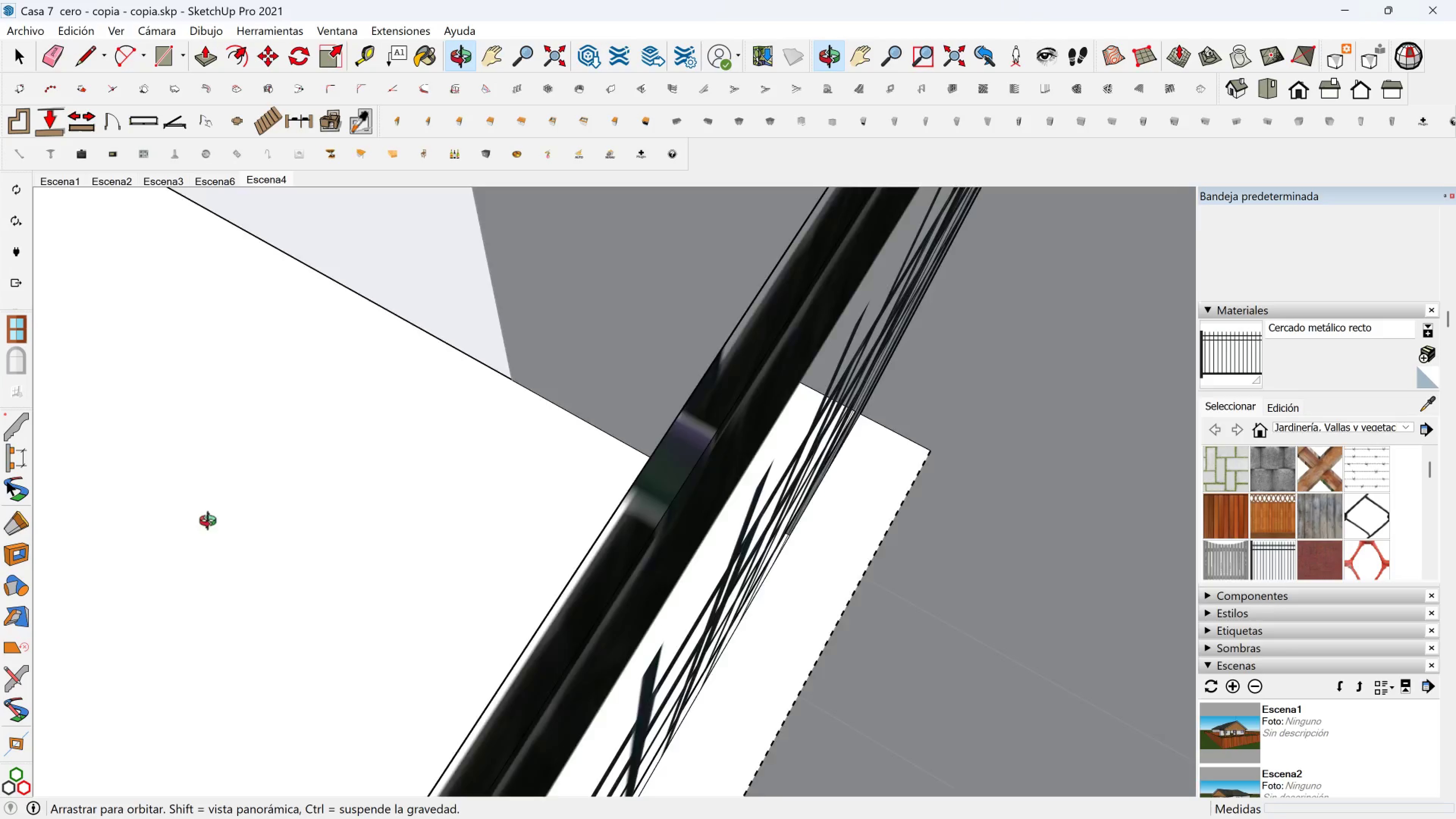 
hold_key(key=ShiftLeft, duration=0.7)
 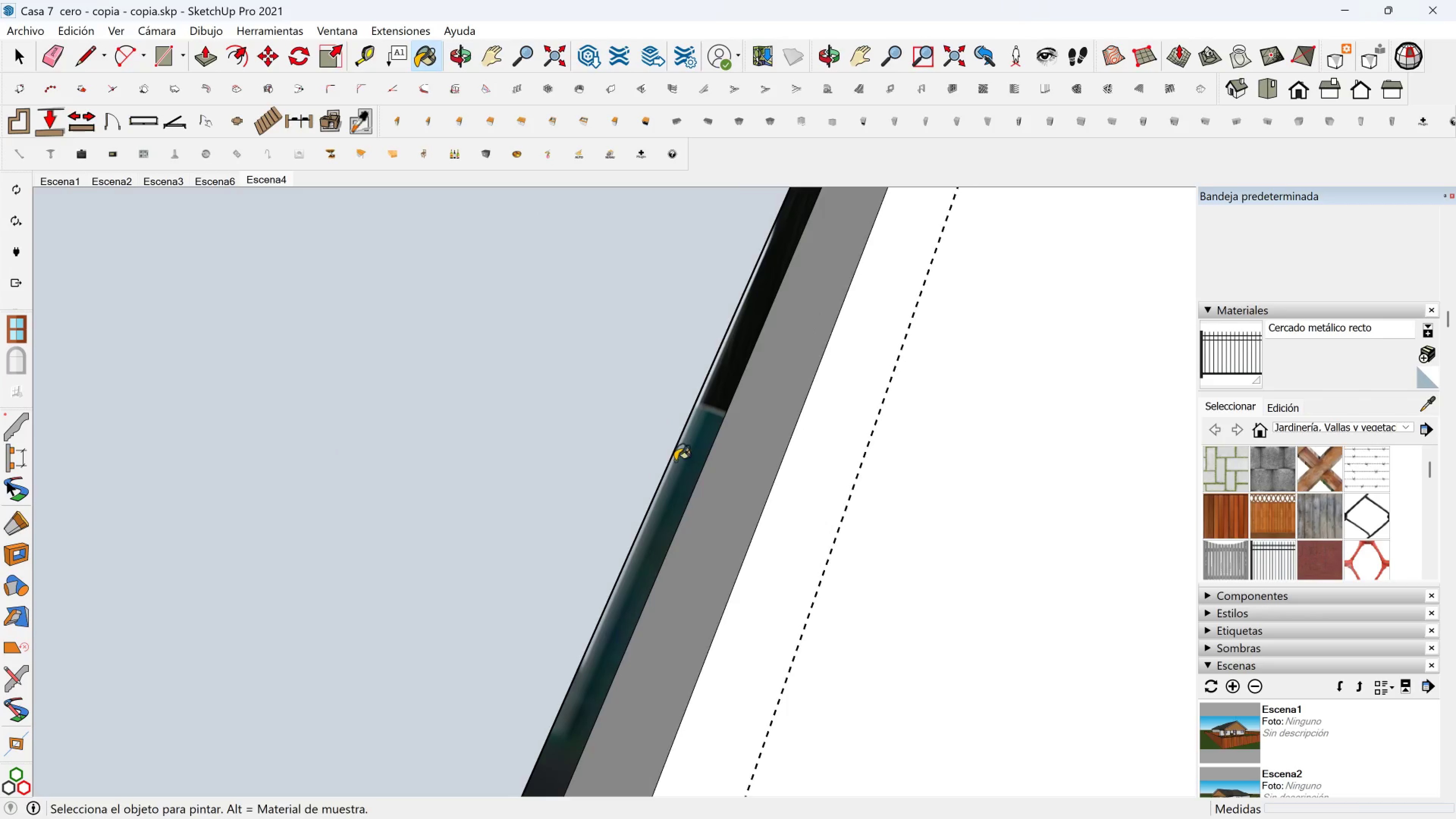 
left_click([727, 461])
 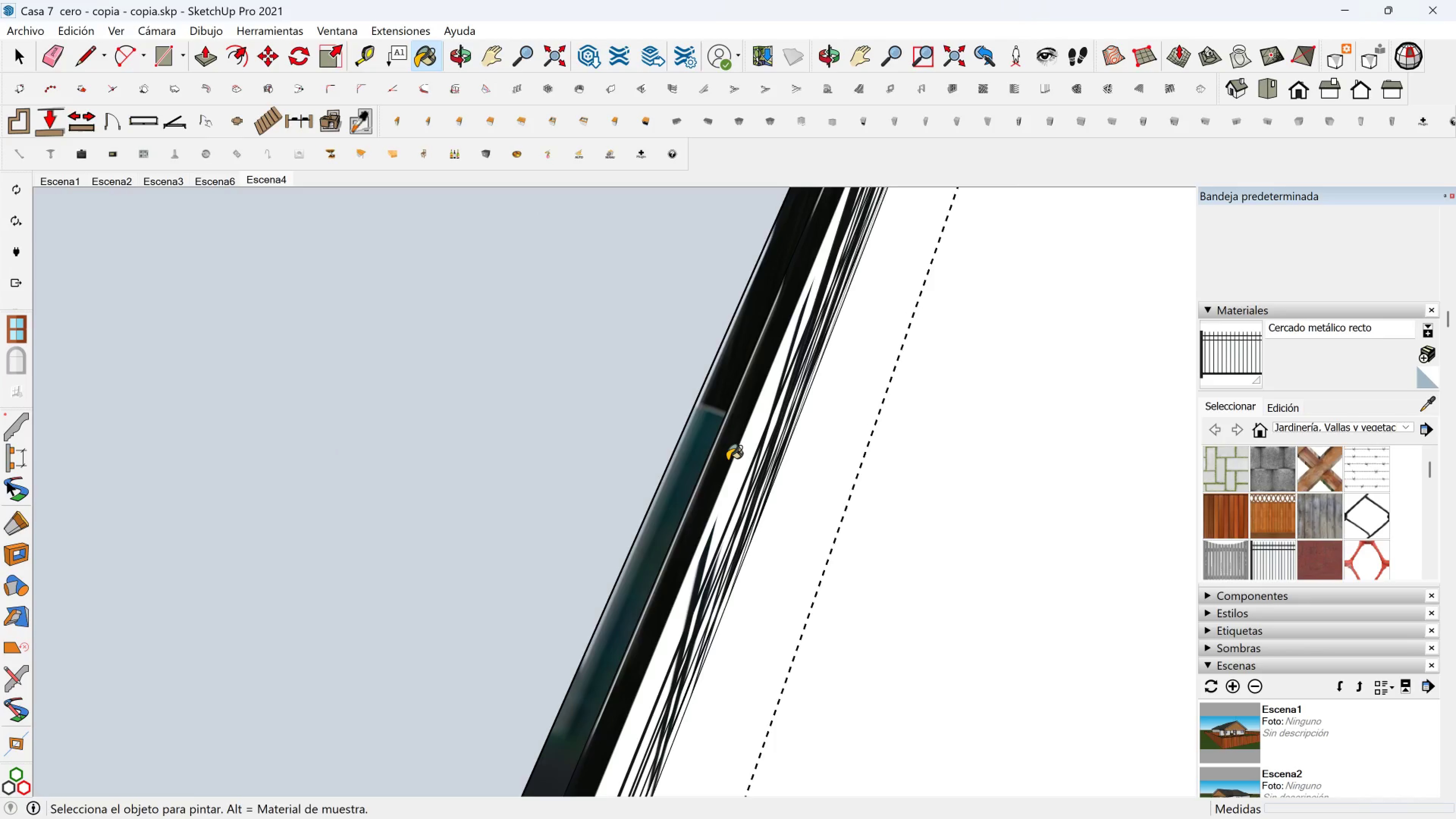 
scroll: coordinate [717, 574], scroll_direction: down, amount: 22.0
 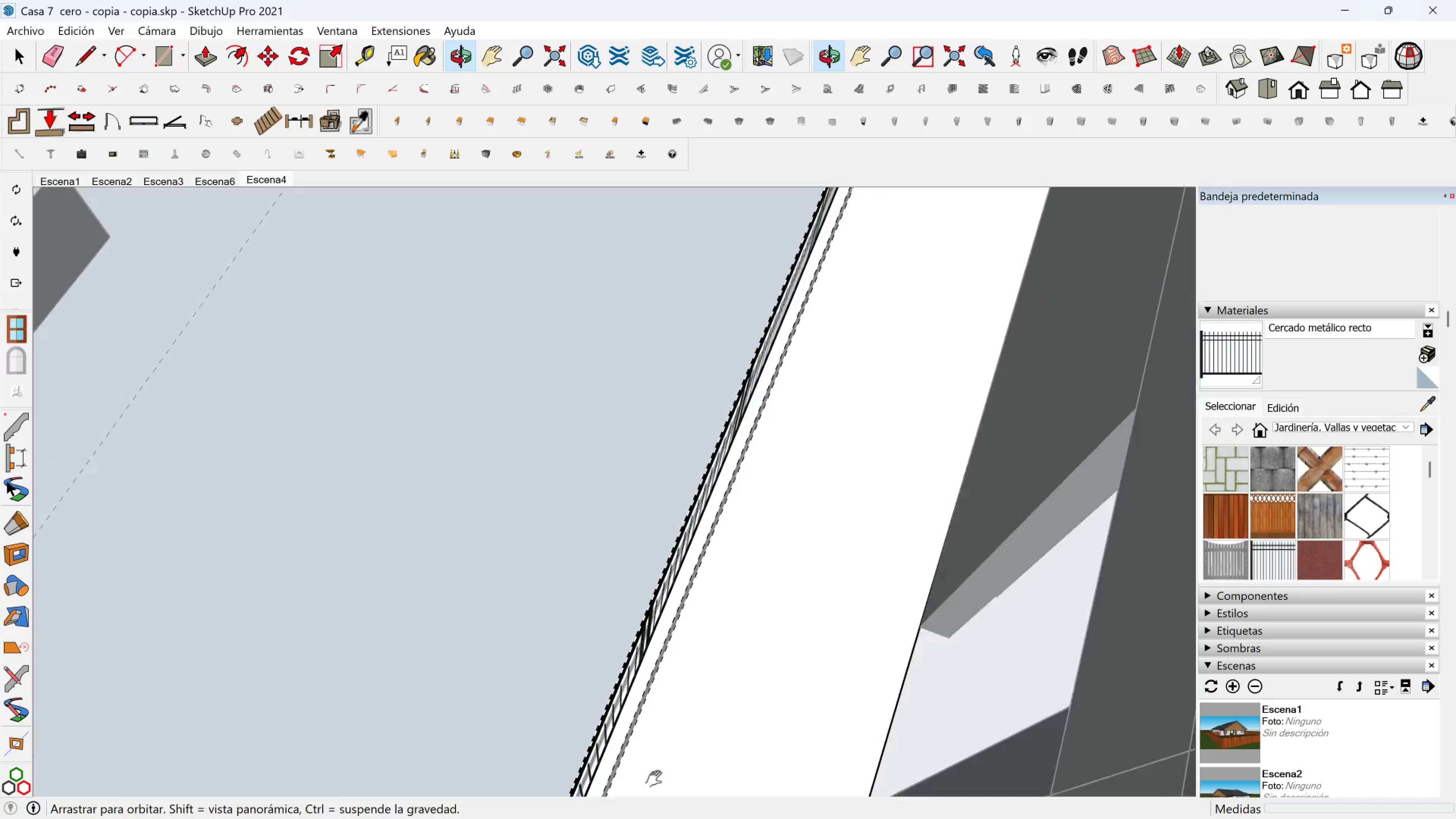 
hold_key(key=ShiftLeft, duration=0.4)
 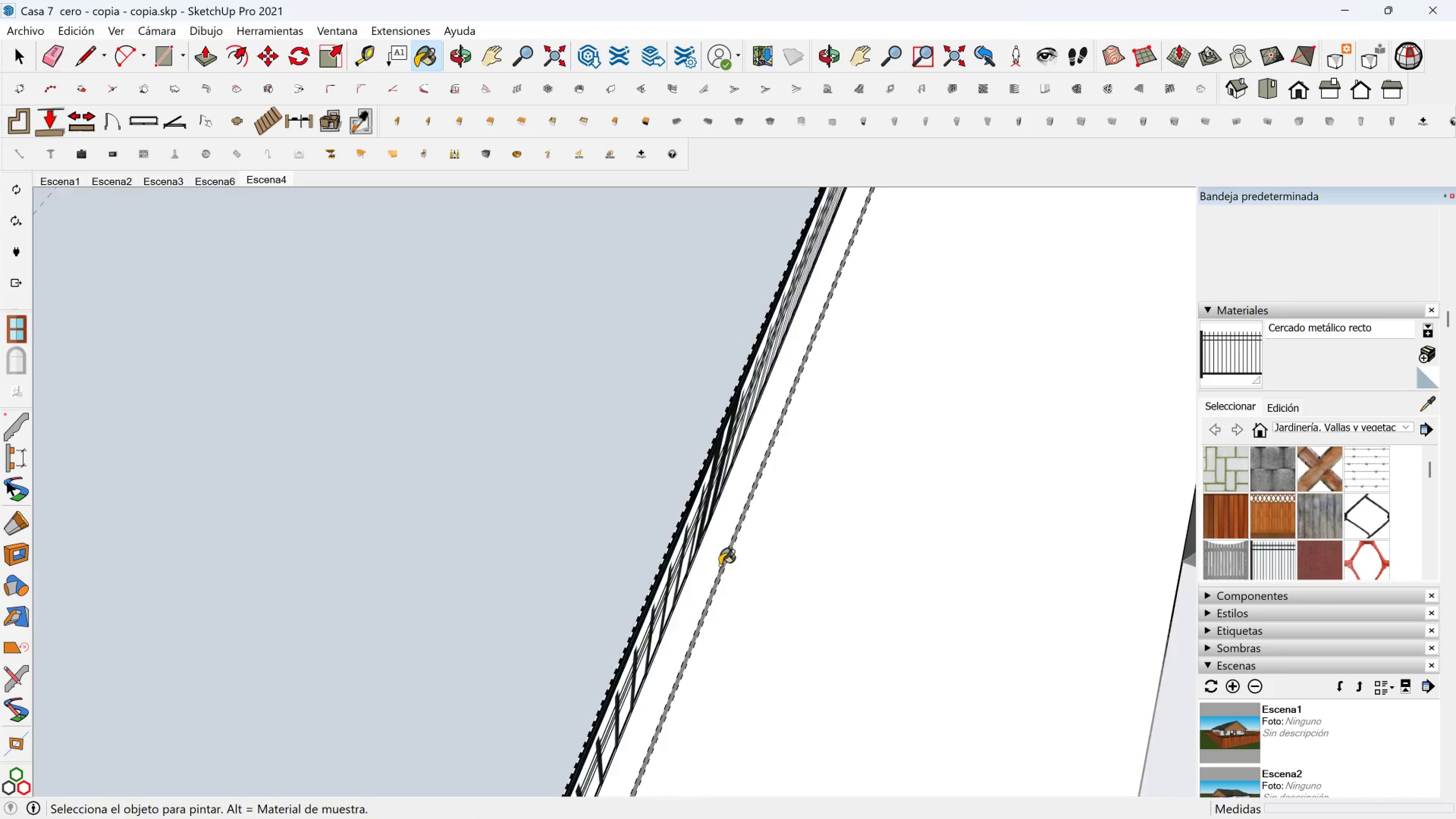 
hold_key(key=ShiftLeft, duration=0.35)
 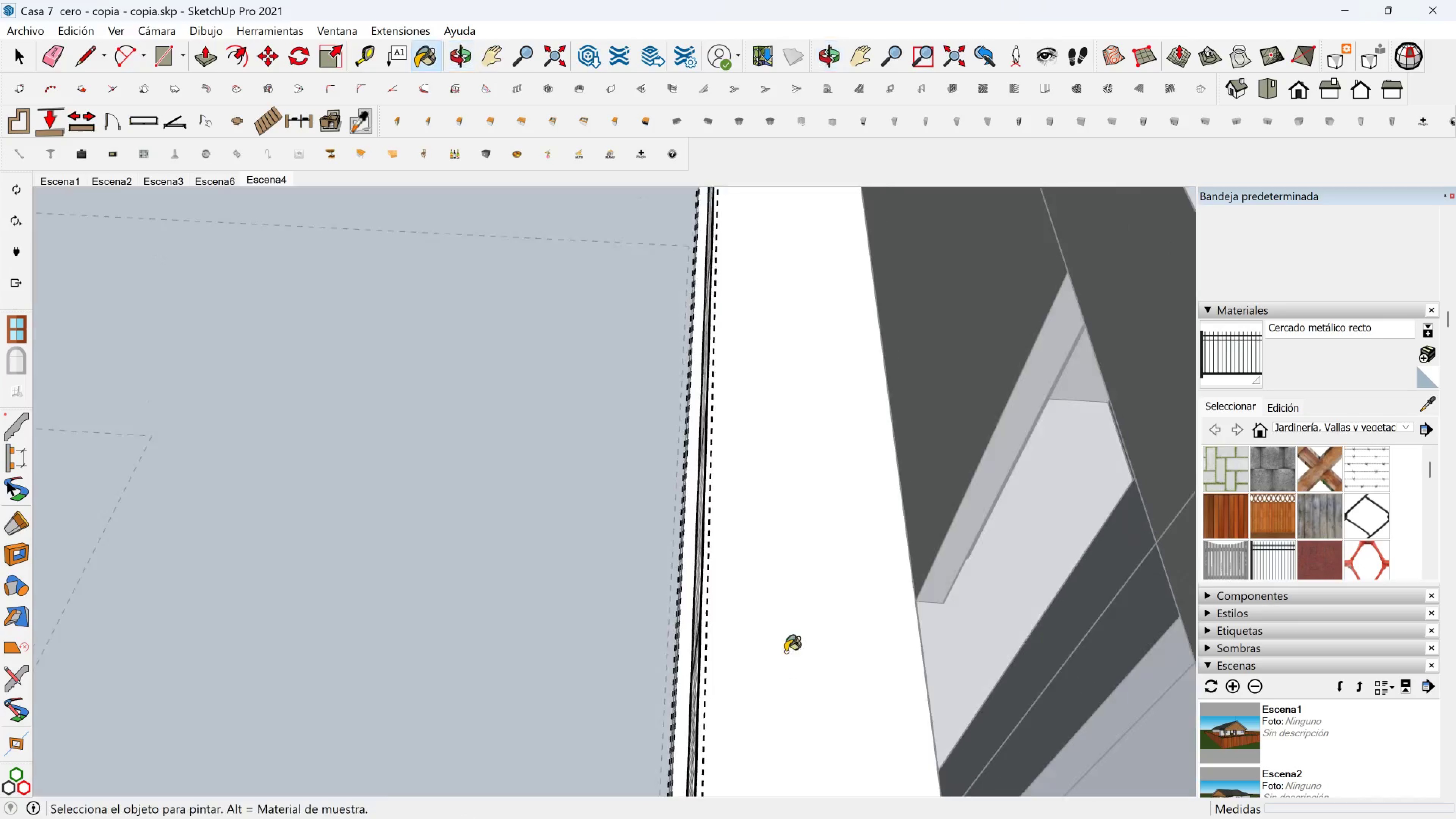 
hold_key(key=ShiftLeft, duration=0.79)
 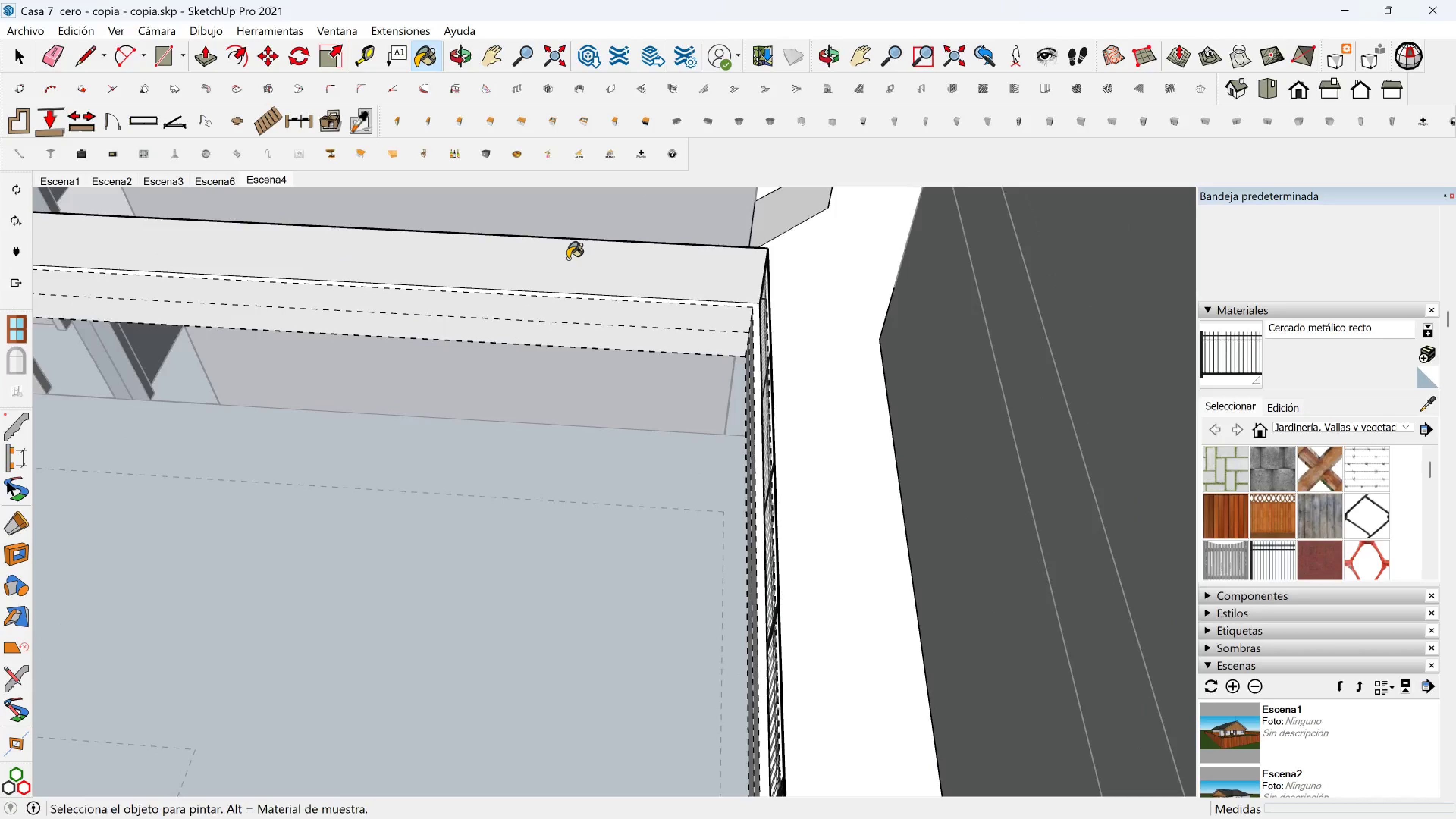 
left_click([568, 259])
 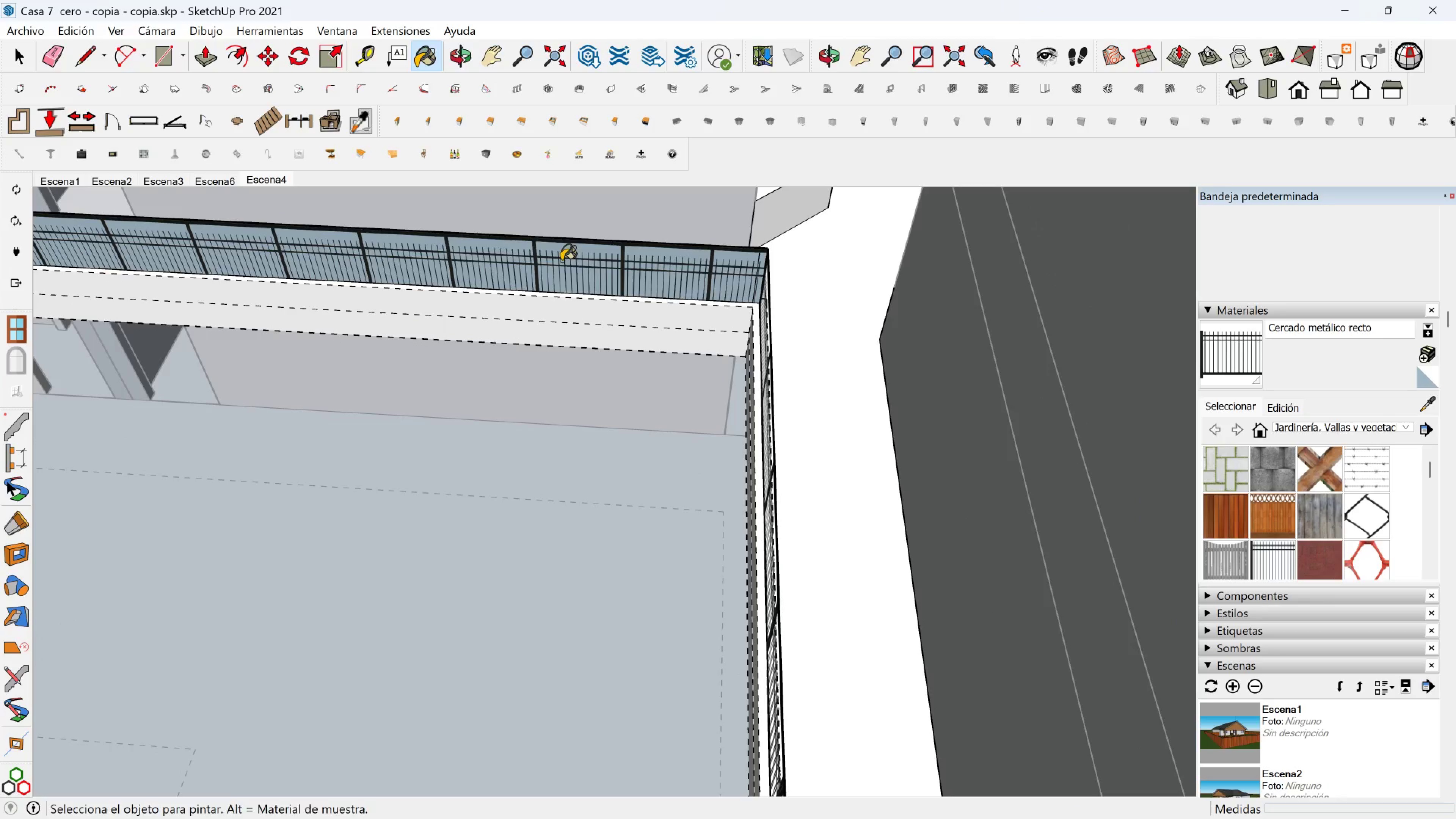 
hold_key(key=ShiftLeft, duration=0.49)
 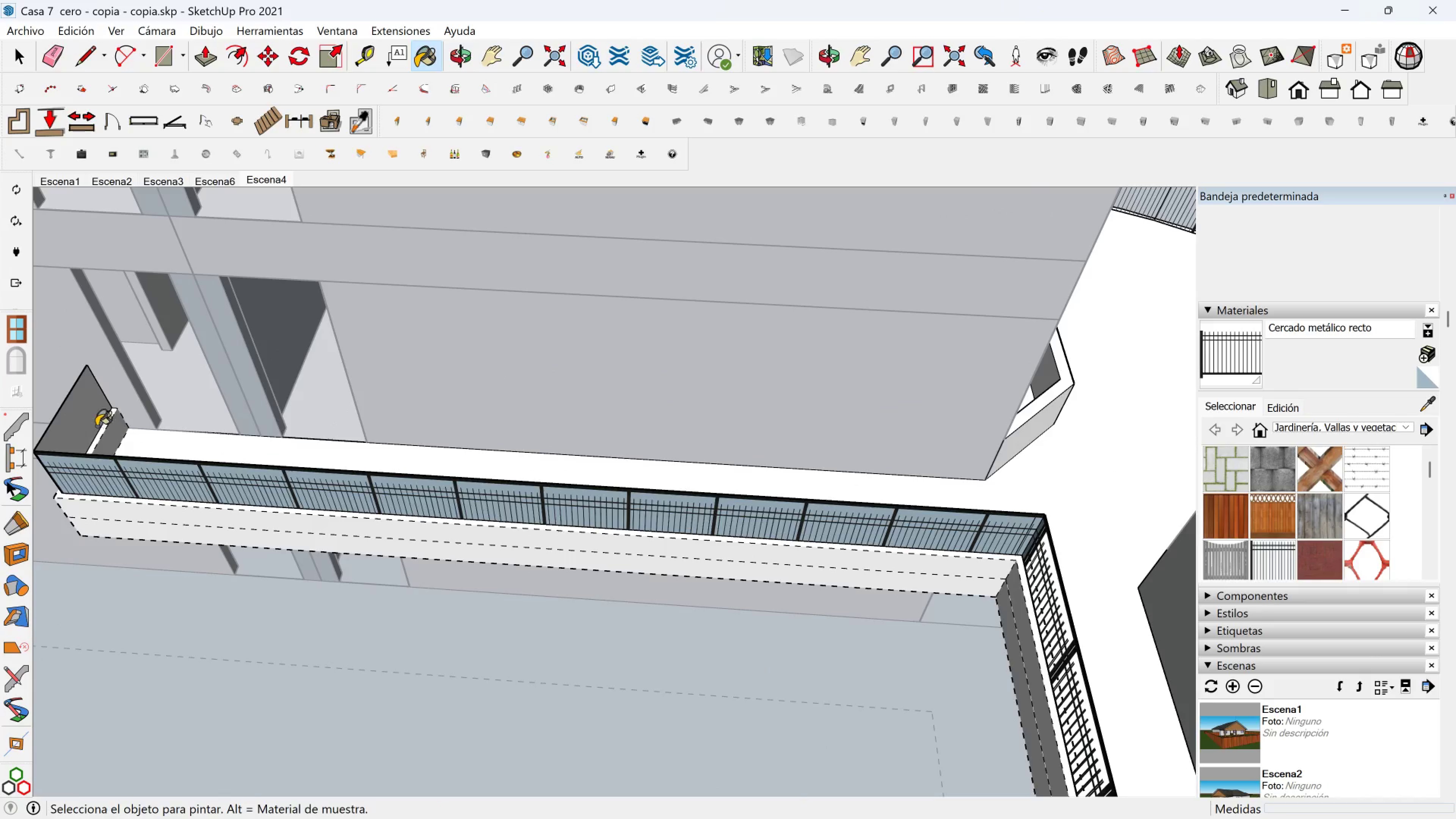 
left_click_drag(start_coordinate=[75, 425], to_coordinate=[72, 425])
 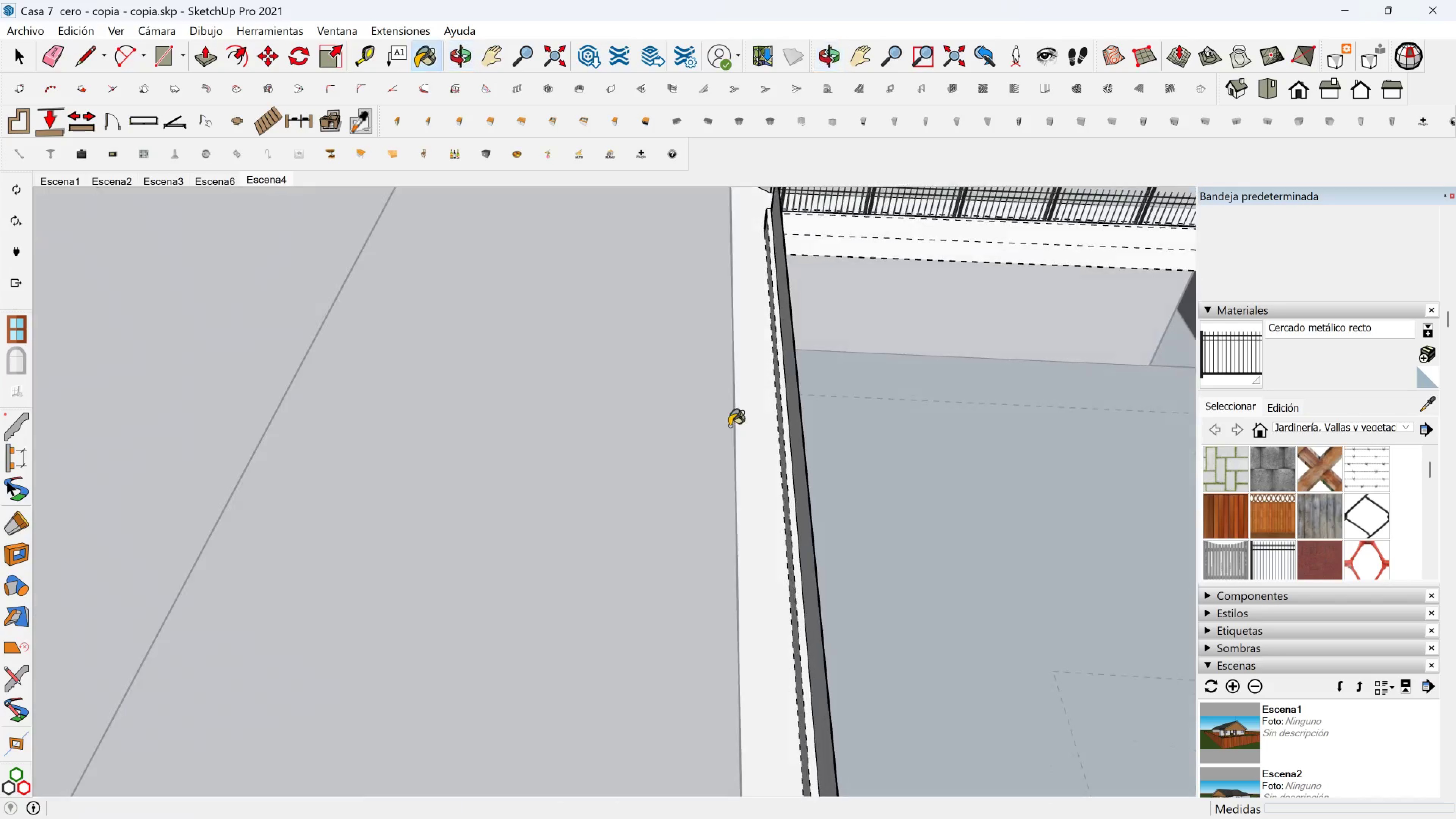 
hold_key(key=ShiftLeft, duration=0.41)
 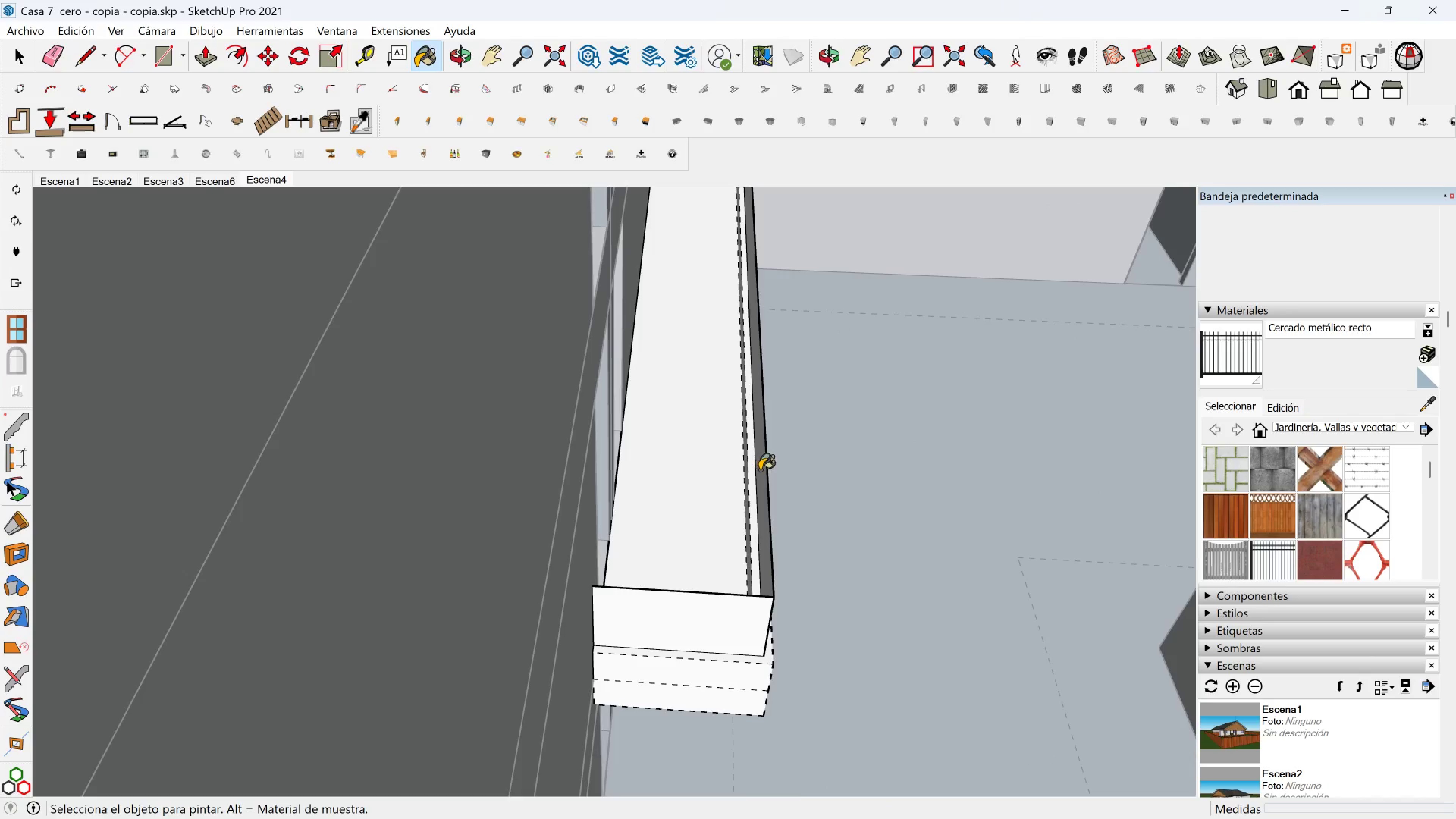 
left_click([766, 471])
 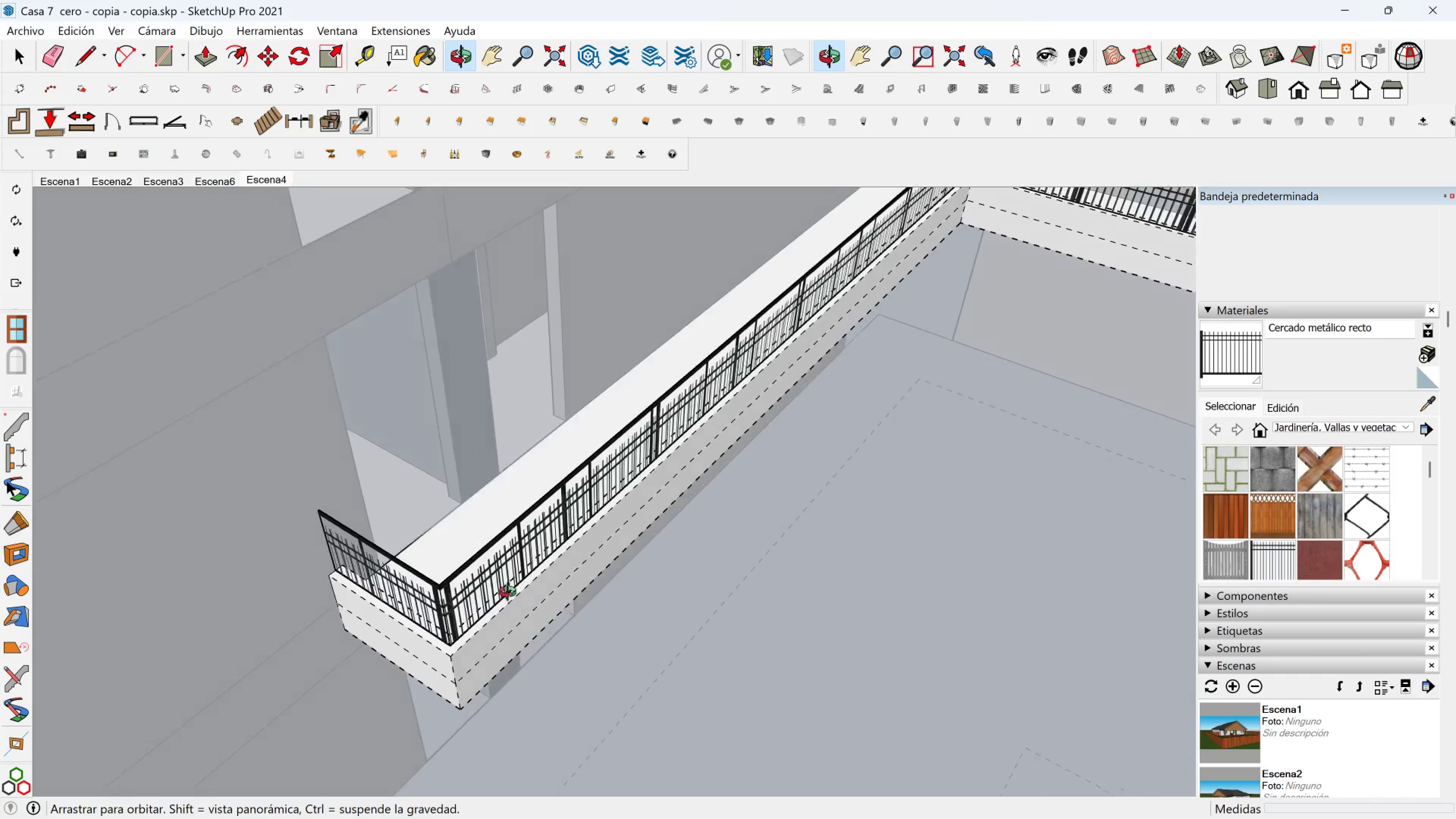 
key(Space)
 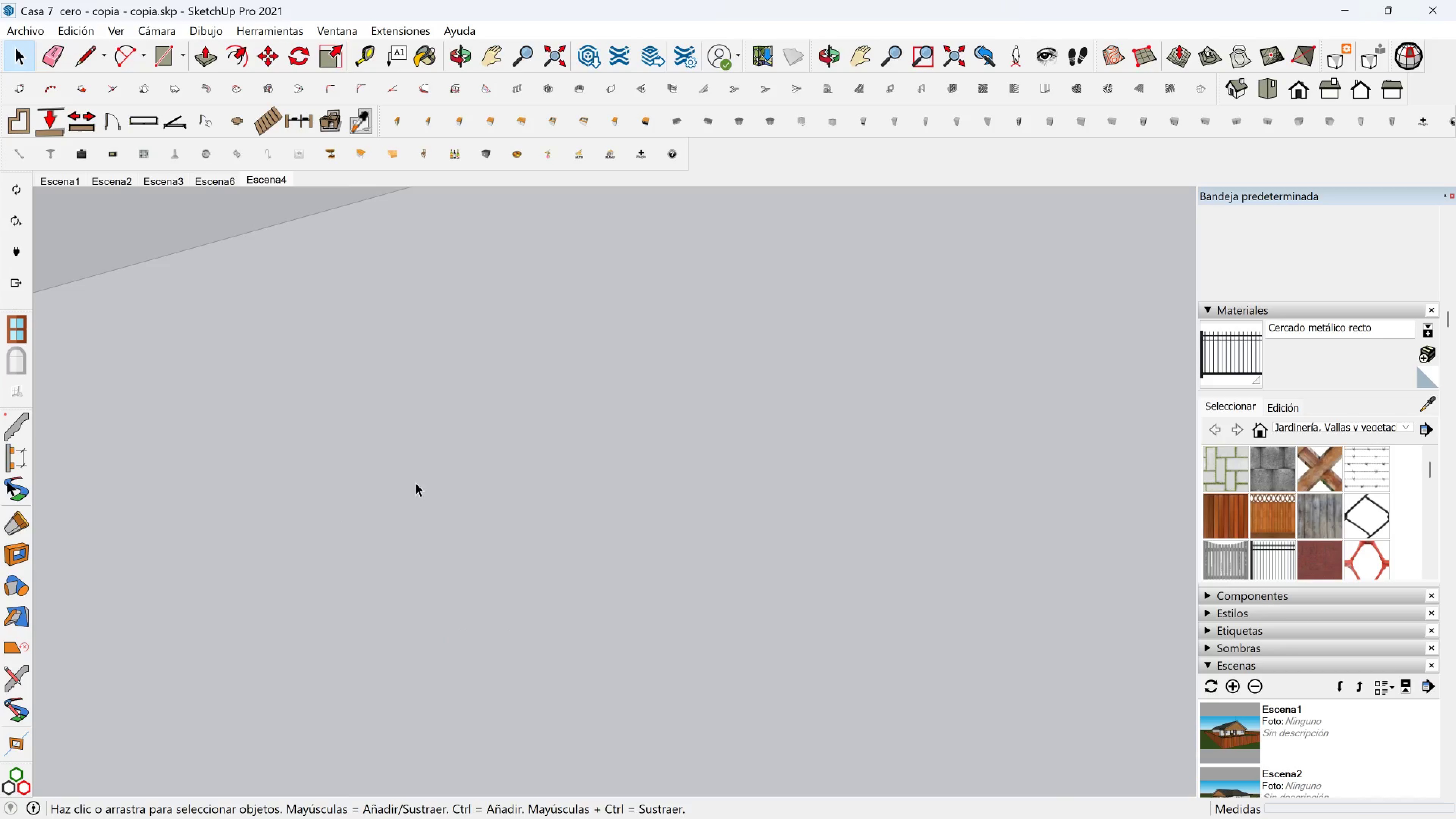 
scroll: coordinate [362, 428], scroll_direction: down, amount: 3.0
 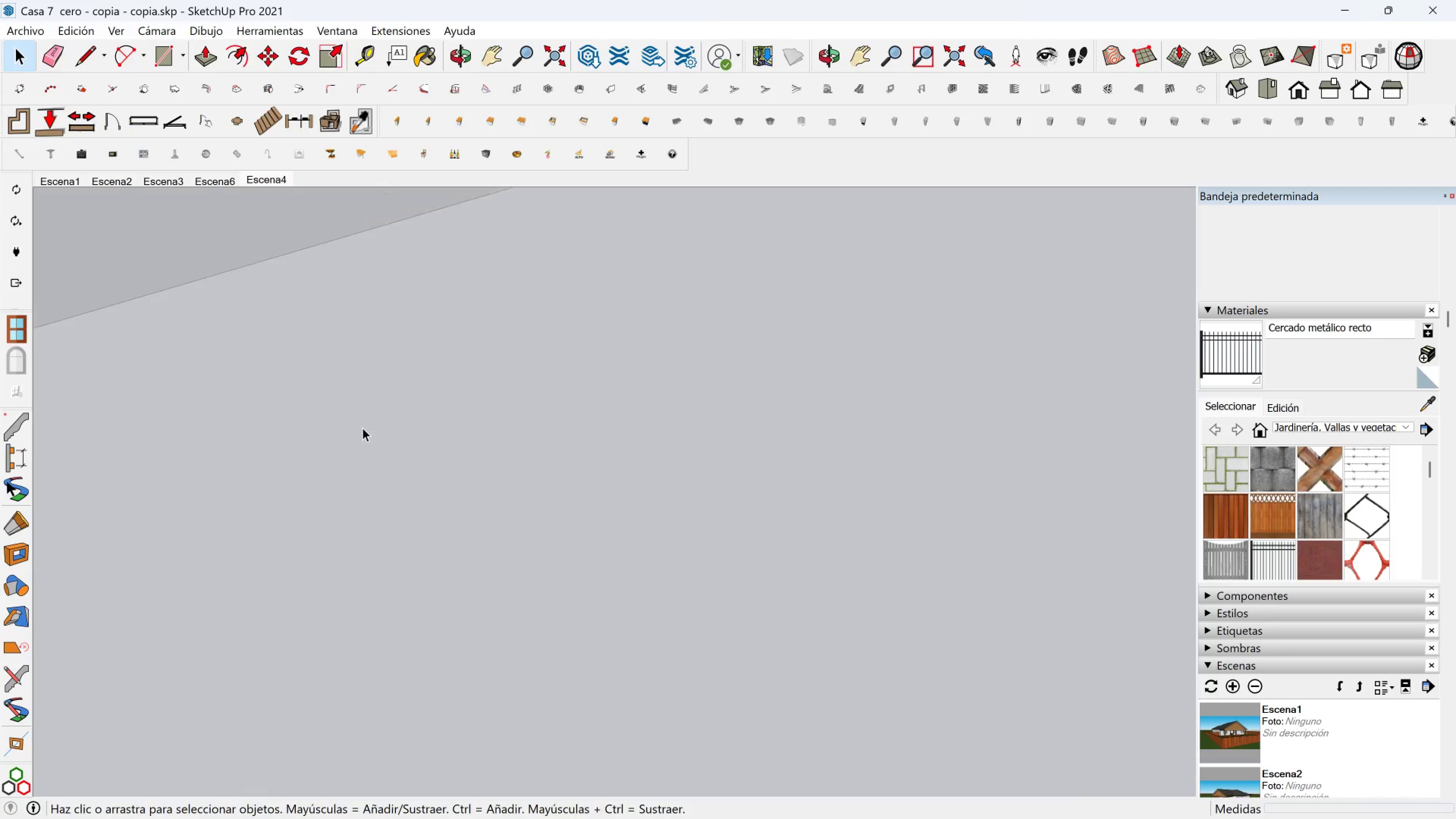 
hold_key(key=ShiftLeft, duration=0.8)
 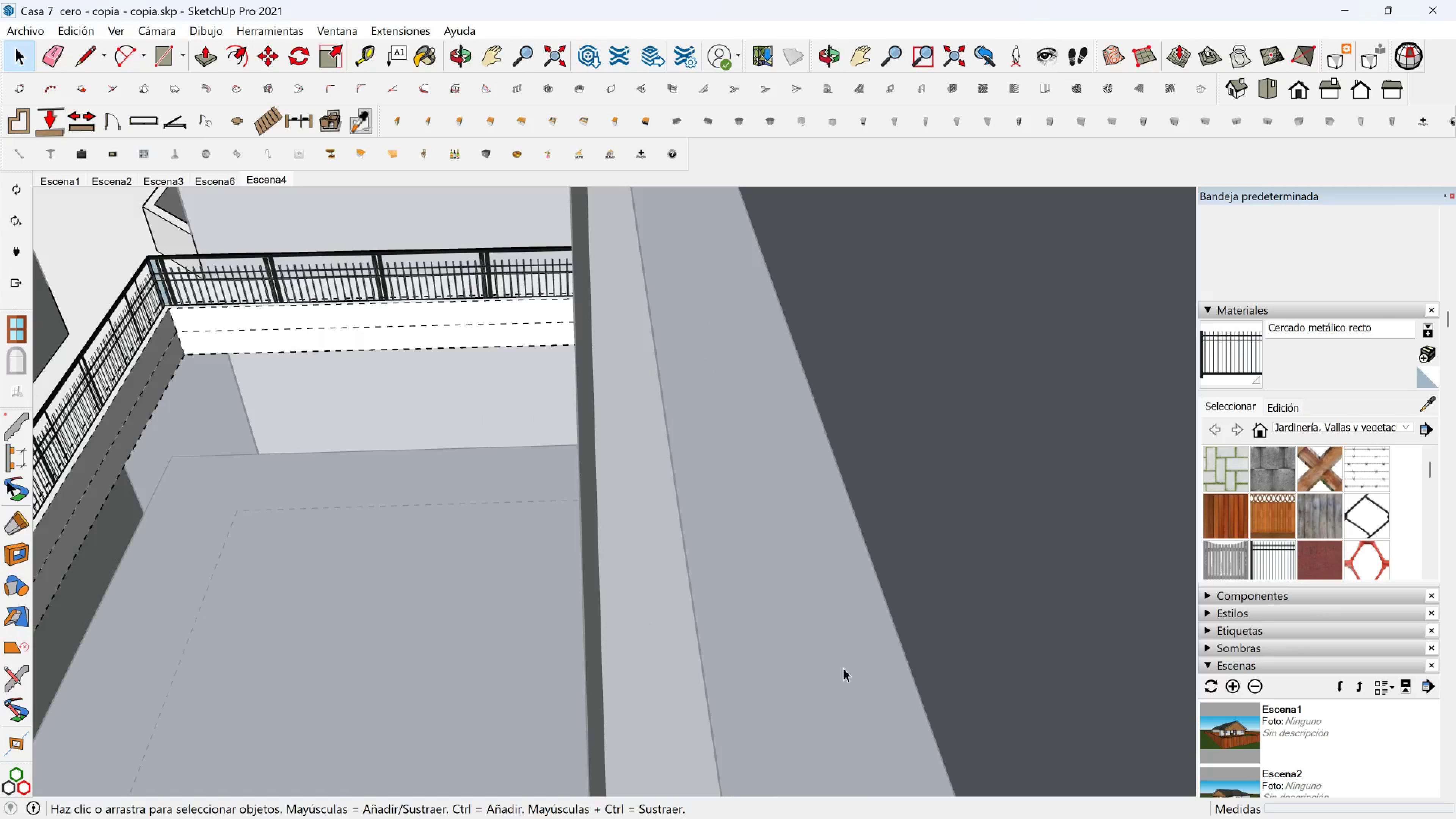 
hold_key(key=ShiftLeft, duration=0.42)
 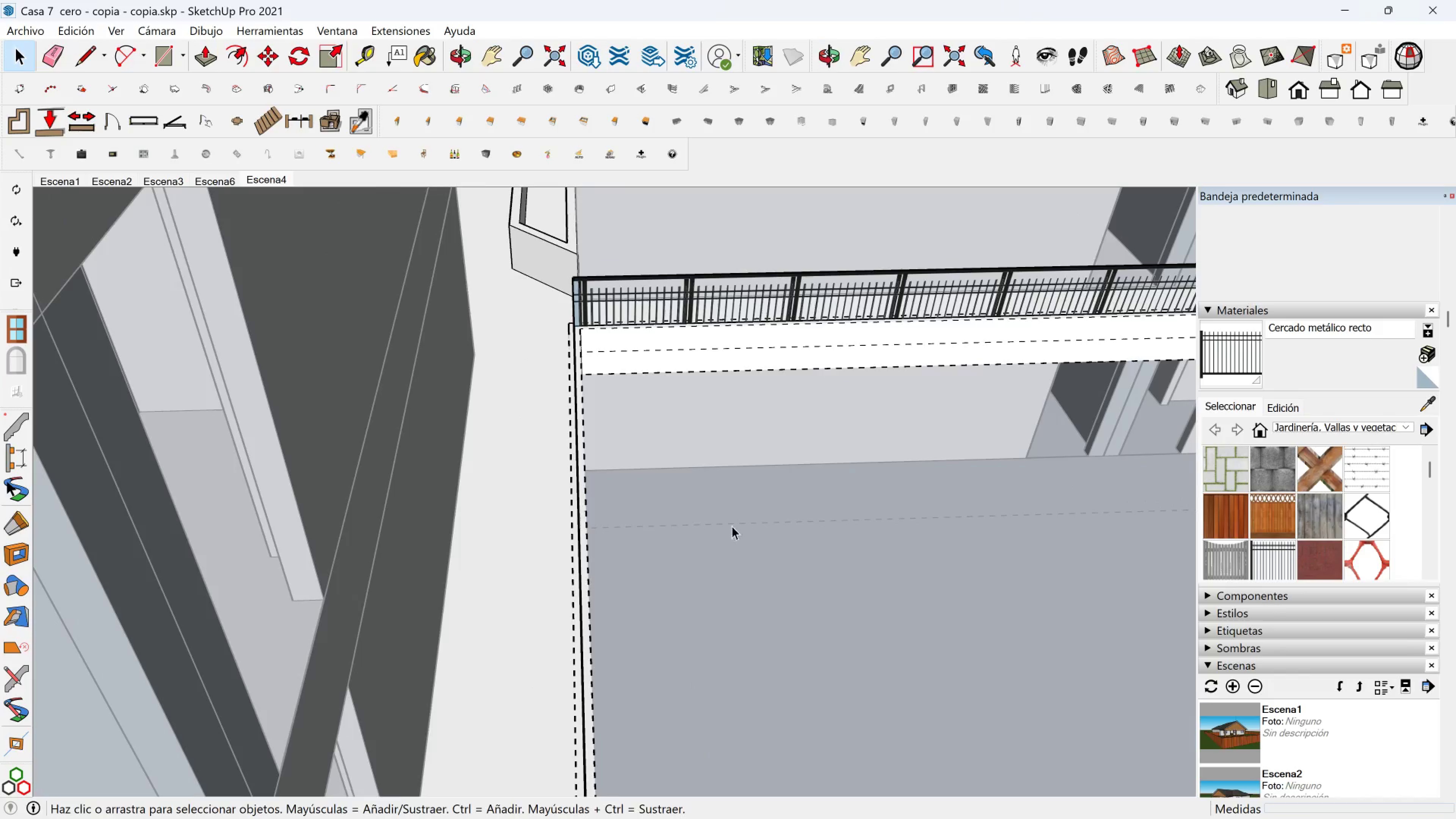 
scroll: coordinate [791, 594], scroll_direction: down, amount: 16.0
 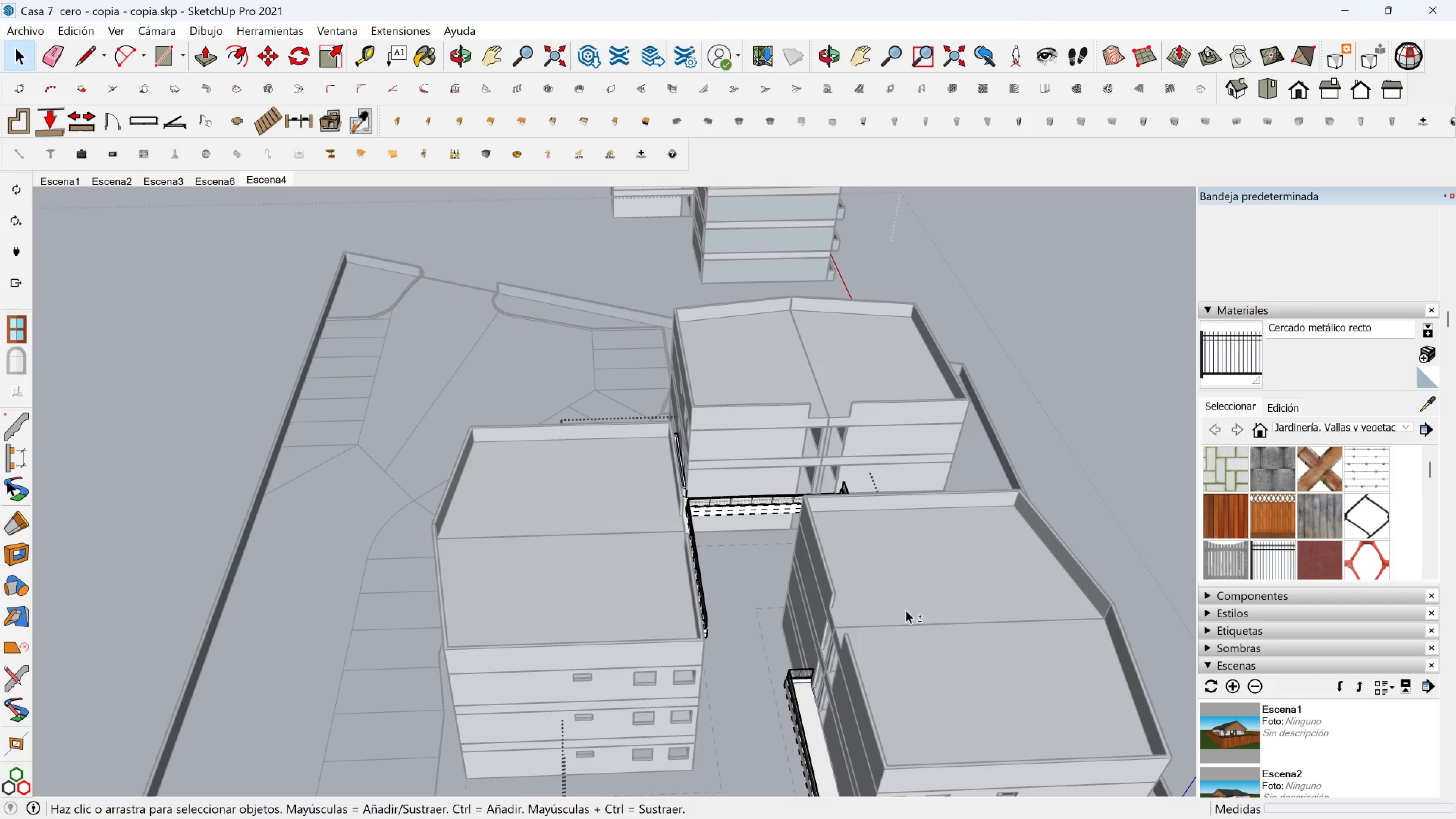 
key(Shift+ShiftLeft)
 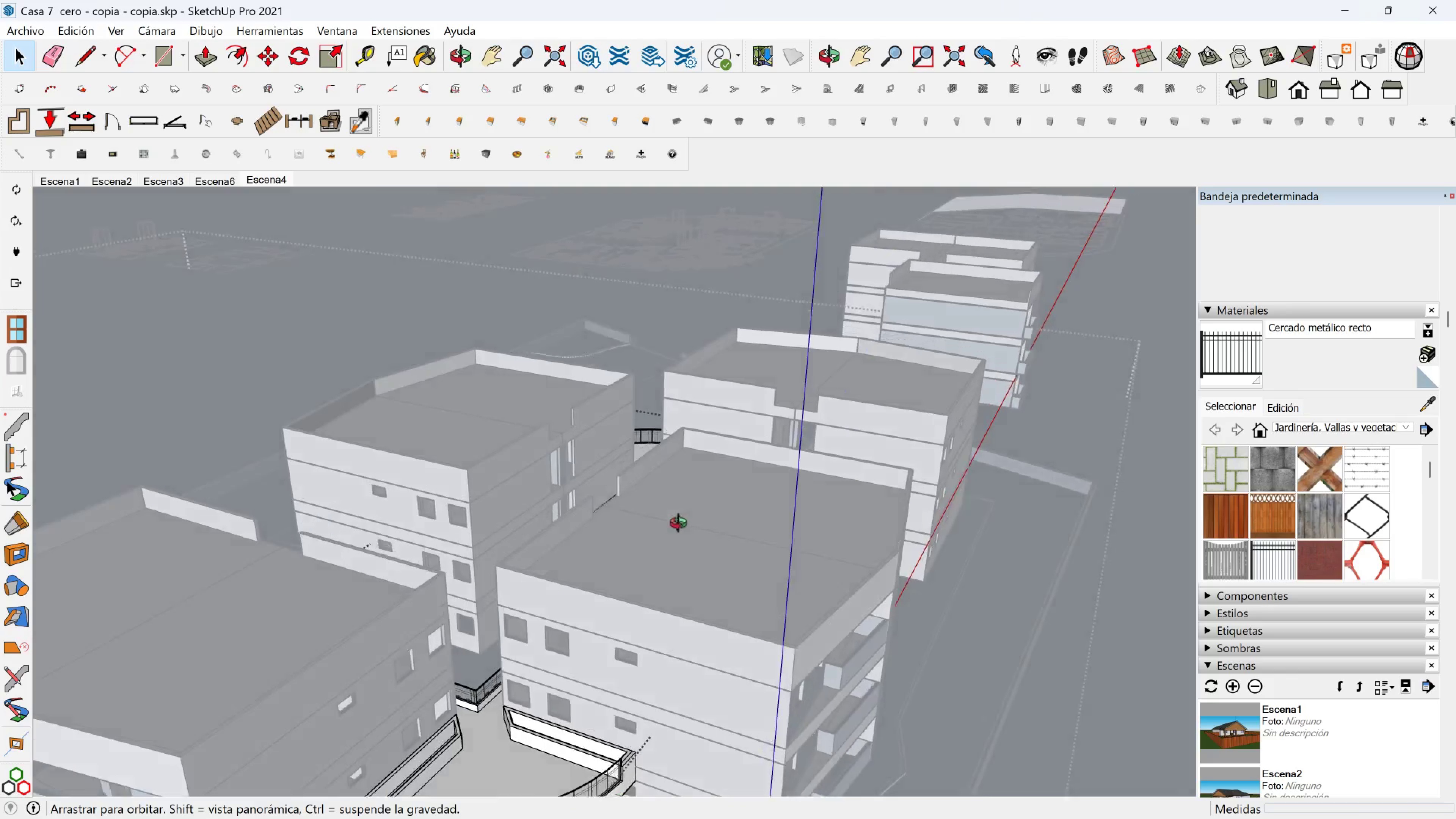 
hold_key(key=ShiftLeft, duration=0.33)
 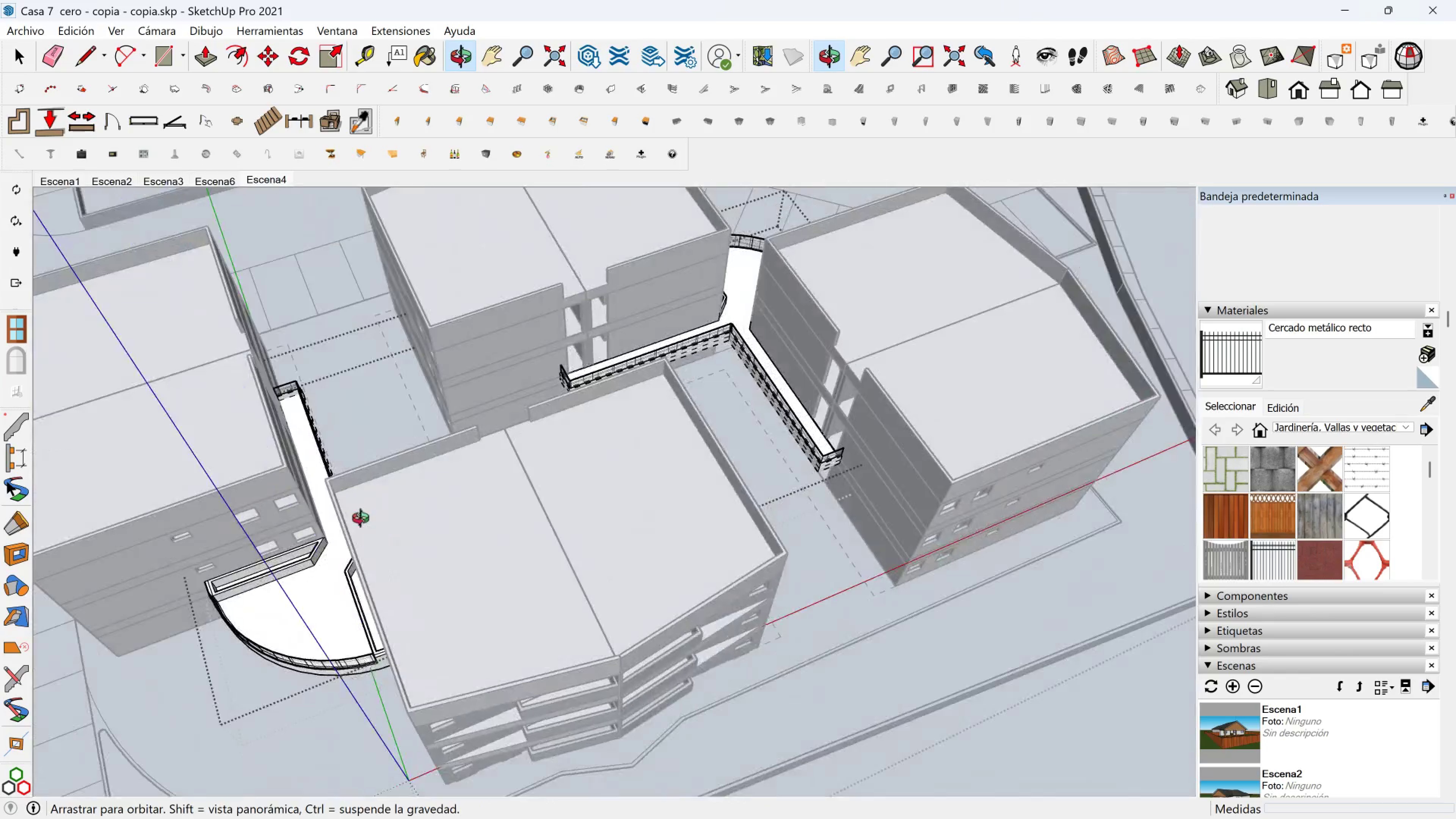 
key(Shift+ShiftLeft)
 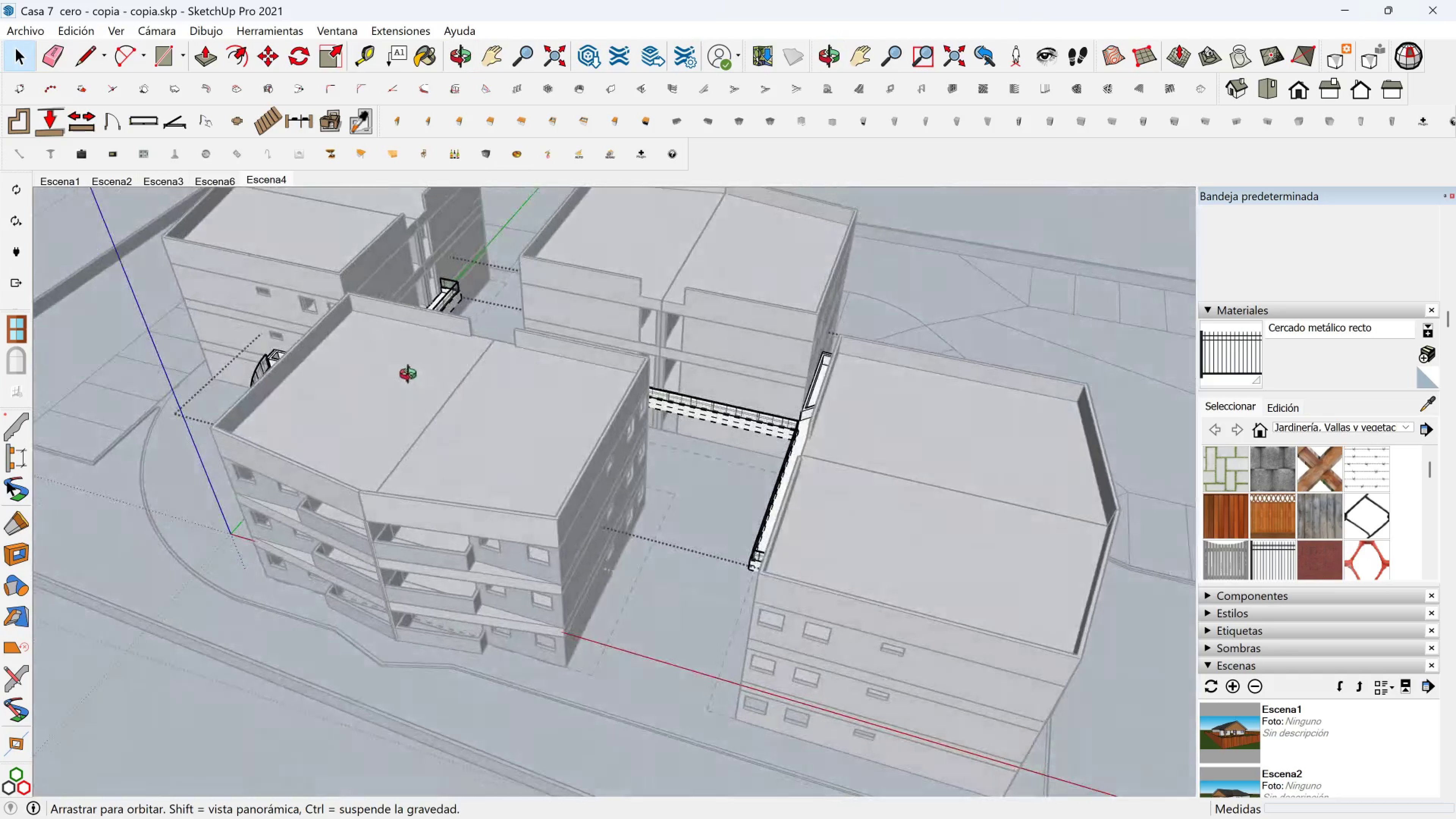 
hold_key(key=ShiftLeft, duration=0.42)
 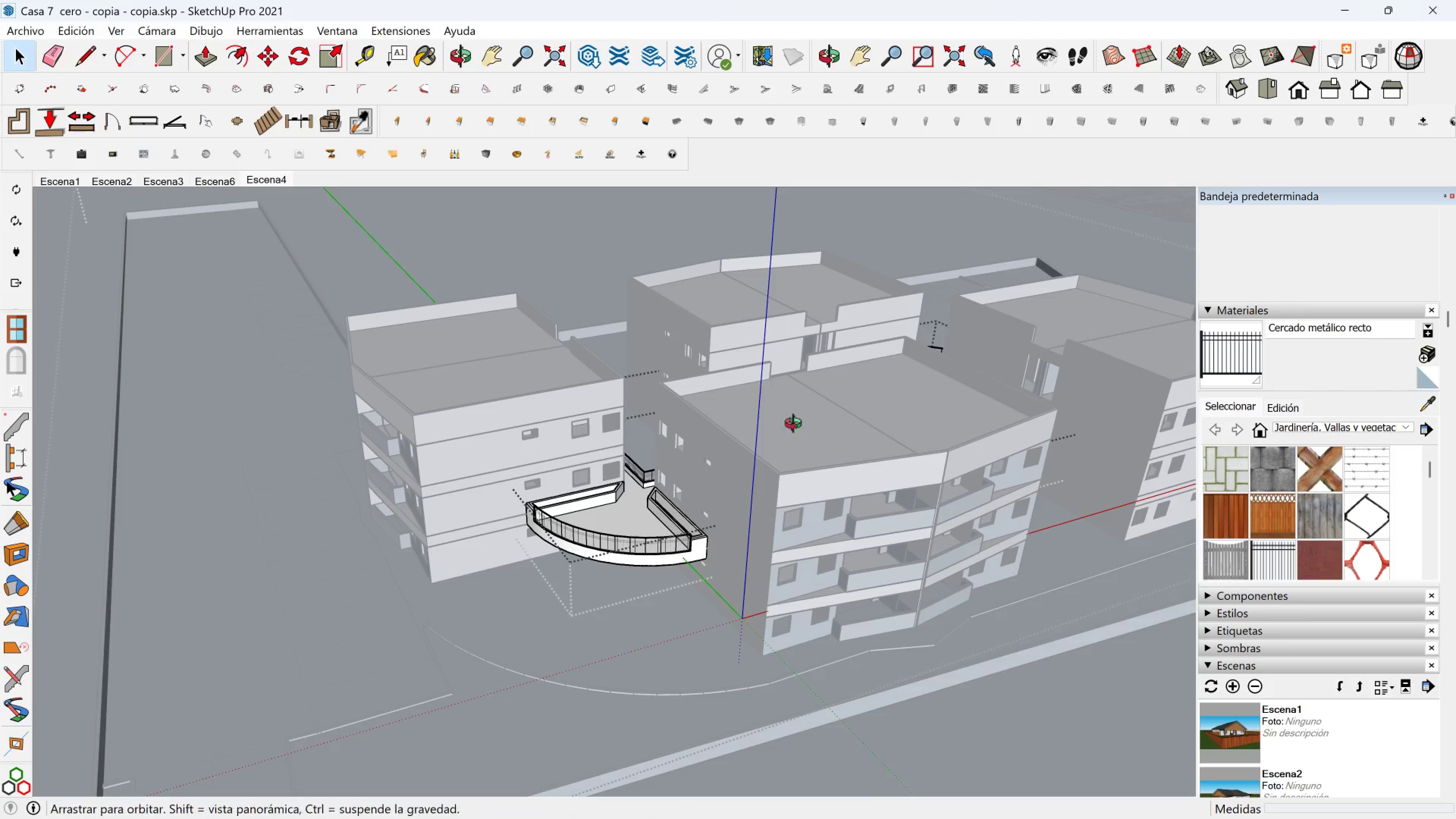 
key(Space)
 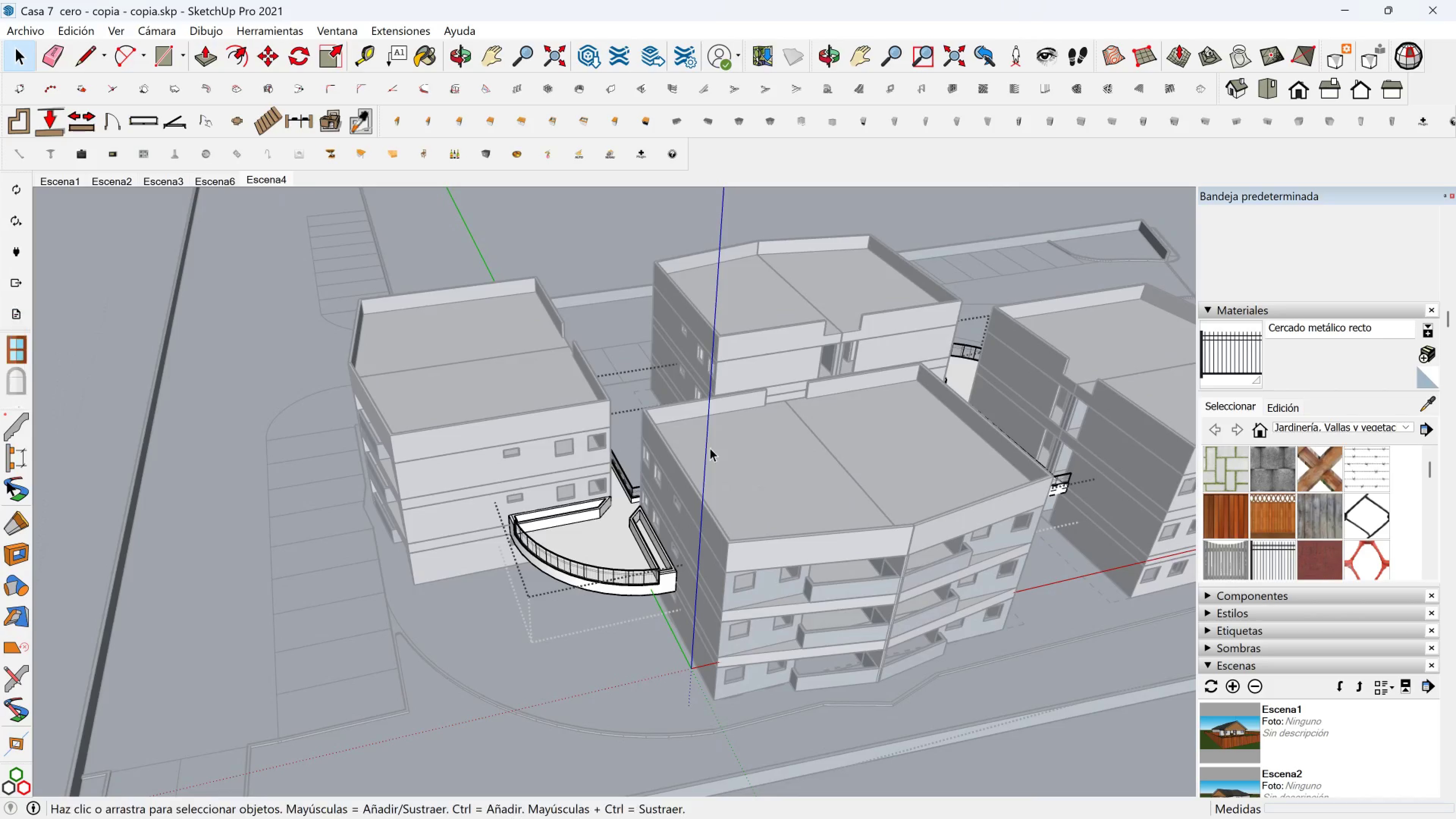 
key(Escape)
 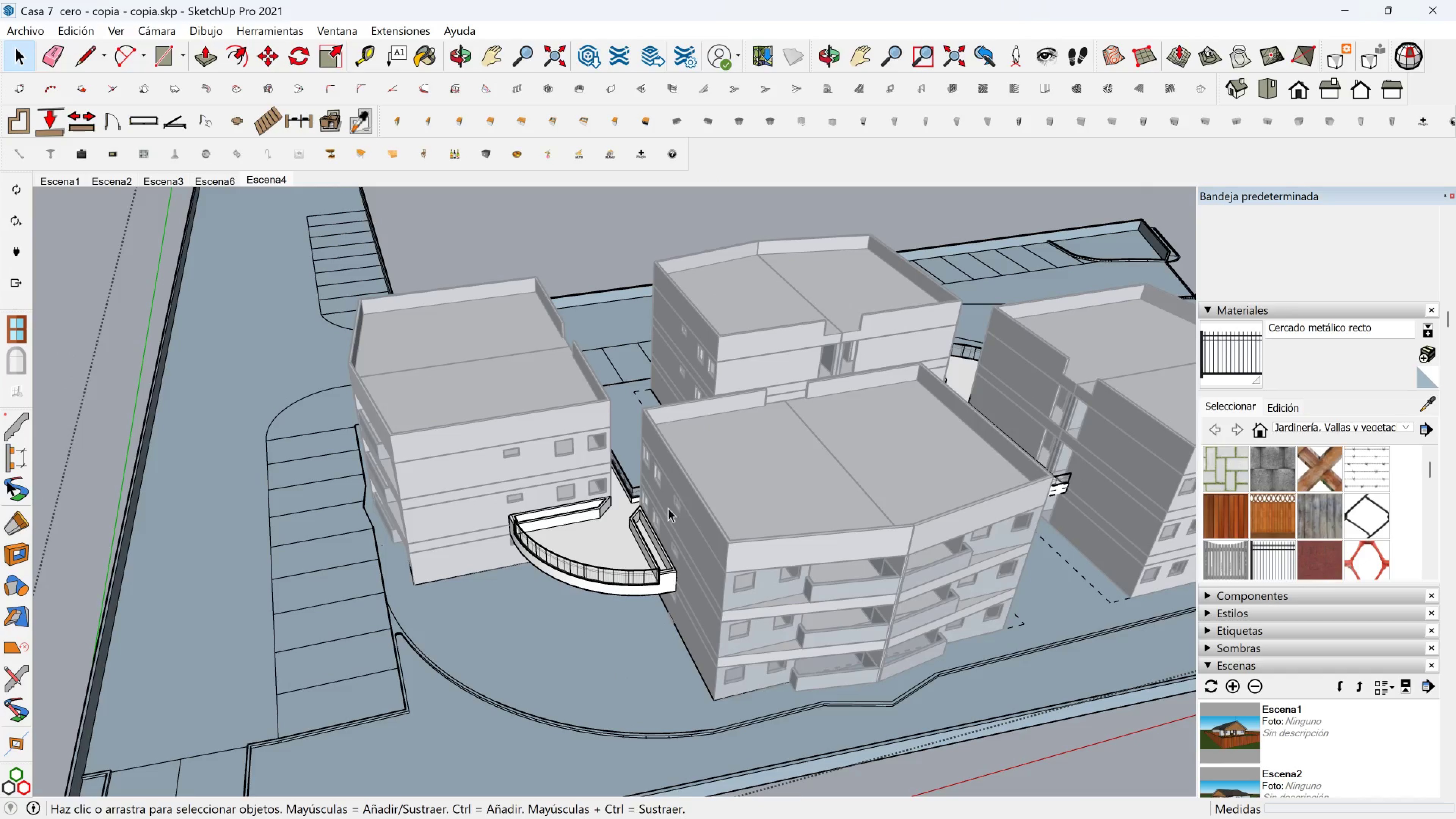 
scroll: coordinate [644, 532], scroll_direction: up, amount: 4.0
 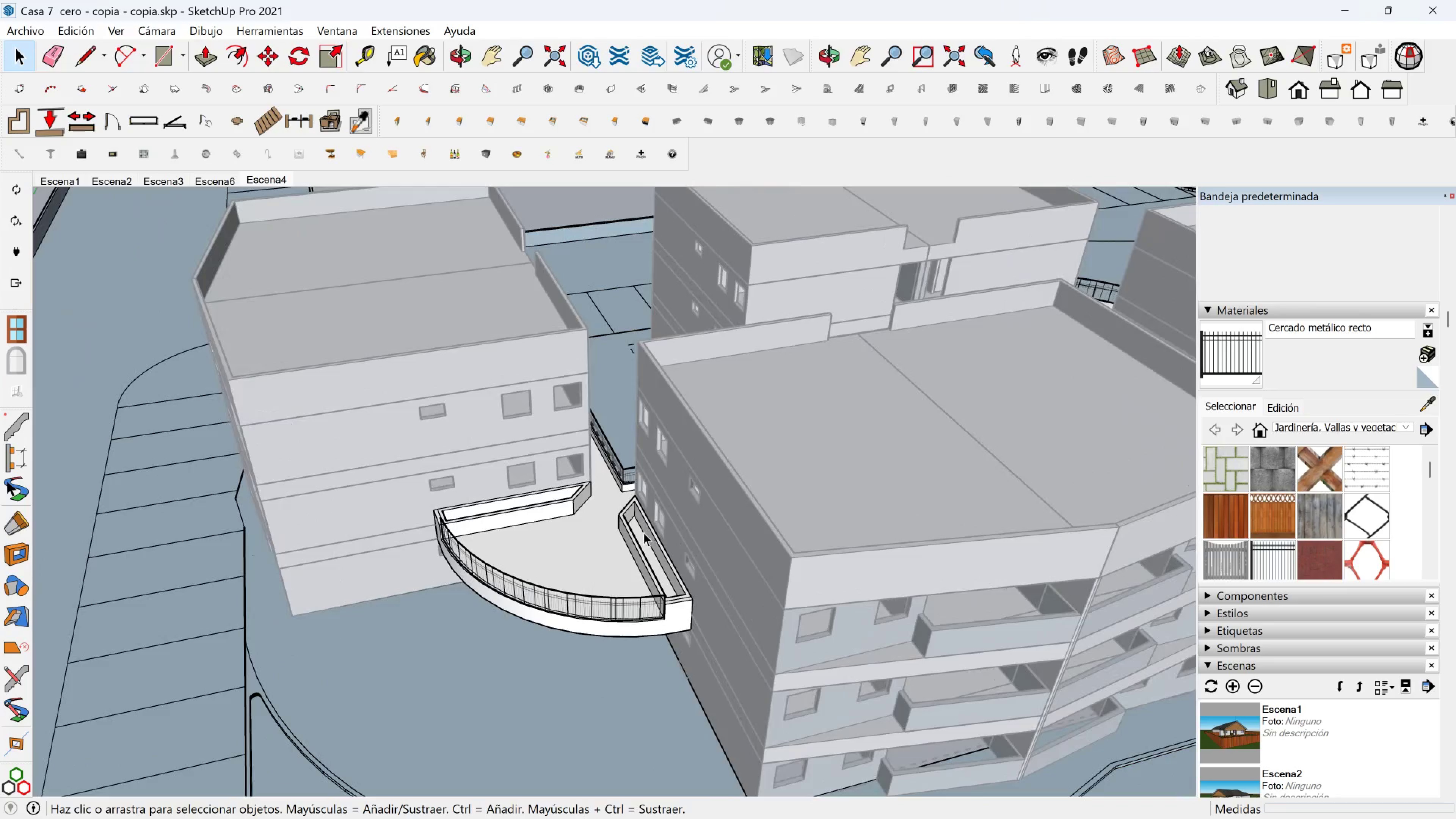 
hold_key(key=ShiftLeft, duration=0.55)
 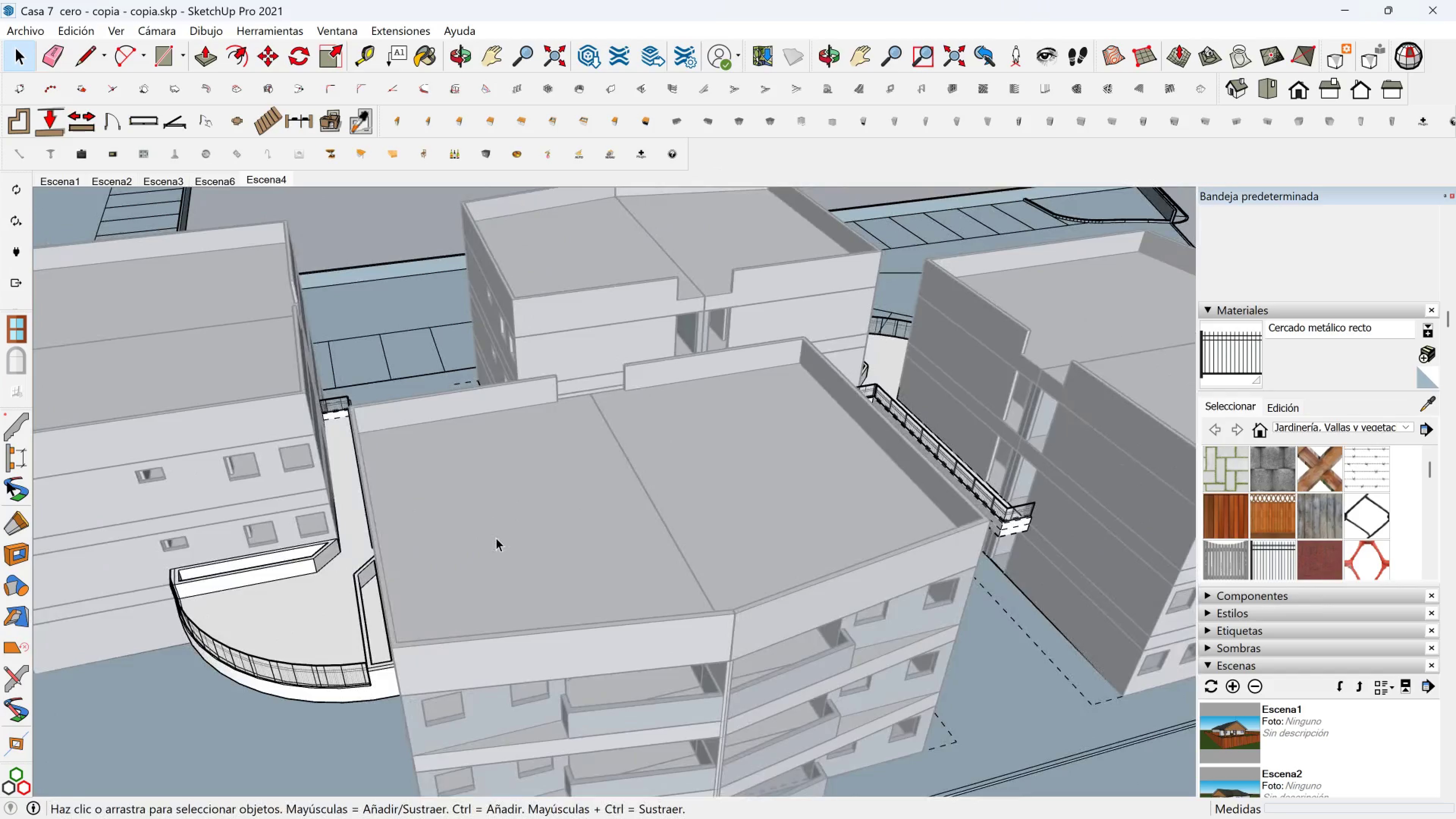 
scroll: coordinate [513, 535], scroll_direction: down, amount: 4.0
 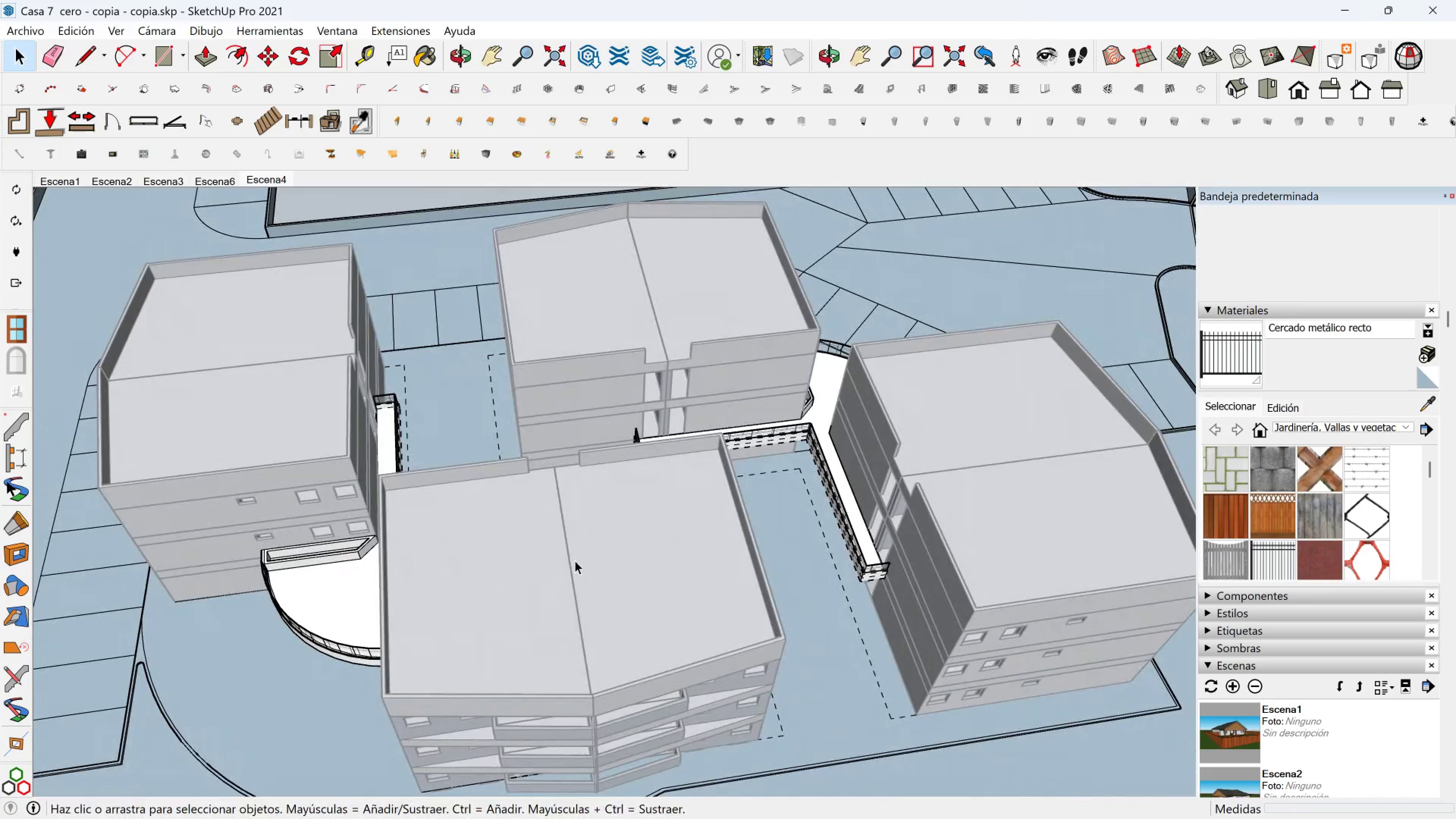 
key(Shift+ShiftLeft)
 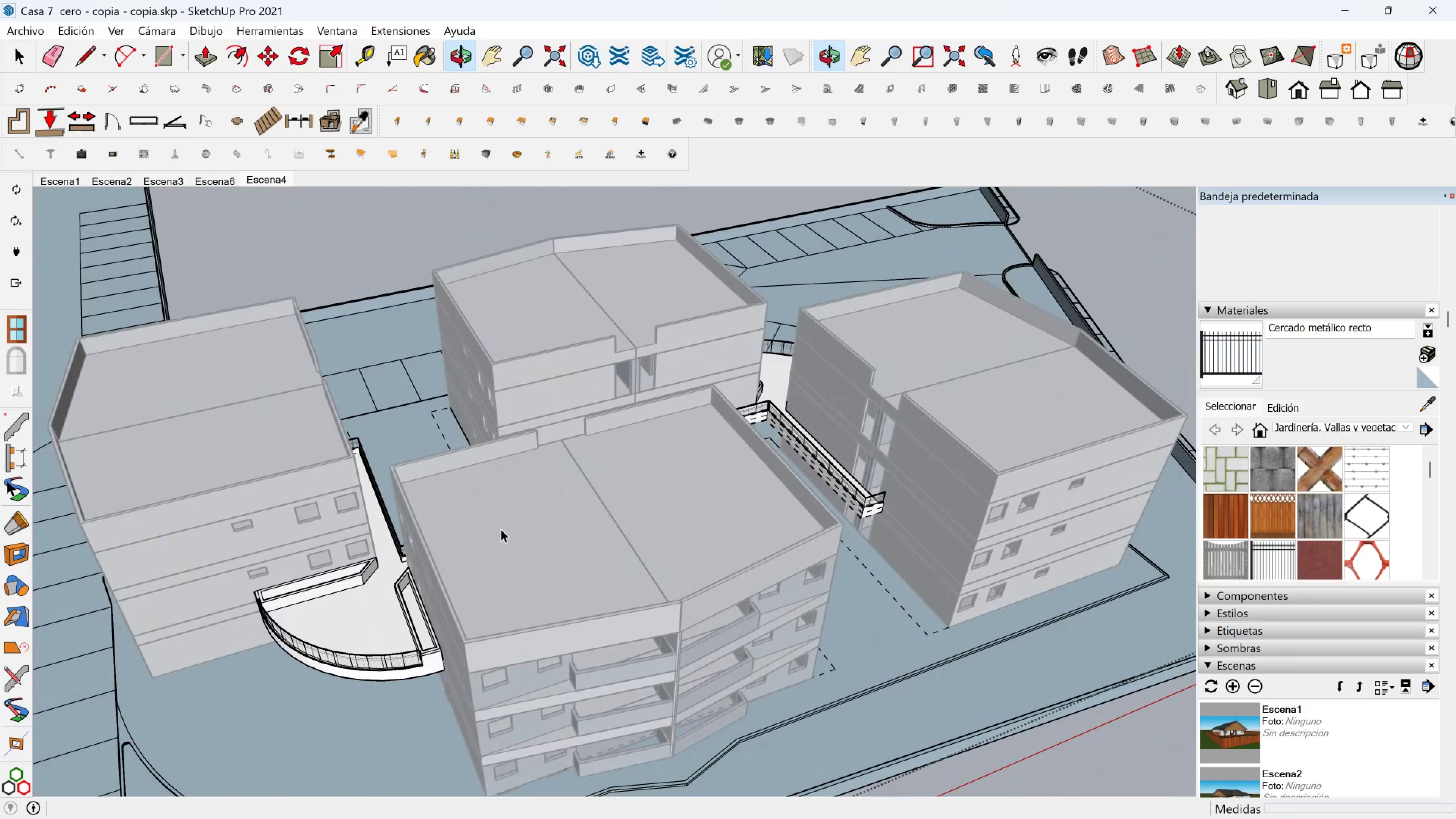 
key(Shift+ShiftLeft)
 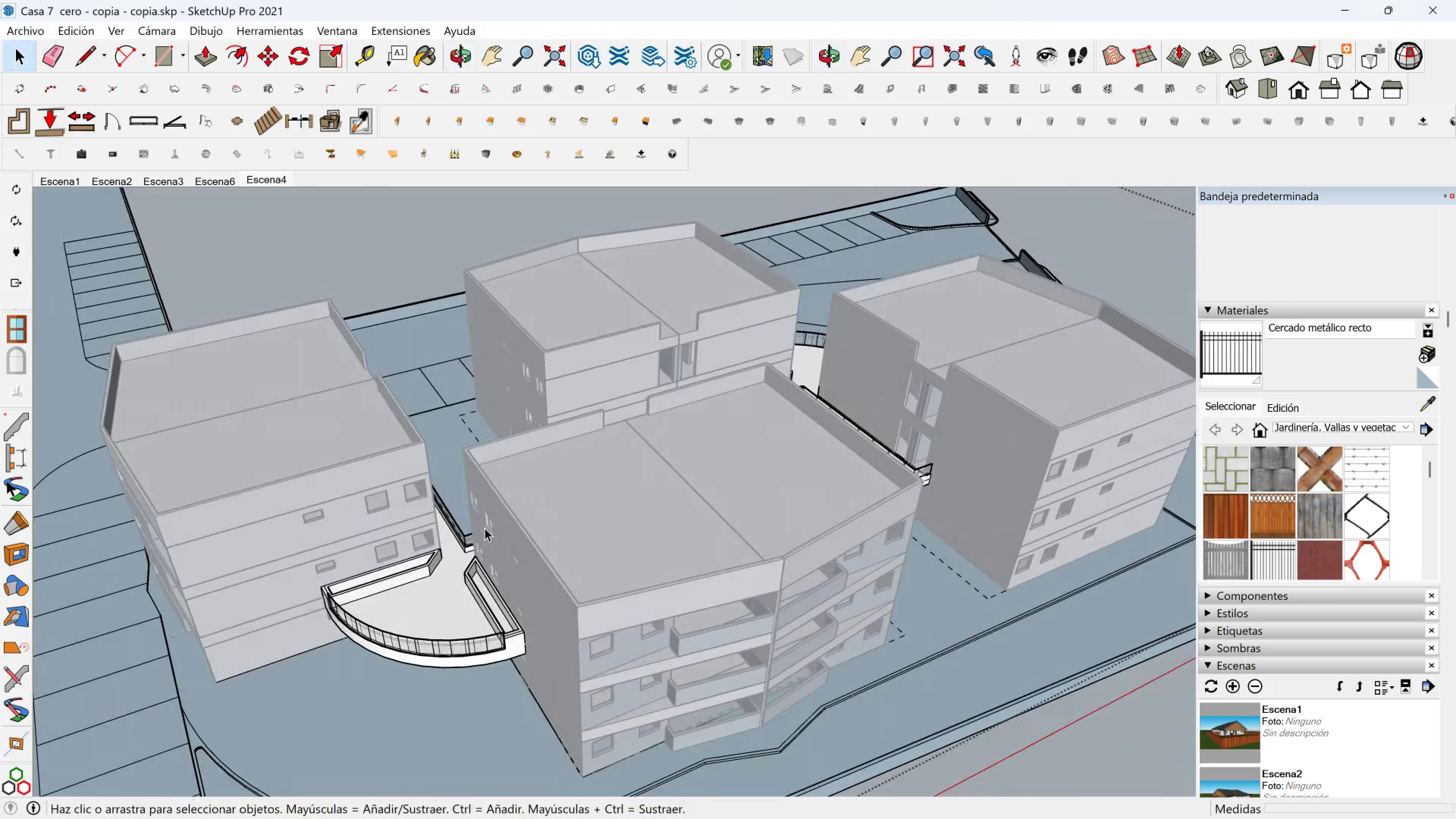 
scroll: coordinate [422, 522], scroll_direction: up, amount: 3.0
 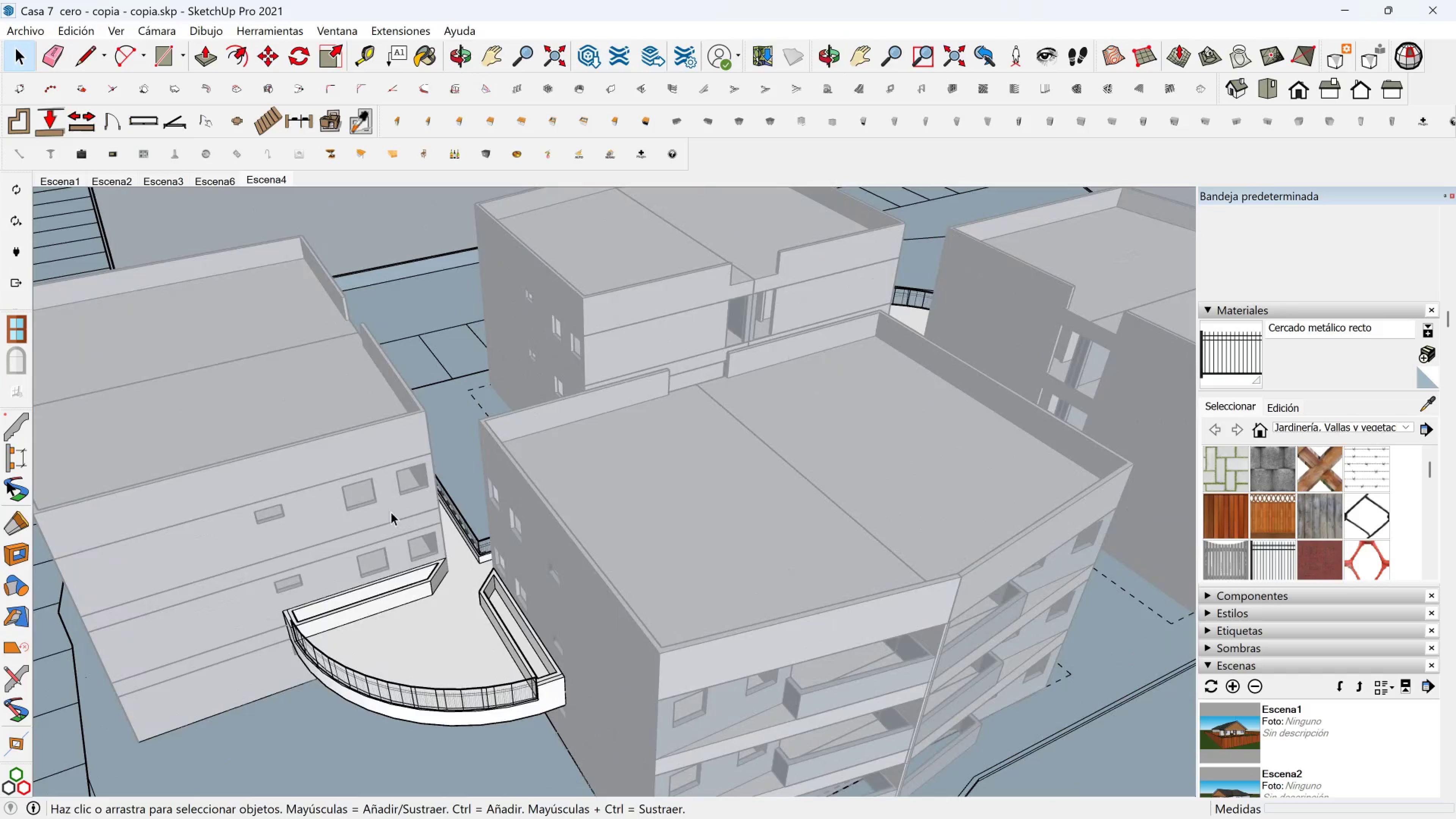 
hold_key(key=ShiftLeft, duration=0.43)
 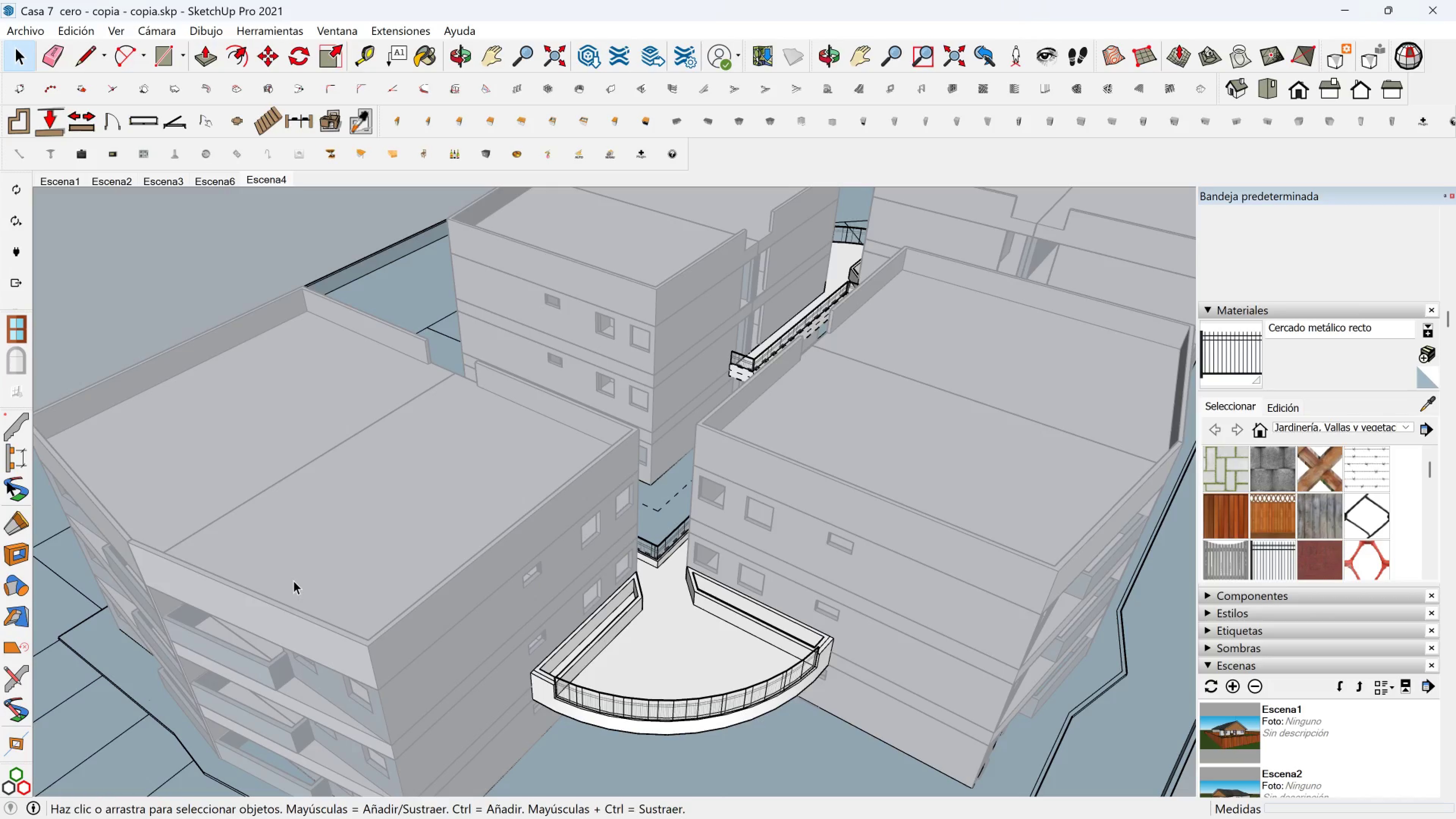 
key(Shift+ShiftLeft)
 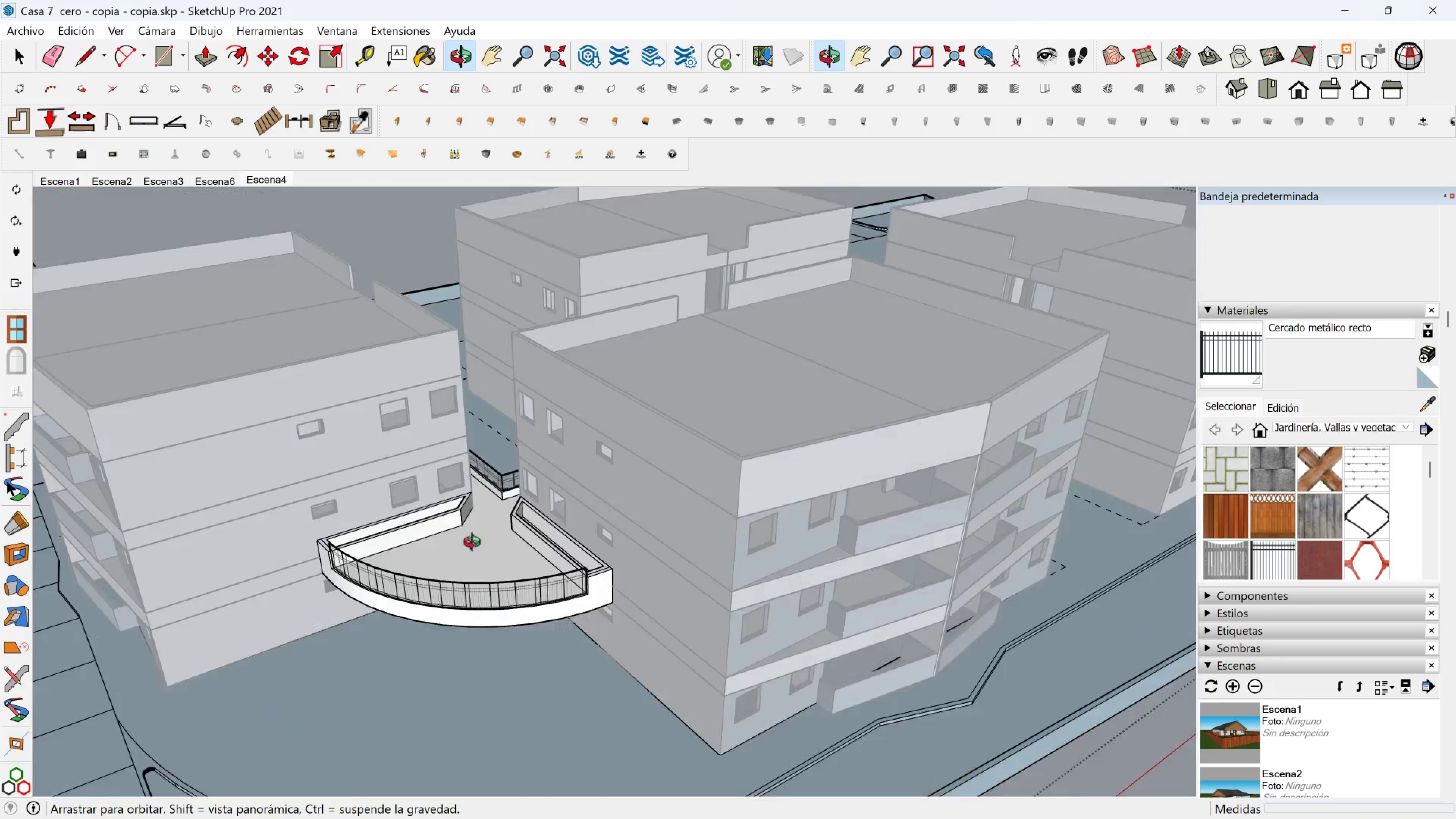 
left_click([466, 563])
 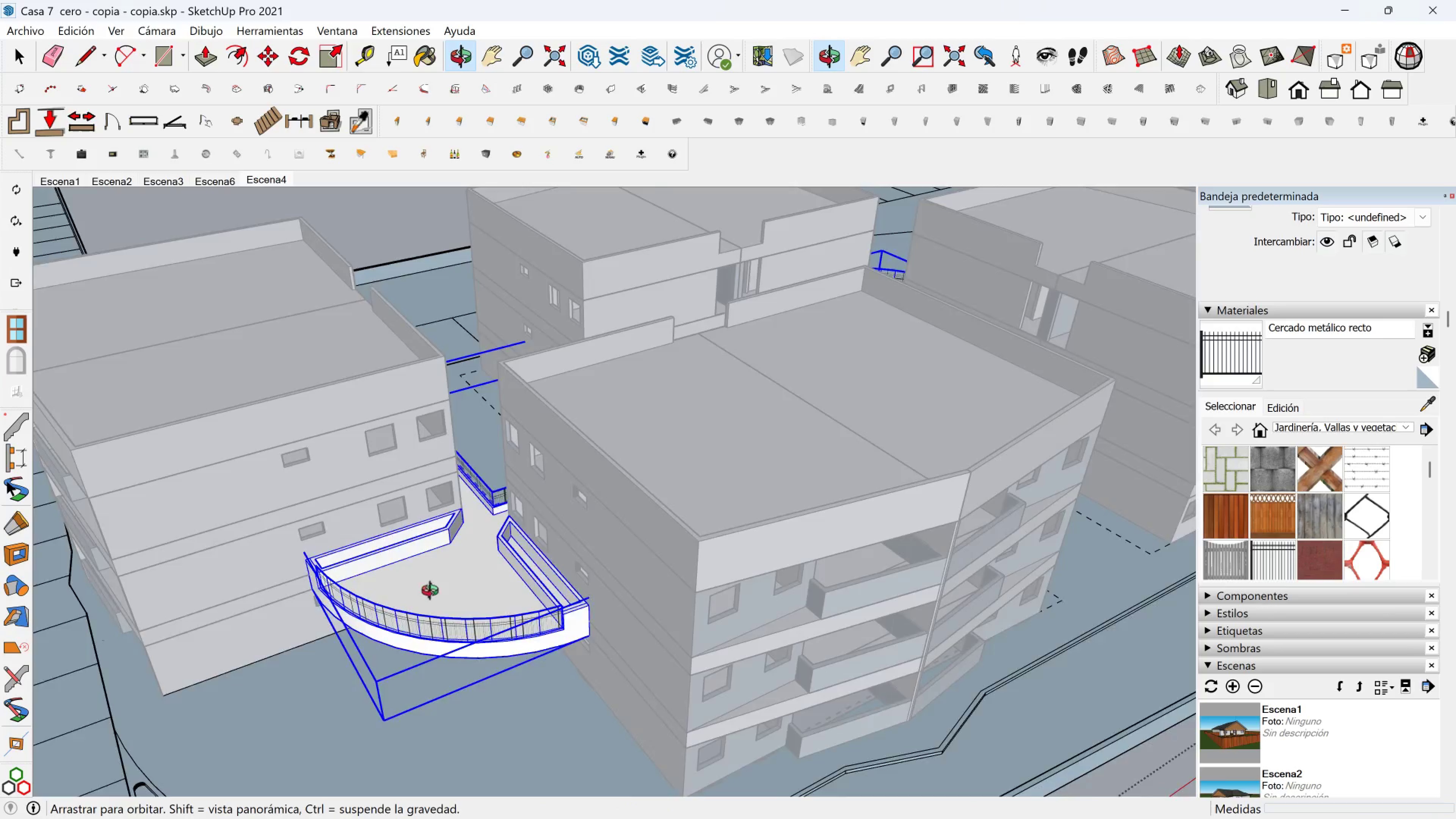 
scroll: coordinate [478, 510], scroll_direction: down, amount: 3.0
 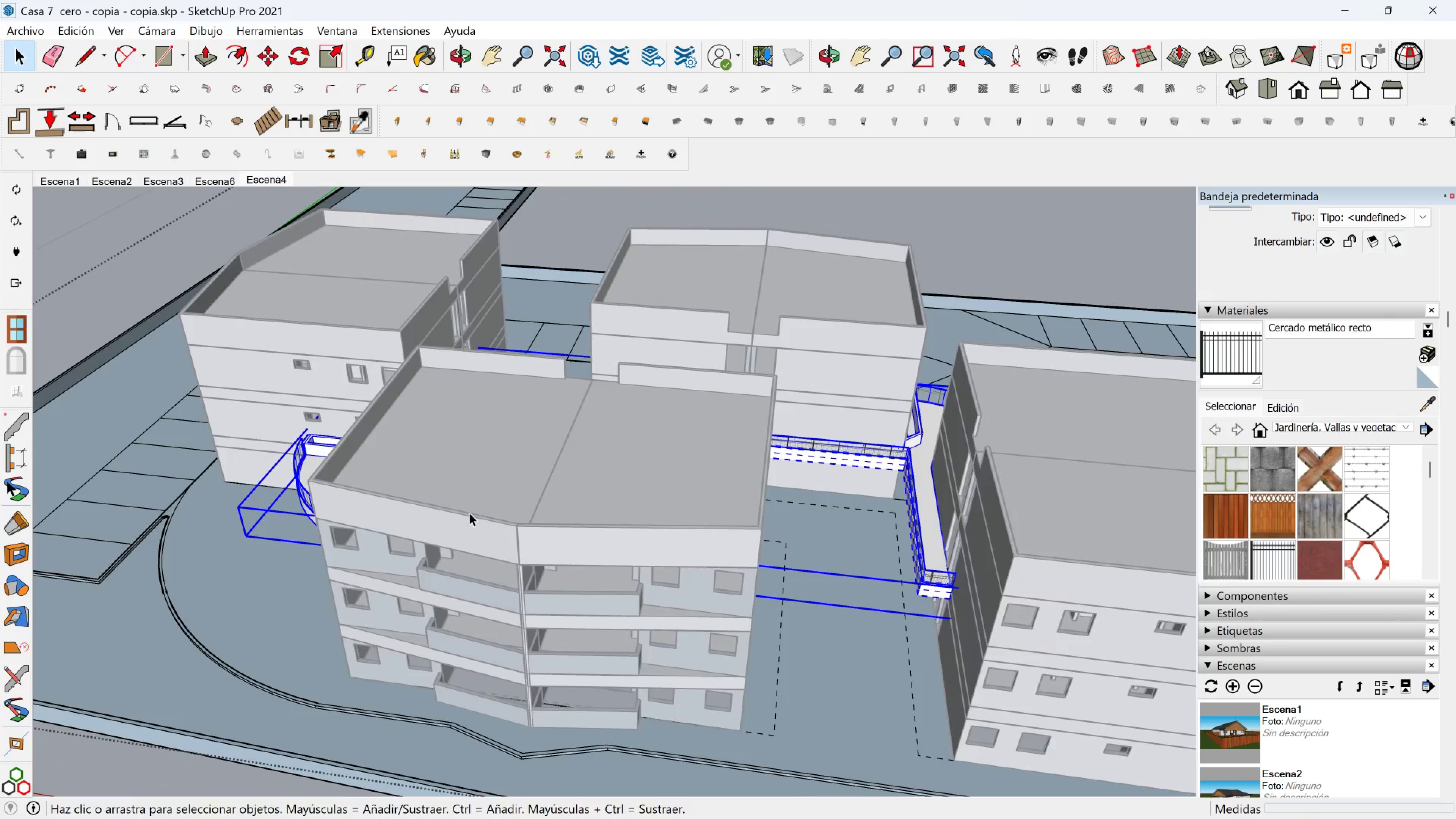 
key(Shift+ShiftLeft)
 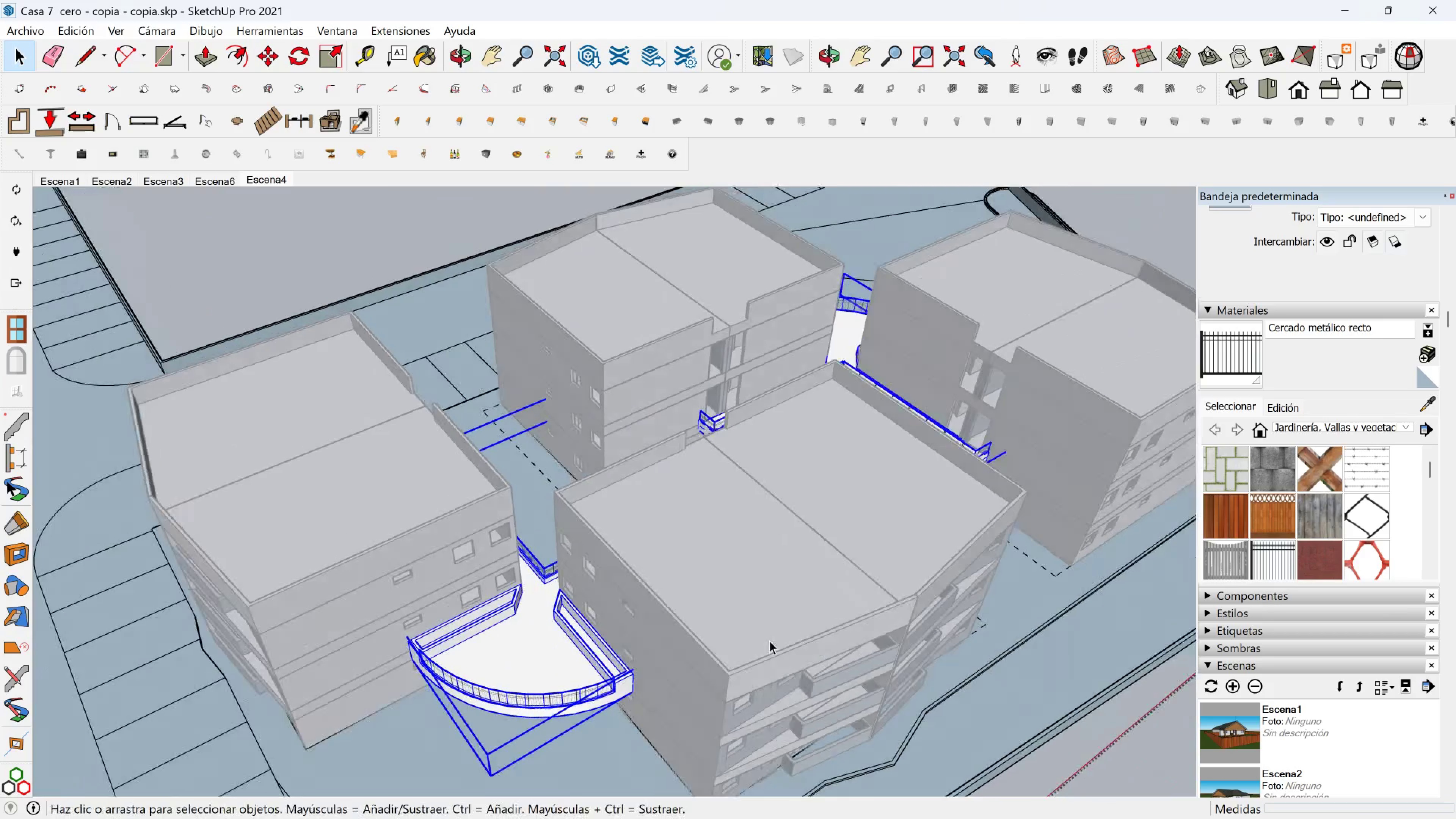 
scroll: coordinate [526, 635], scroll_direction: up, amount: 6.0
 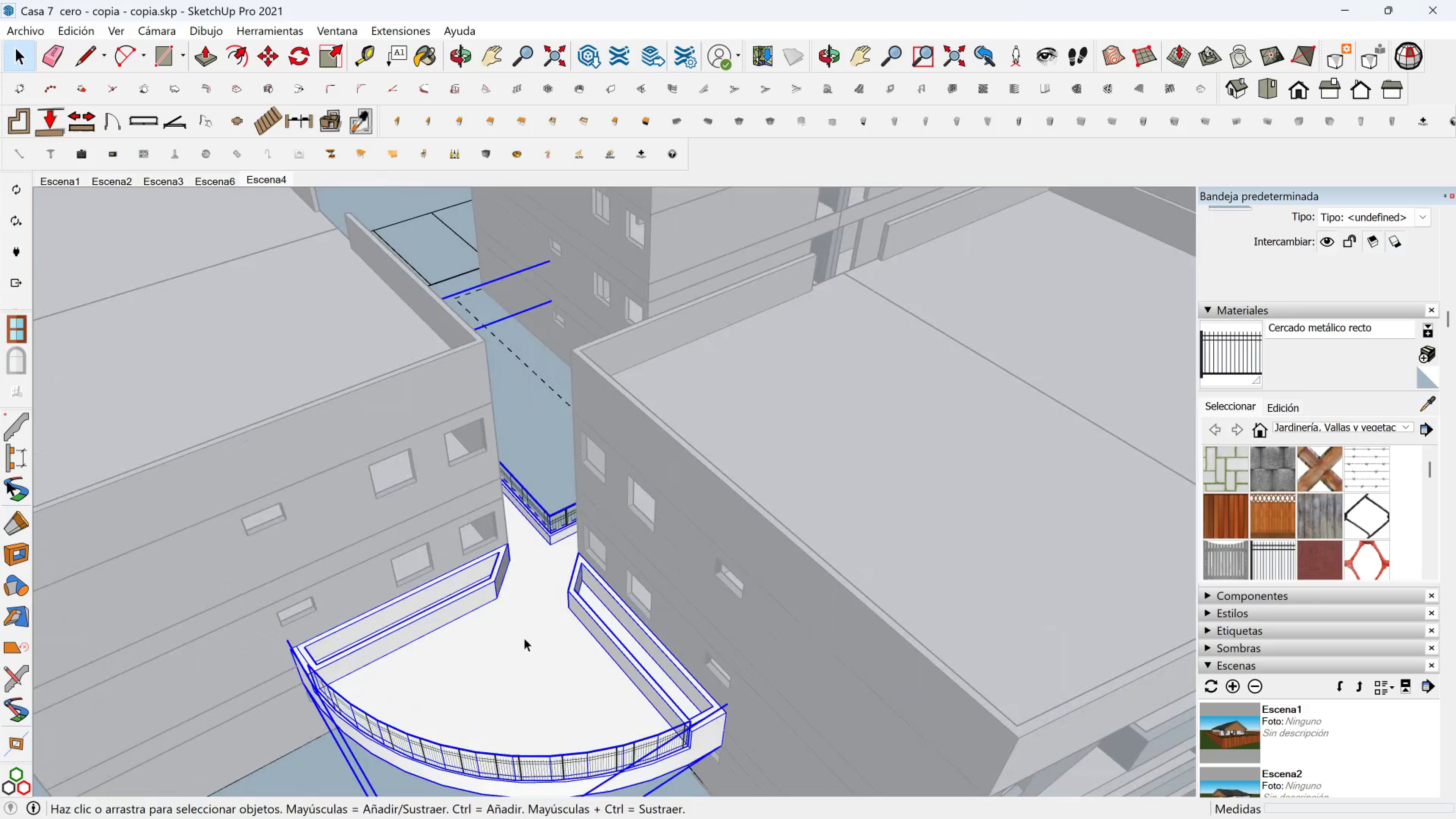 
key(Shift+ShiftLeft)
 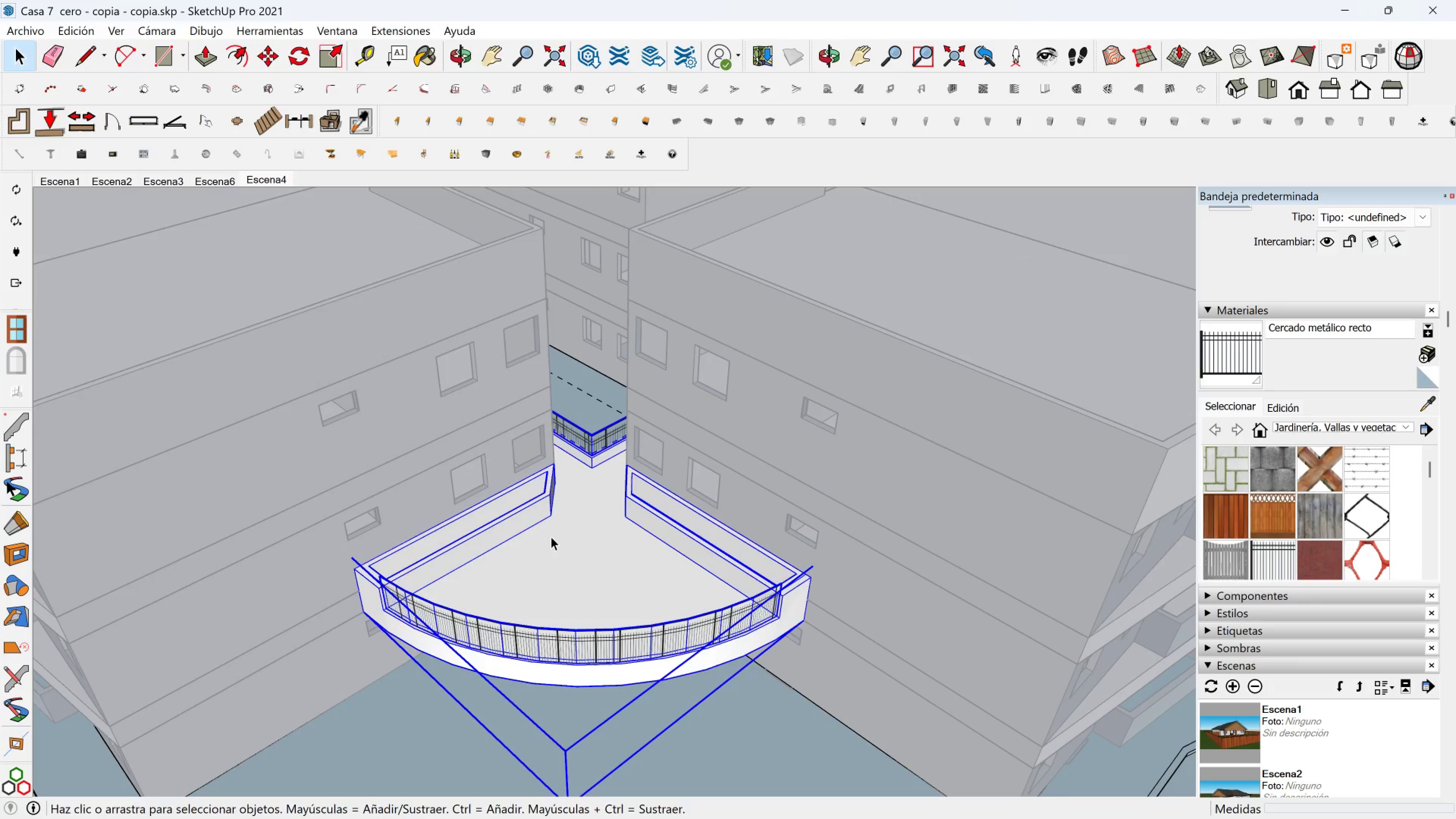 
wait(10.89)
 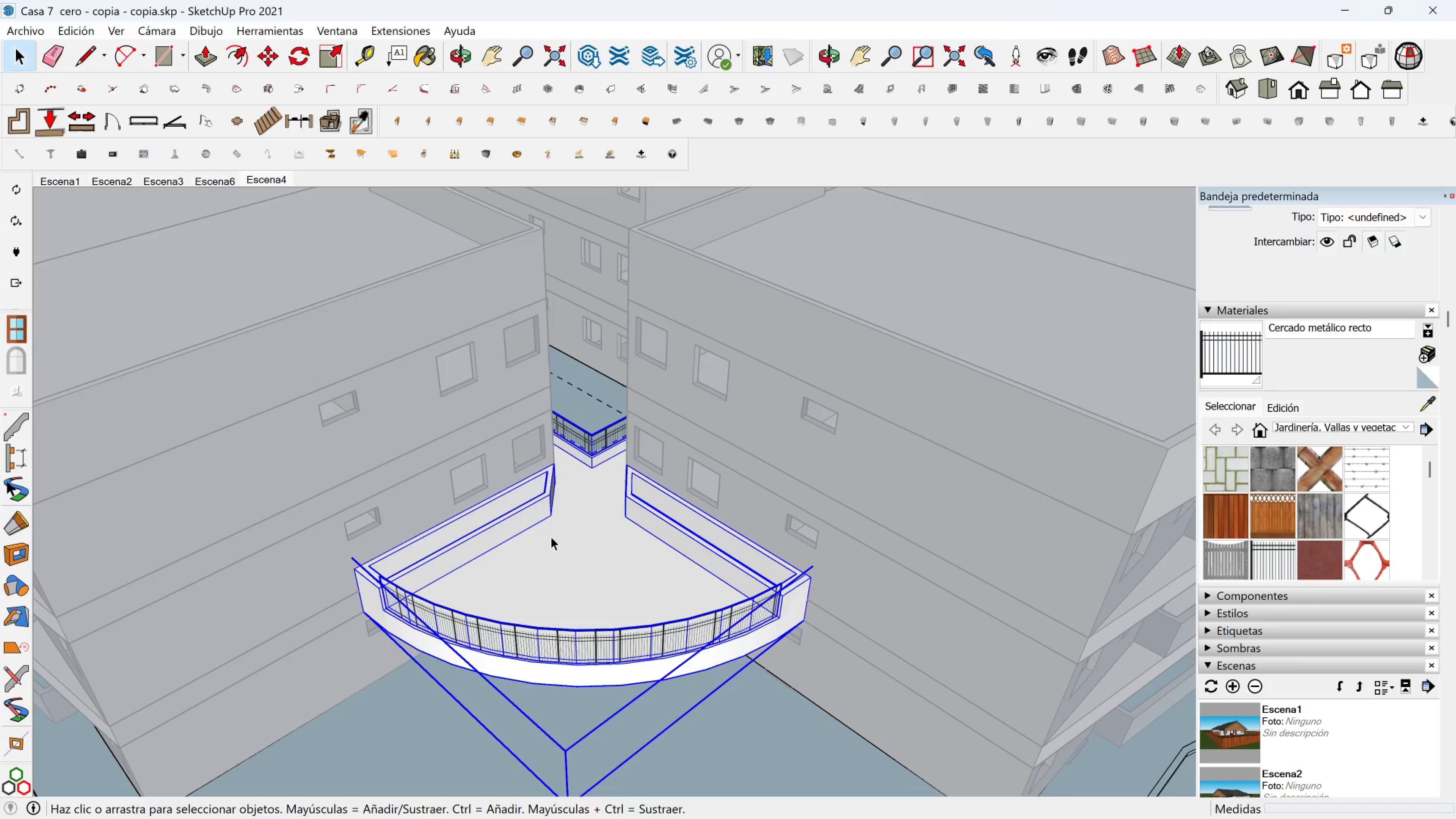 
key(M)
 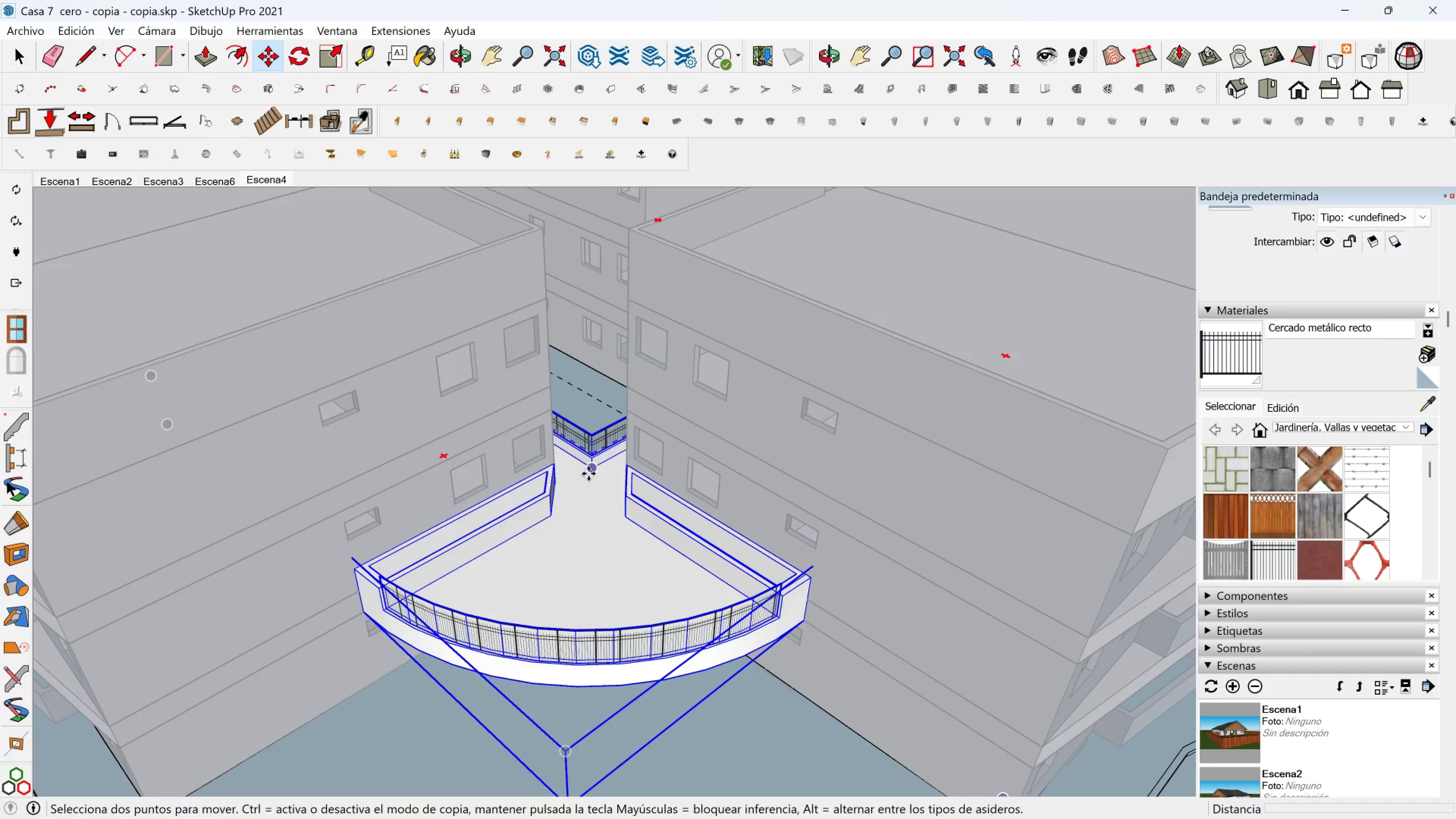 
scroll: coordinate [630, 458], scroll_direction: up, amount: 6.0
 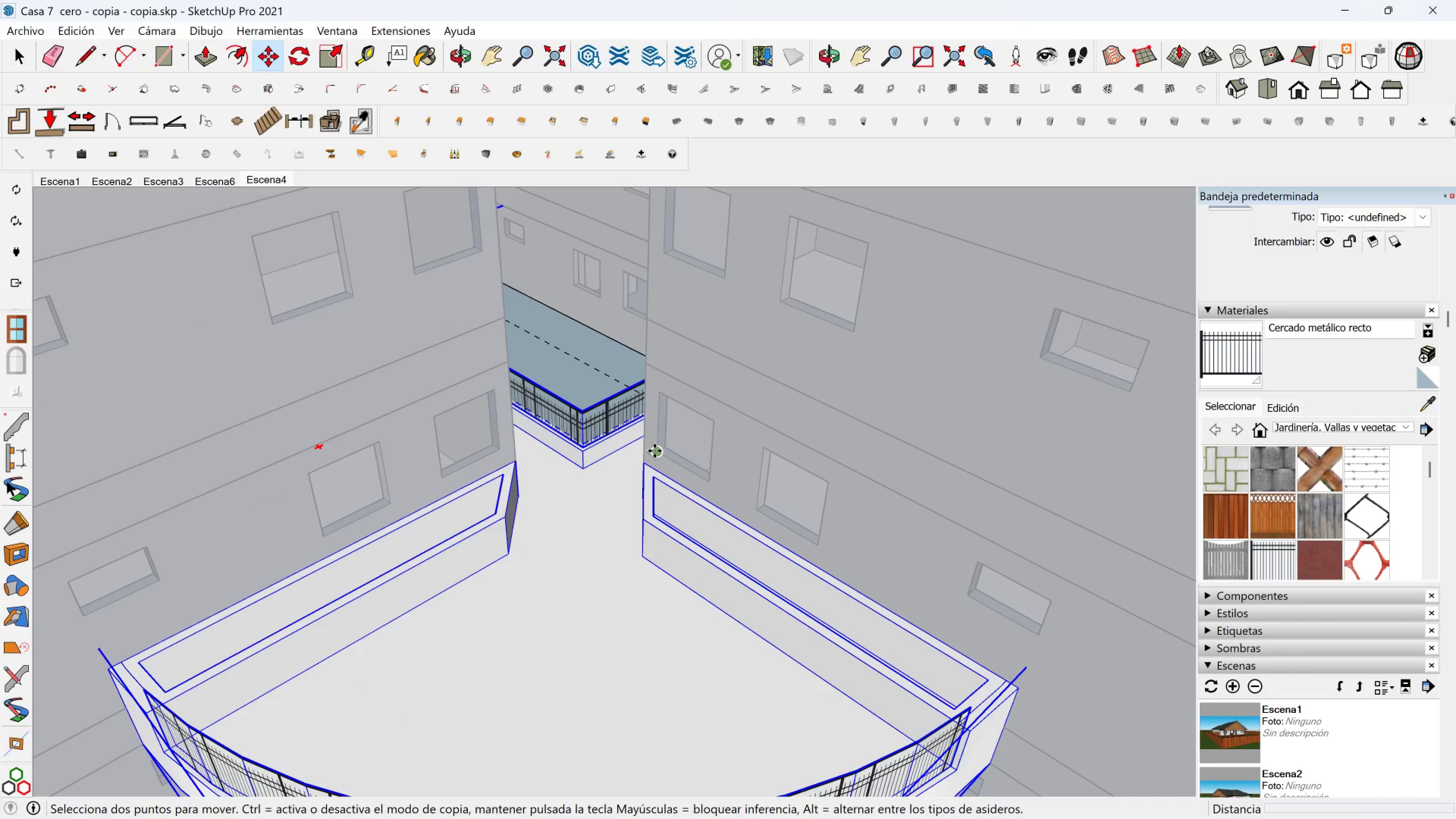 
key(Control+ControlLeft)
 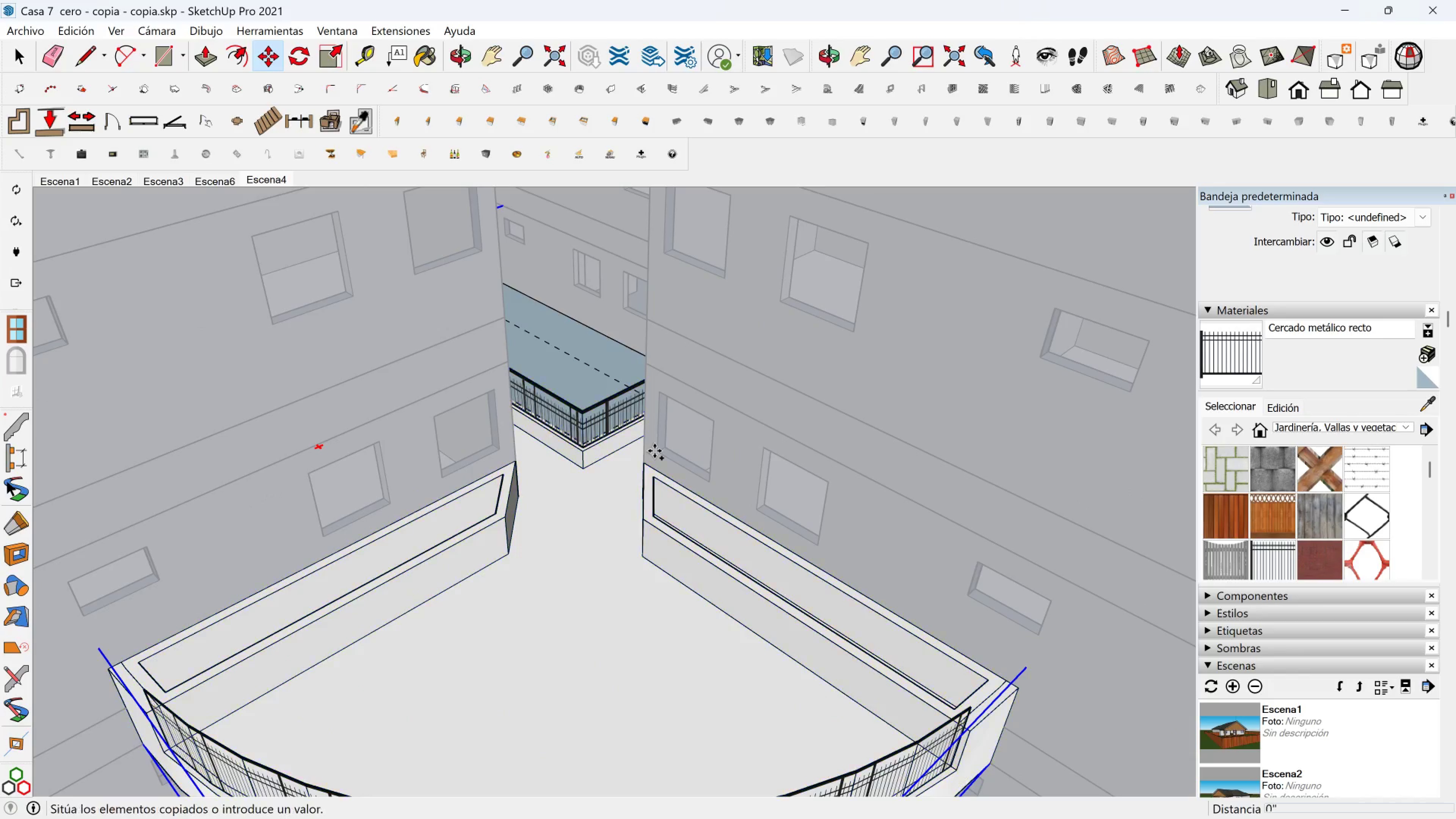 
left_click([654, 451])
 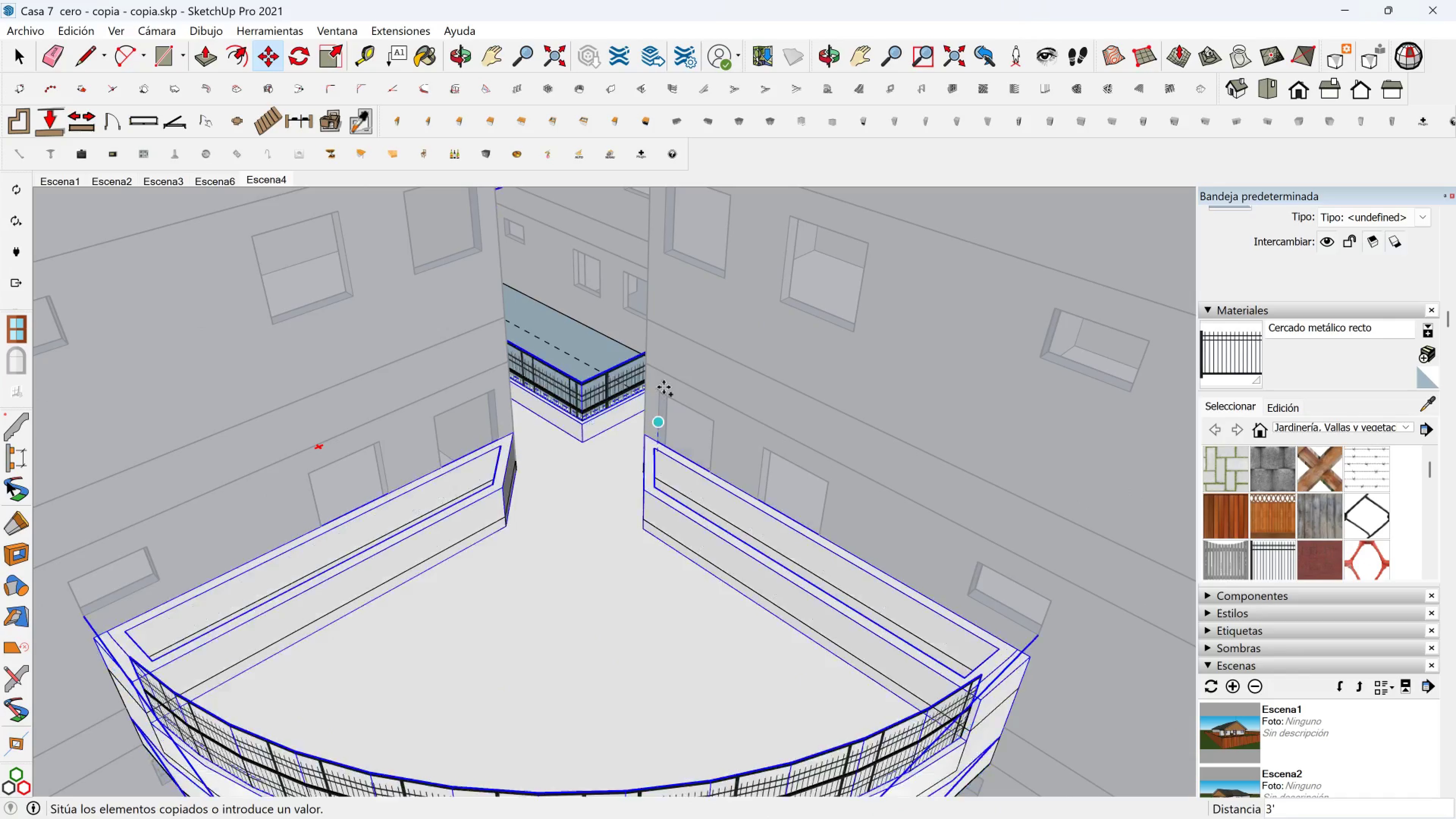 
hold_key(key=ShiftLeft, duration=0.33)
 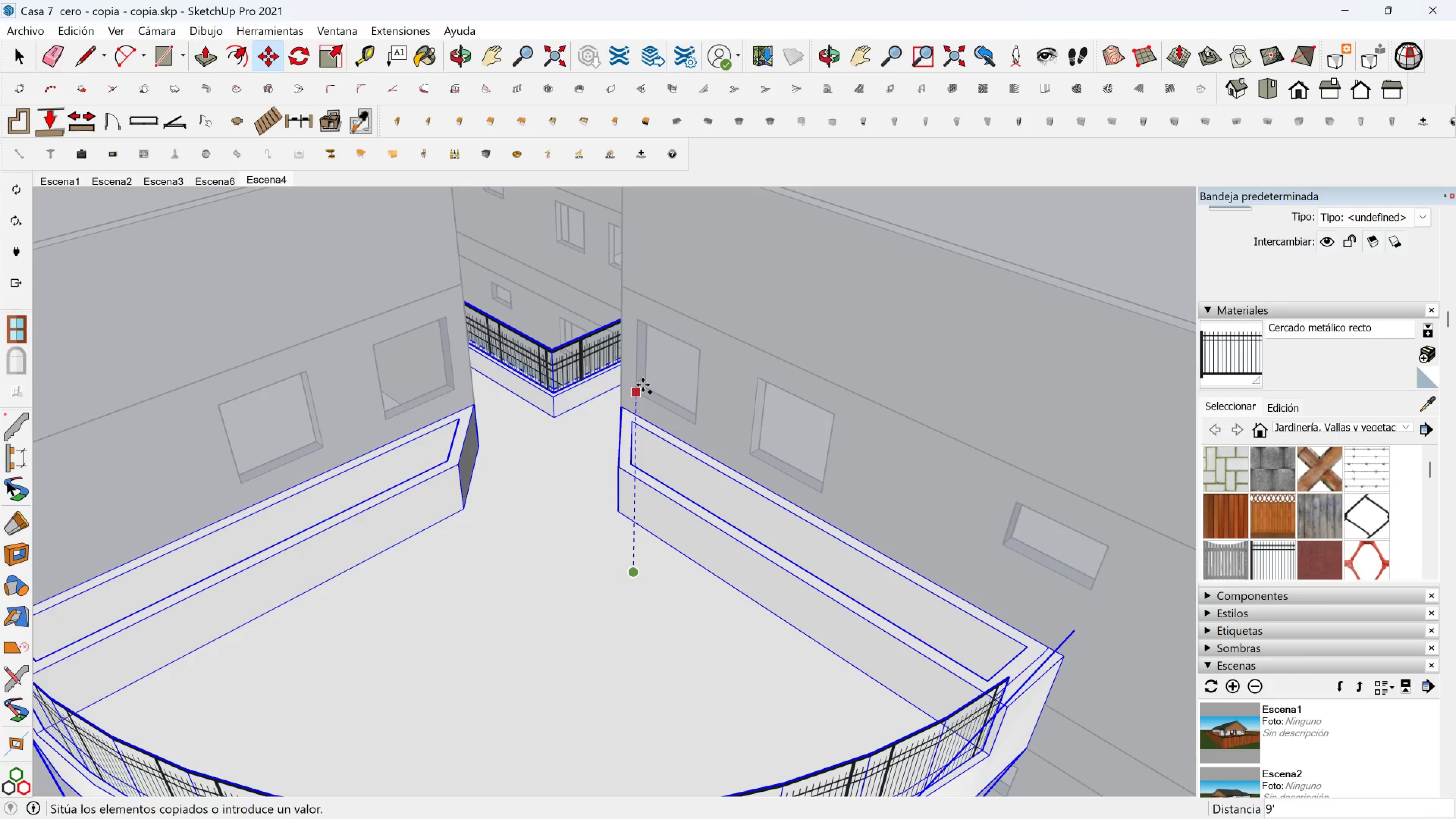 
left_click([639, 389])
 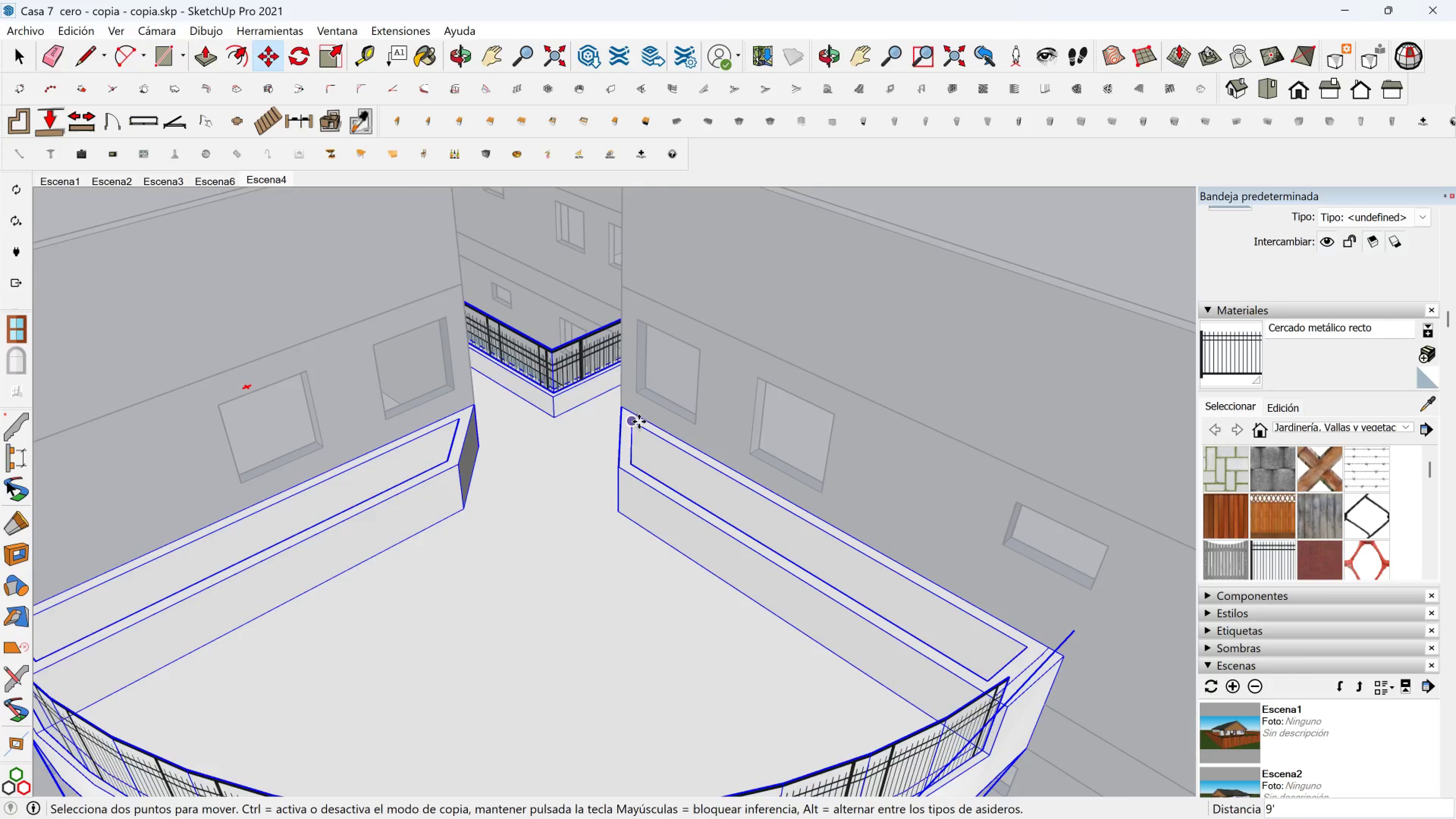 
scroll: coordinate [765, 562], scroll_direction: down, amount: 10.0
 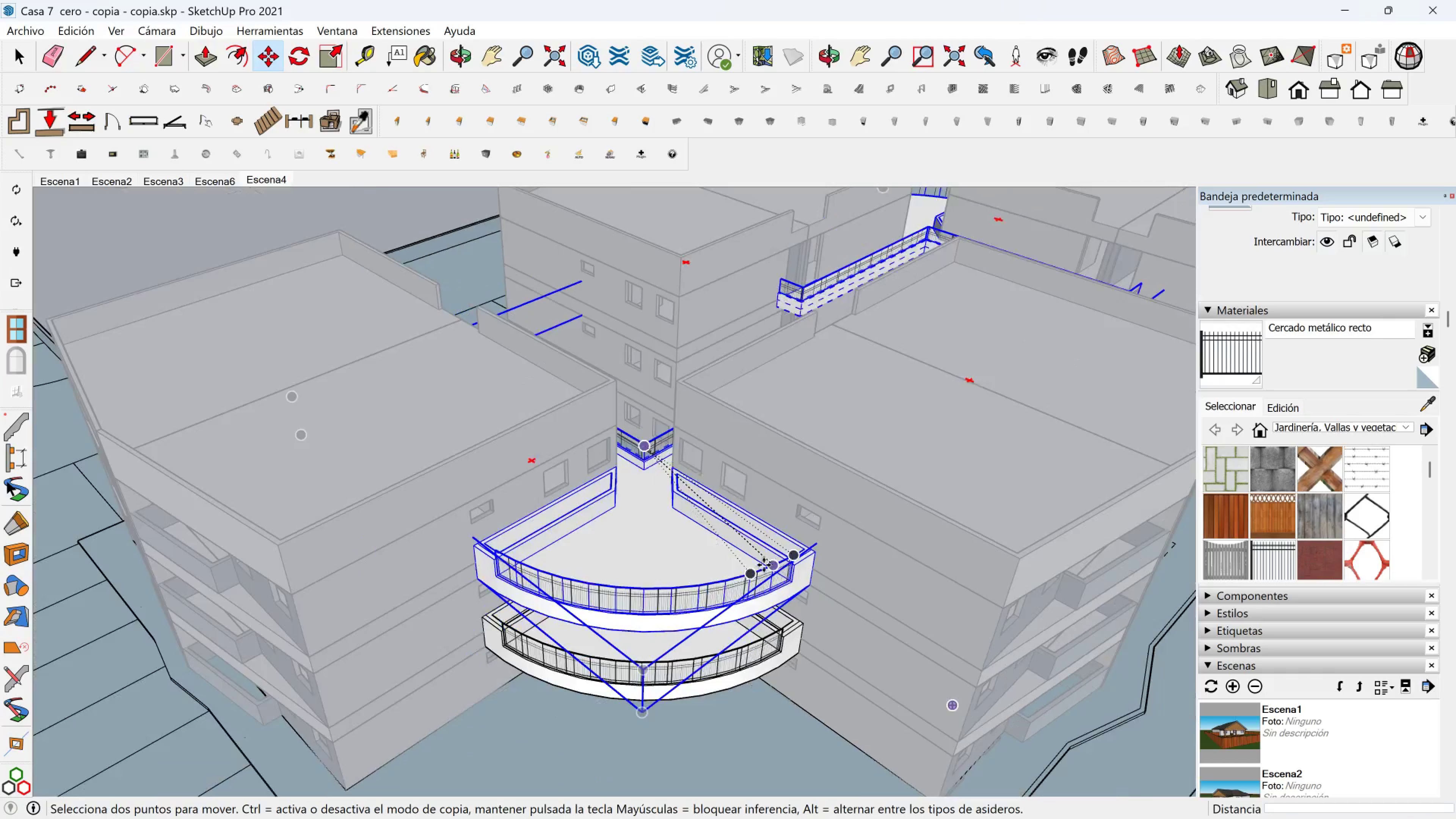 
key(Shift+ShiftLeft)
 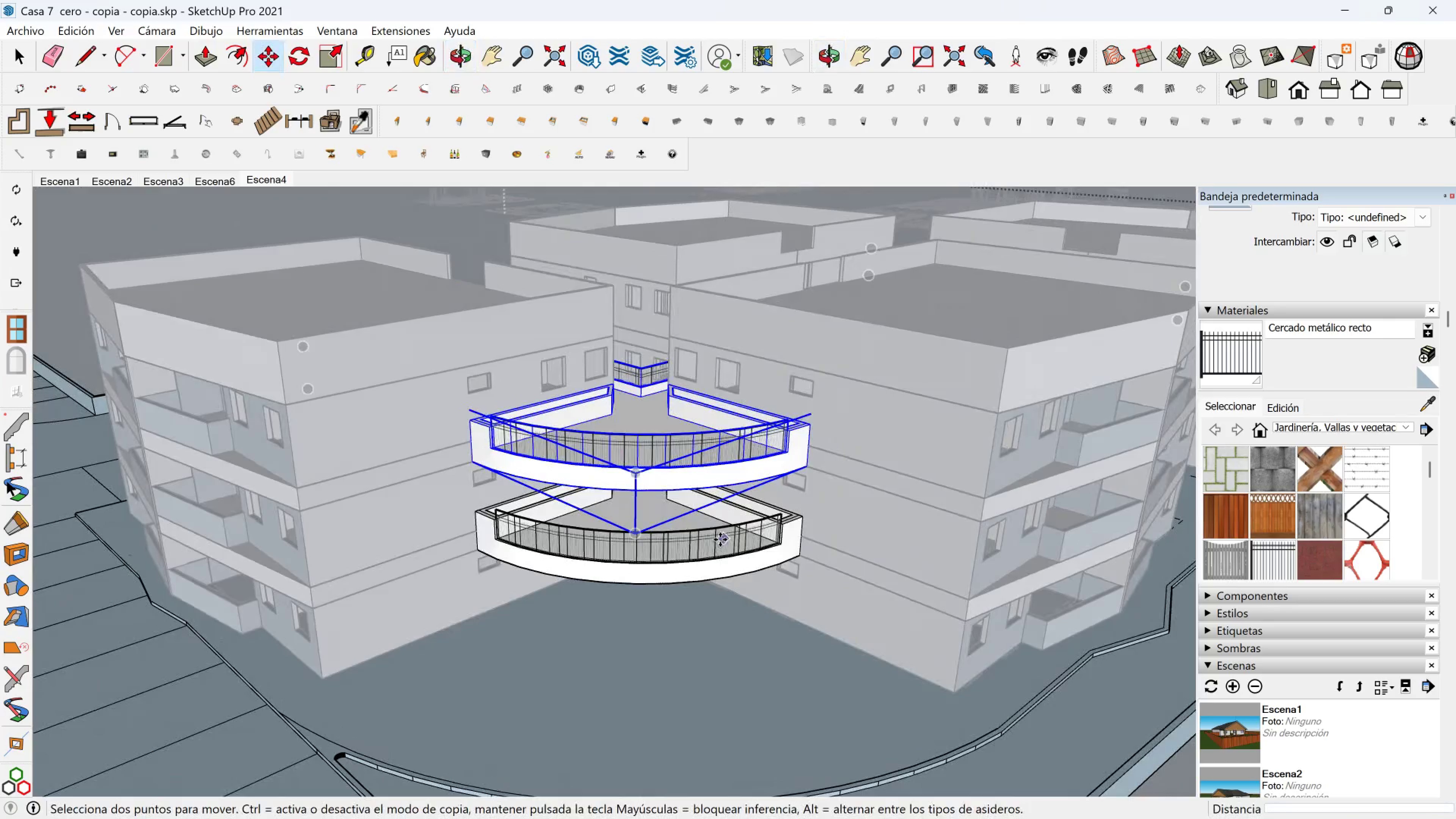 
scroll: coordinate [620, 442], scroll_direction: up, amount: 6.0
 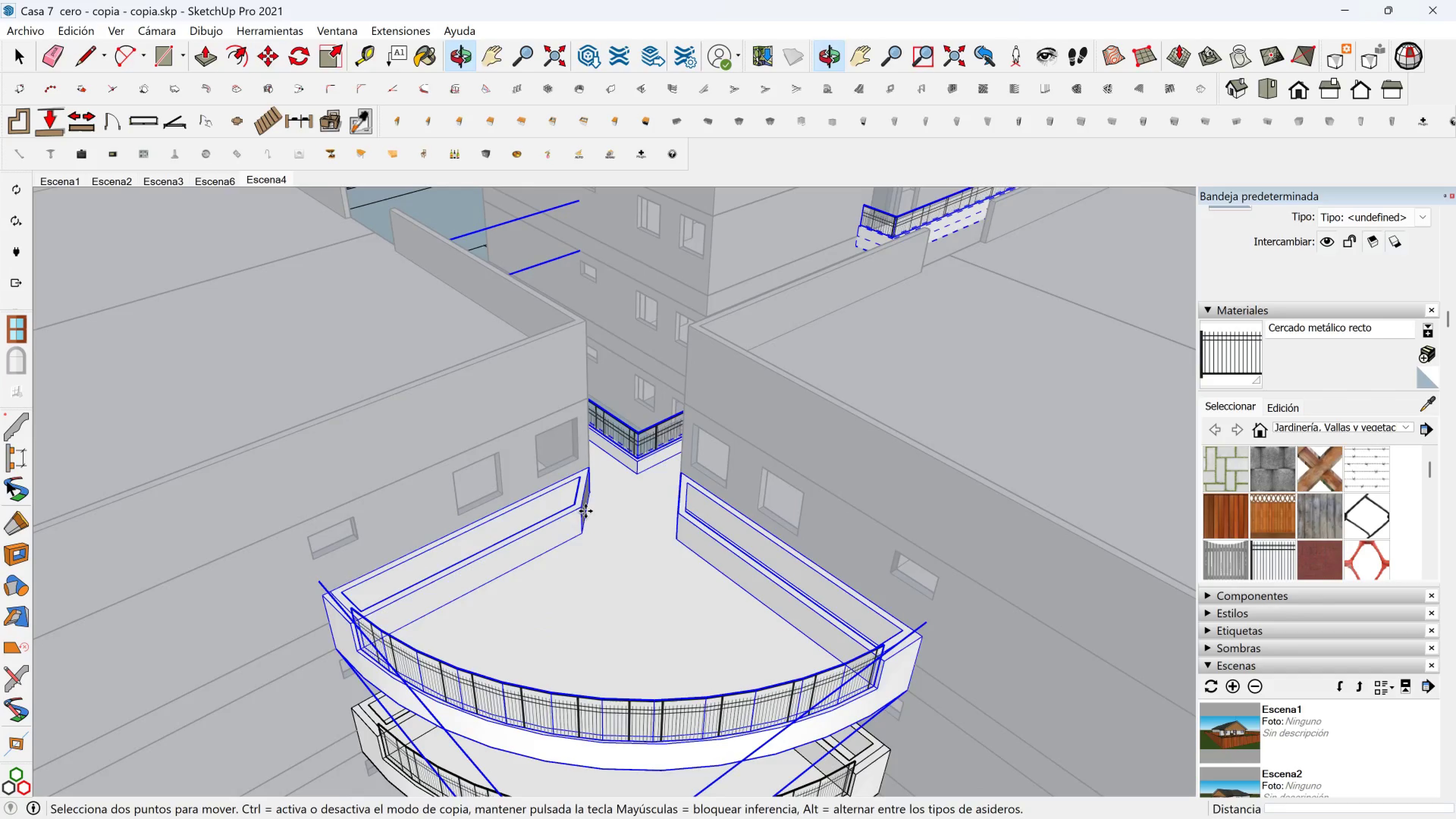 
key(Space)
 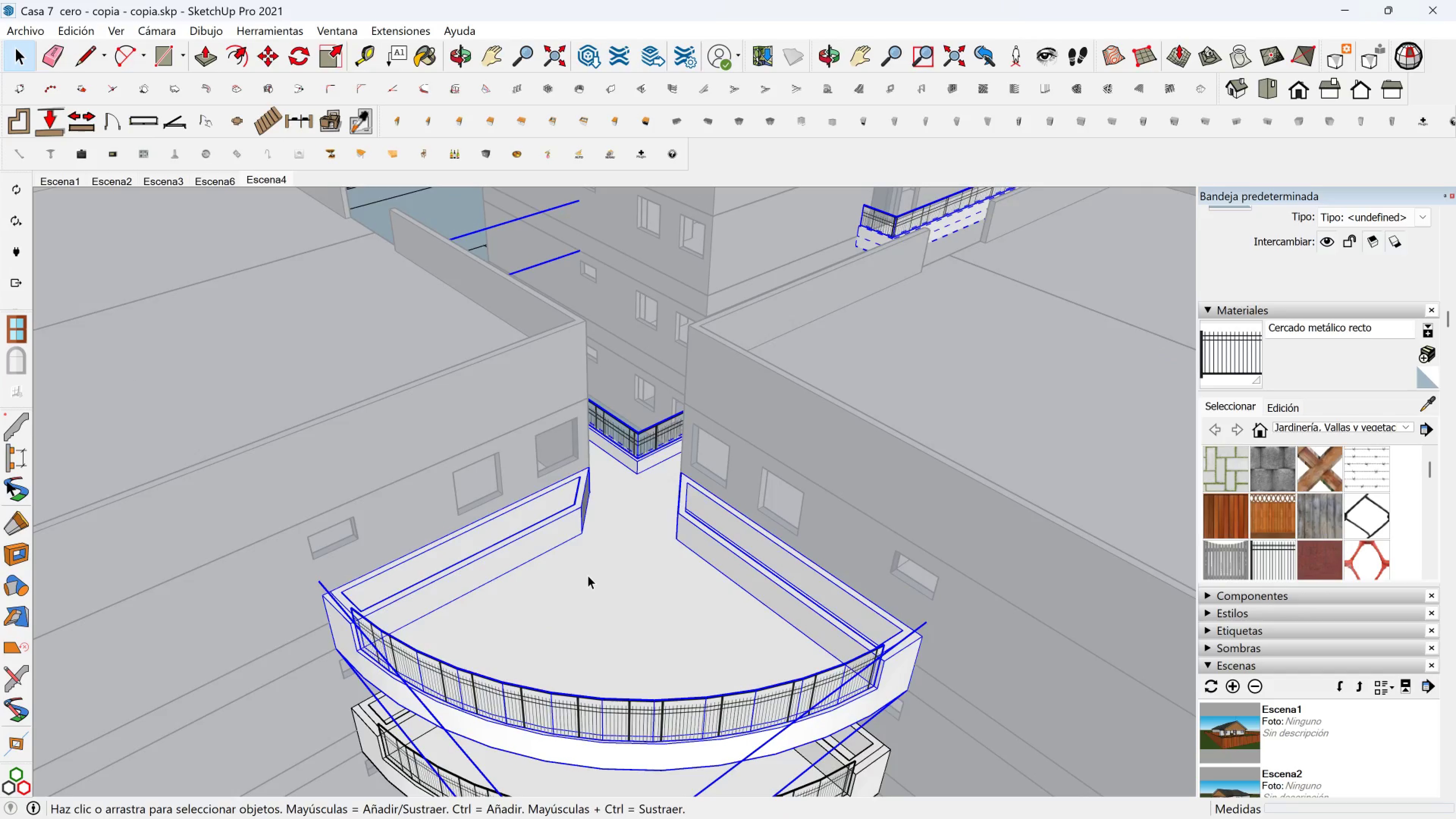 
scroll: coordinate [583, 593], scroll_direction: down, amount: 2.0
 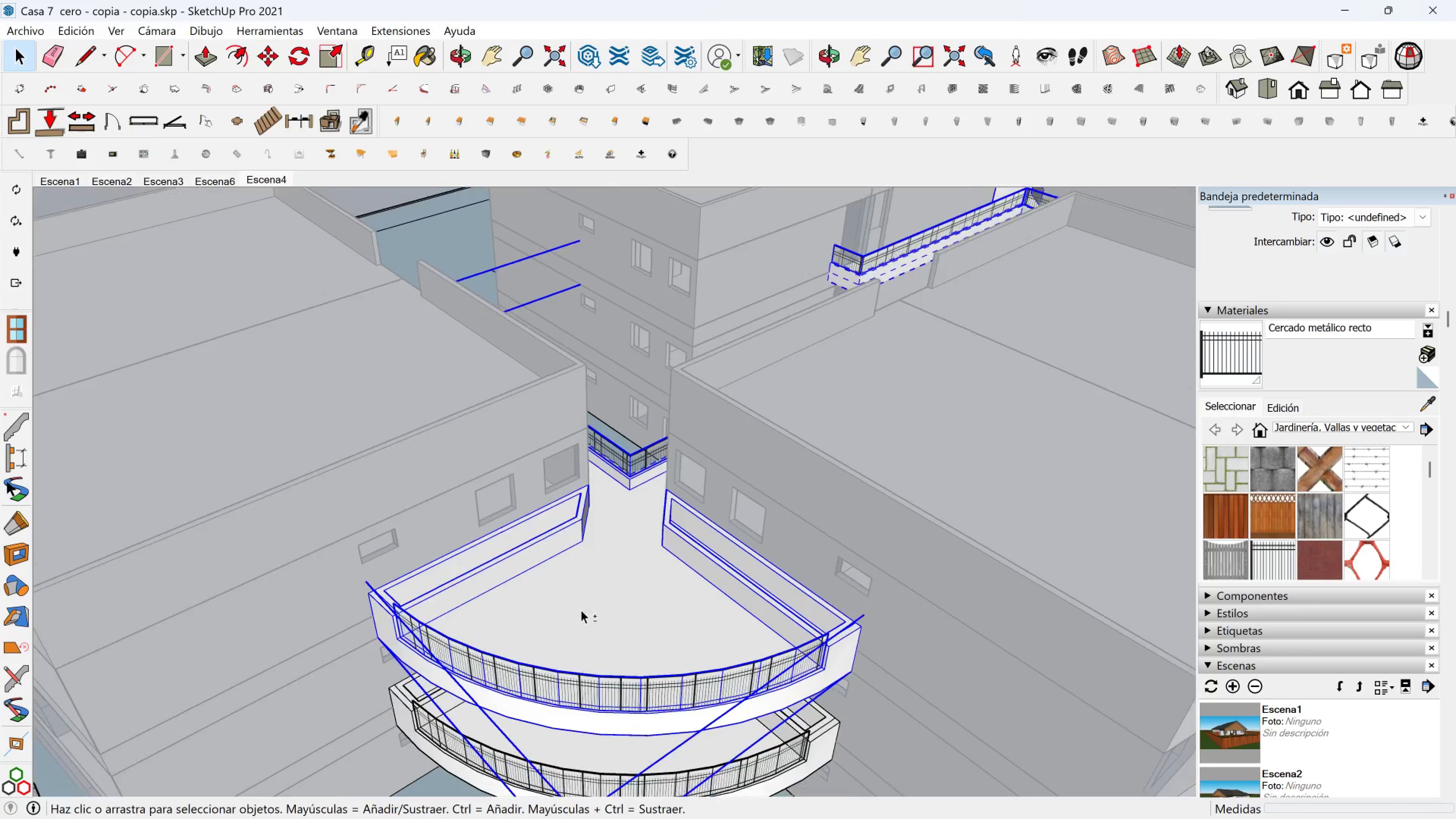 
hold_key(key=ShiftLeft, duration=0.41)
 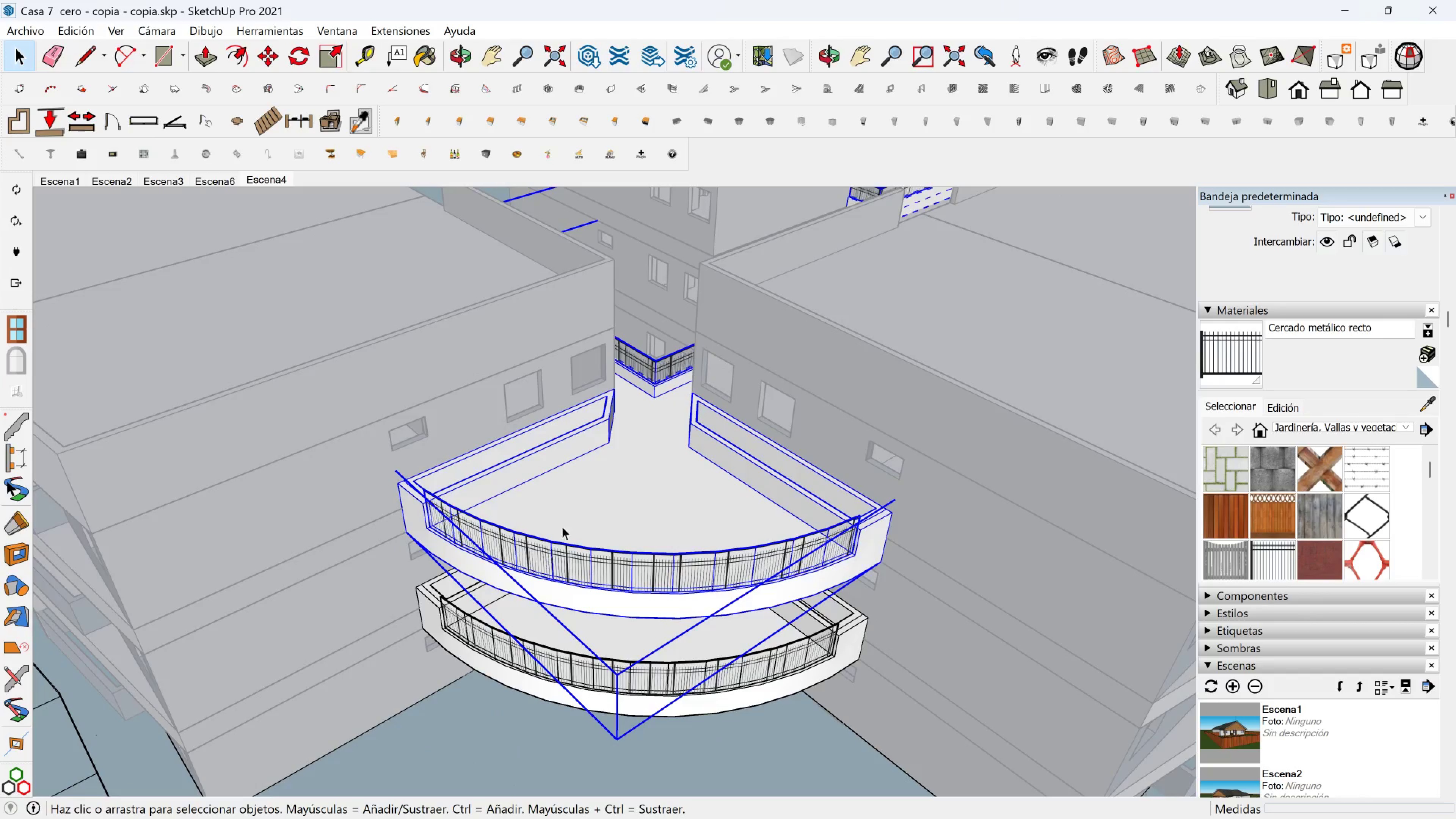 
left_click([567, 518])
 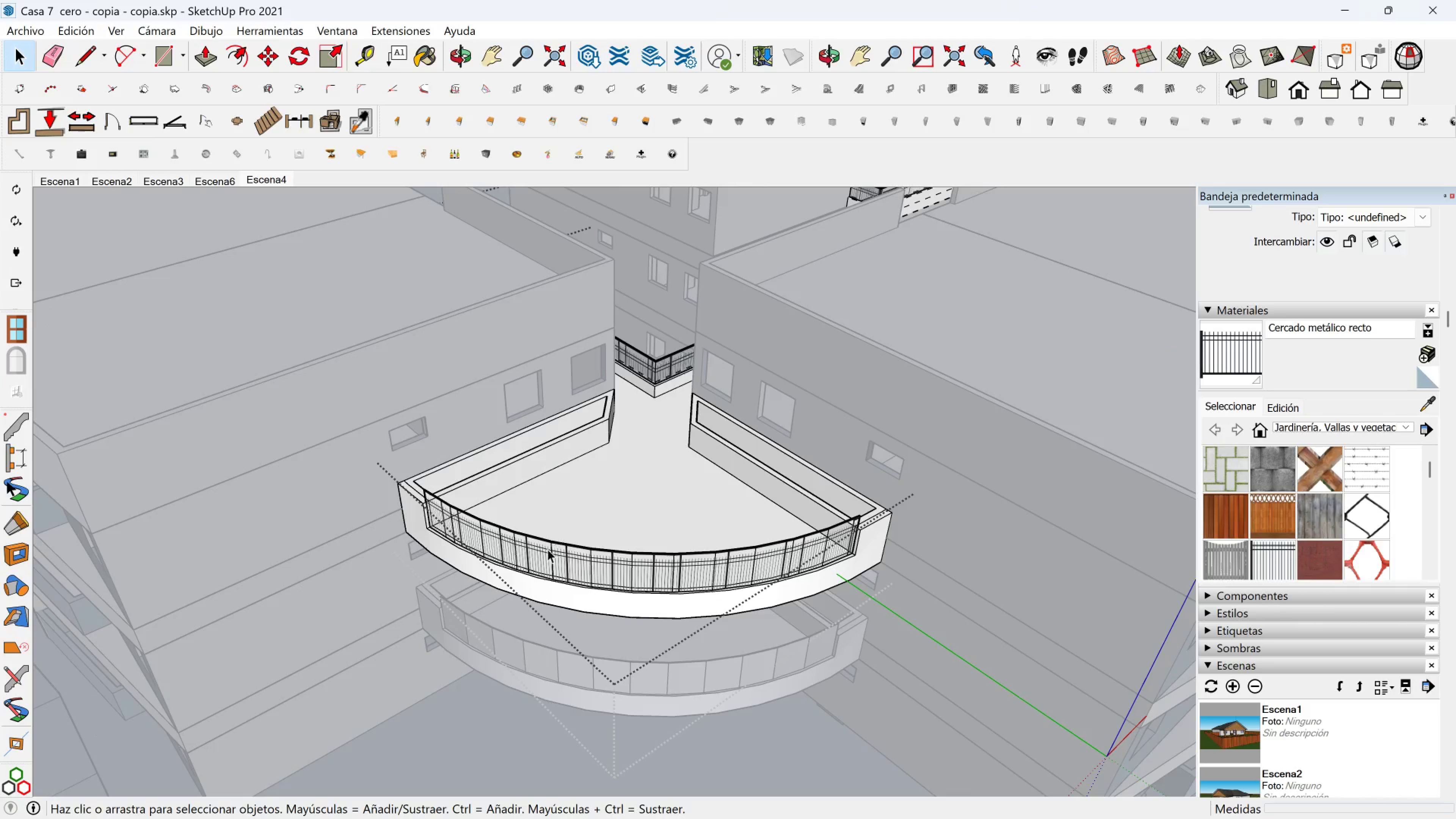 
left_click([545, 554])
 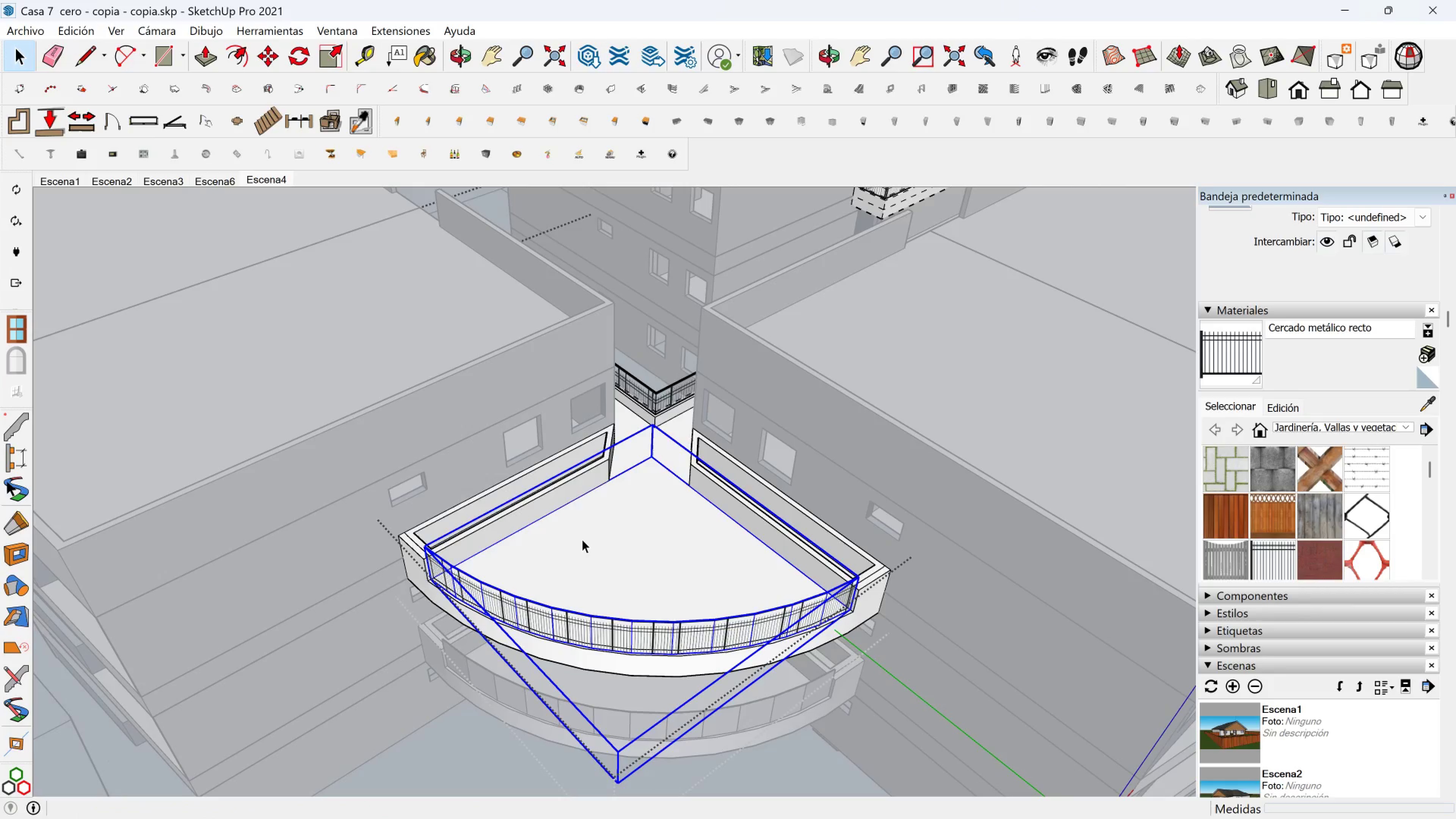 
key(Delete)
 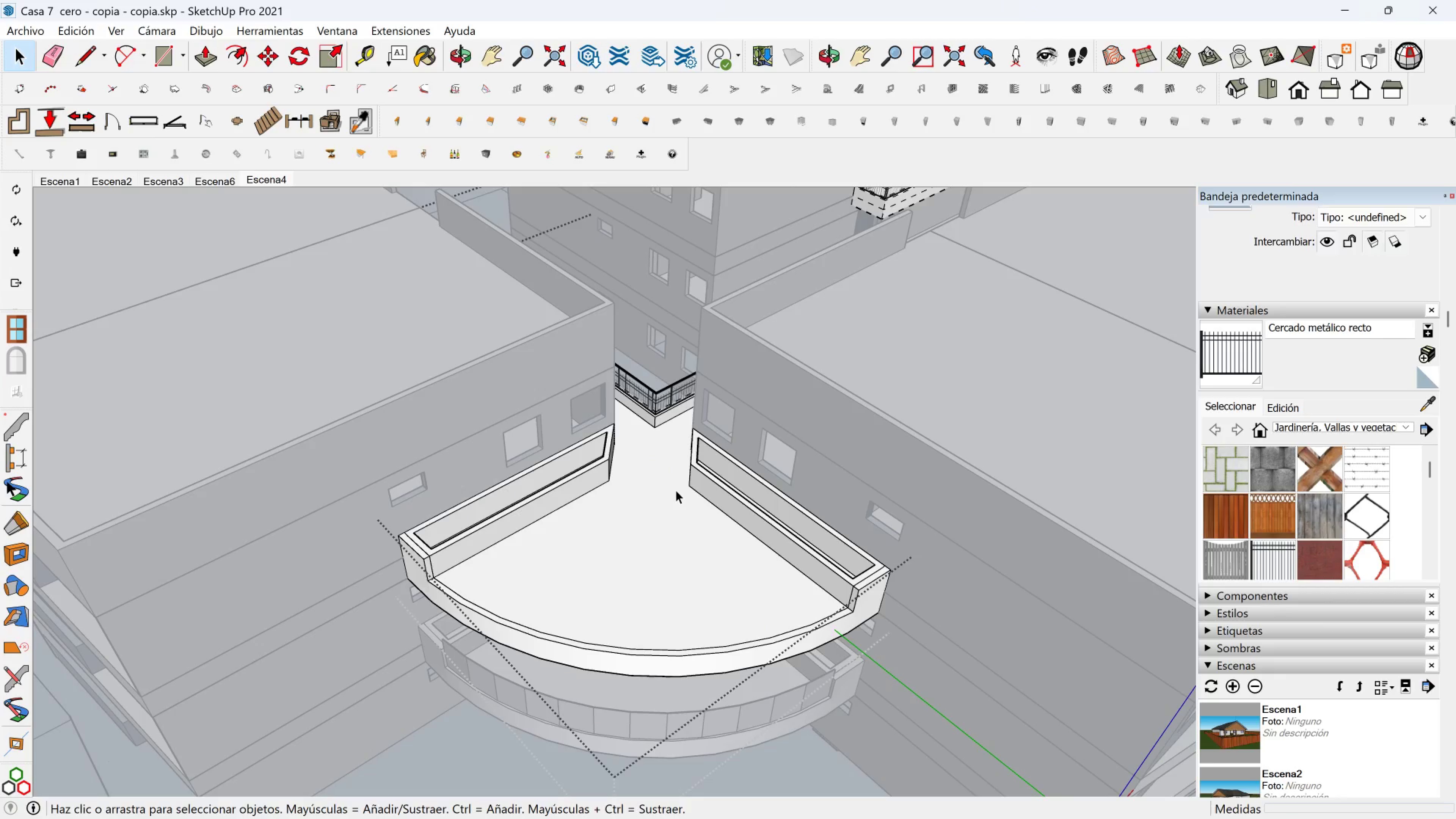 
scroll: coordinate [584, 581], scroll_direction: up, amount: 6.0
 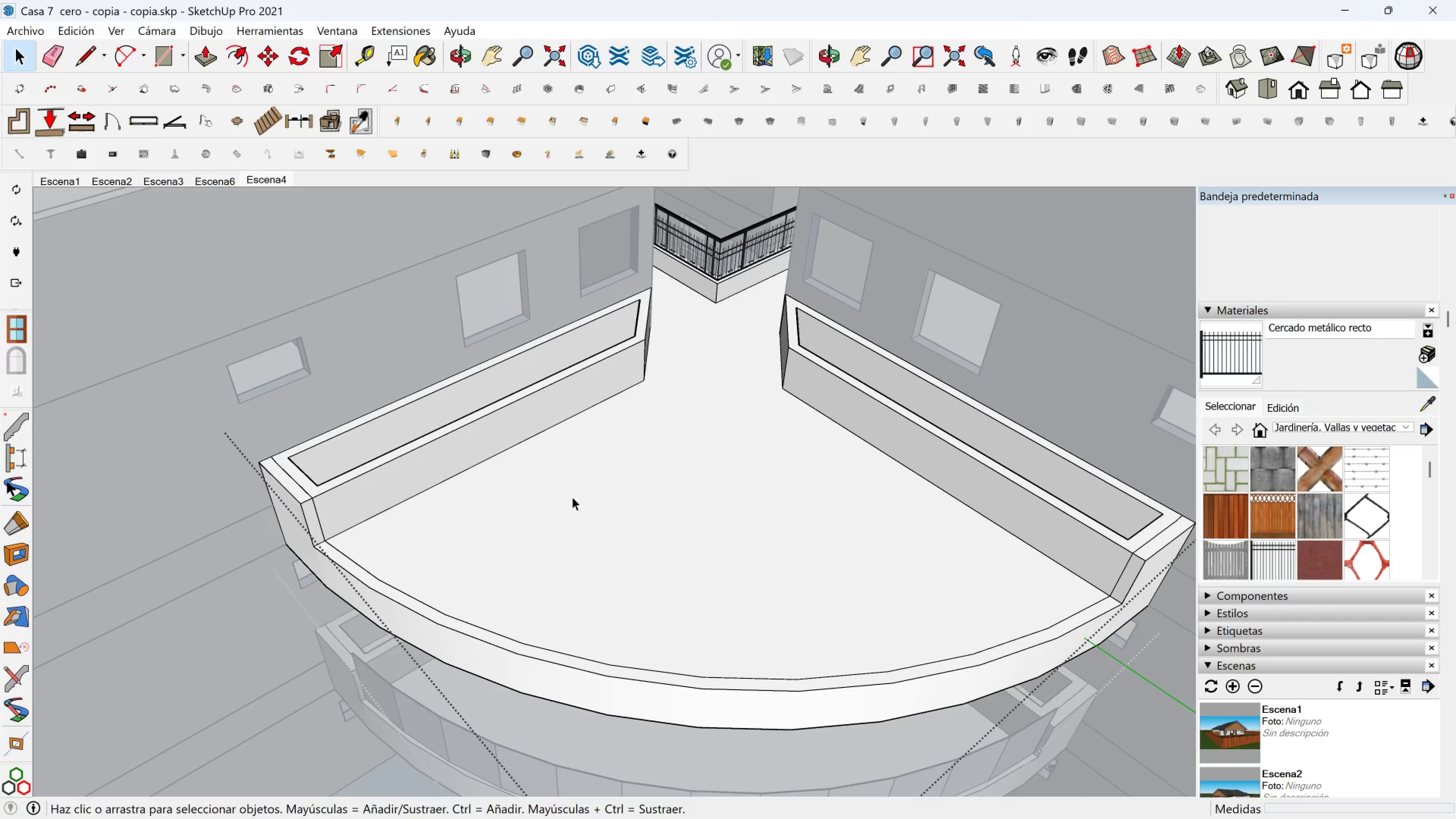 
hold_key(key=ShiftLeft, duration=0.39)
 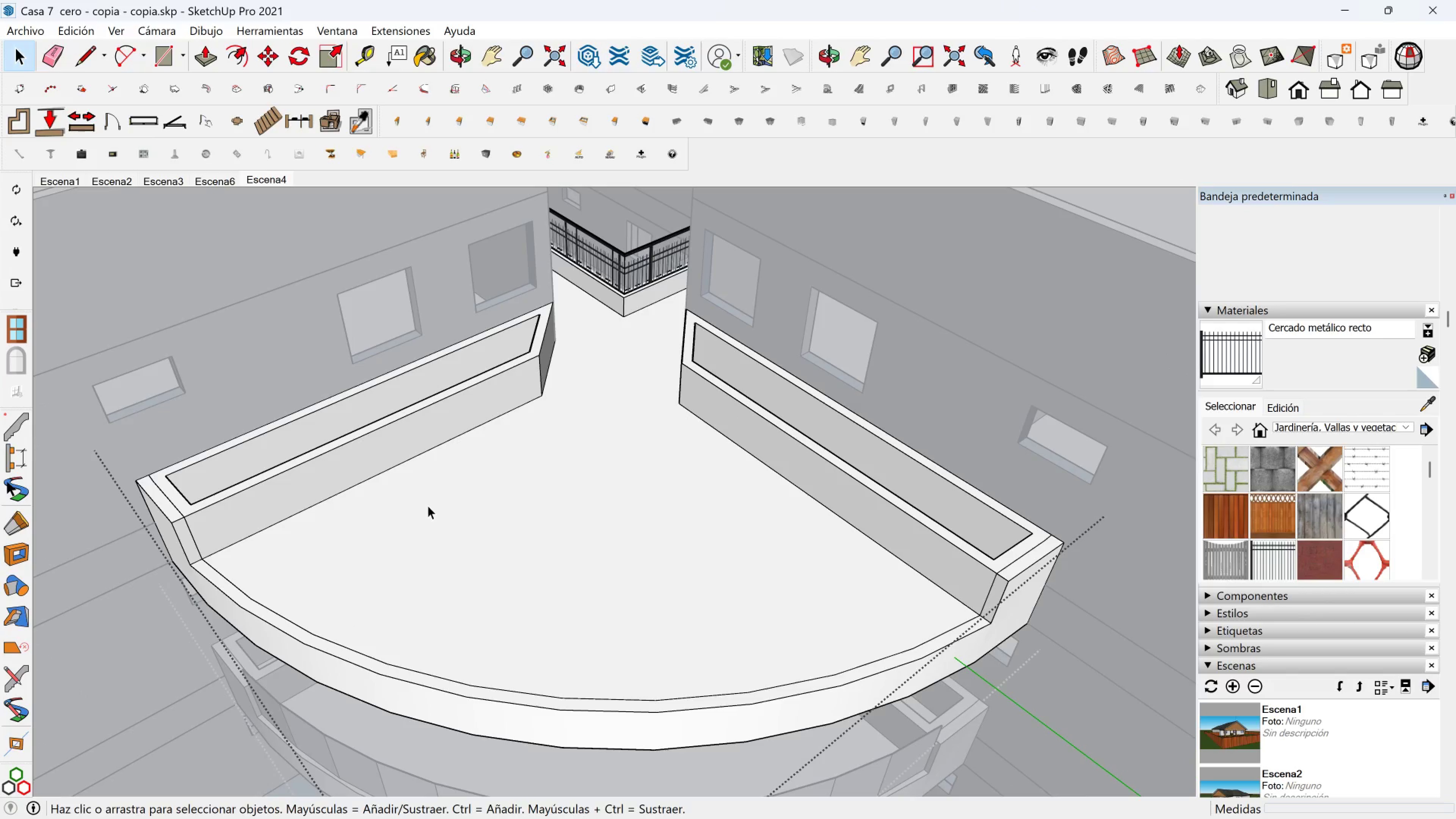 
key(Shift+ShiftLeft)
 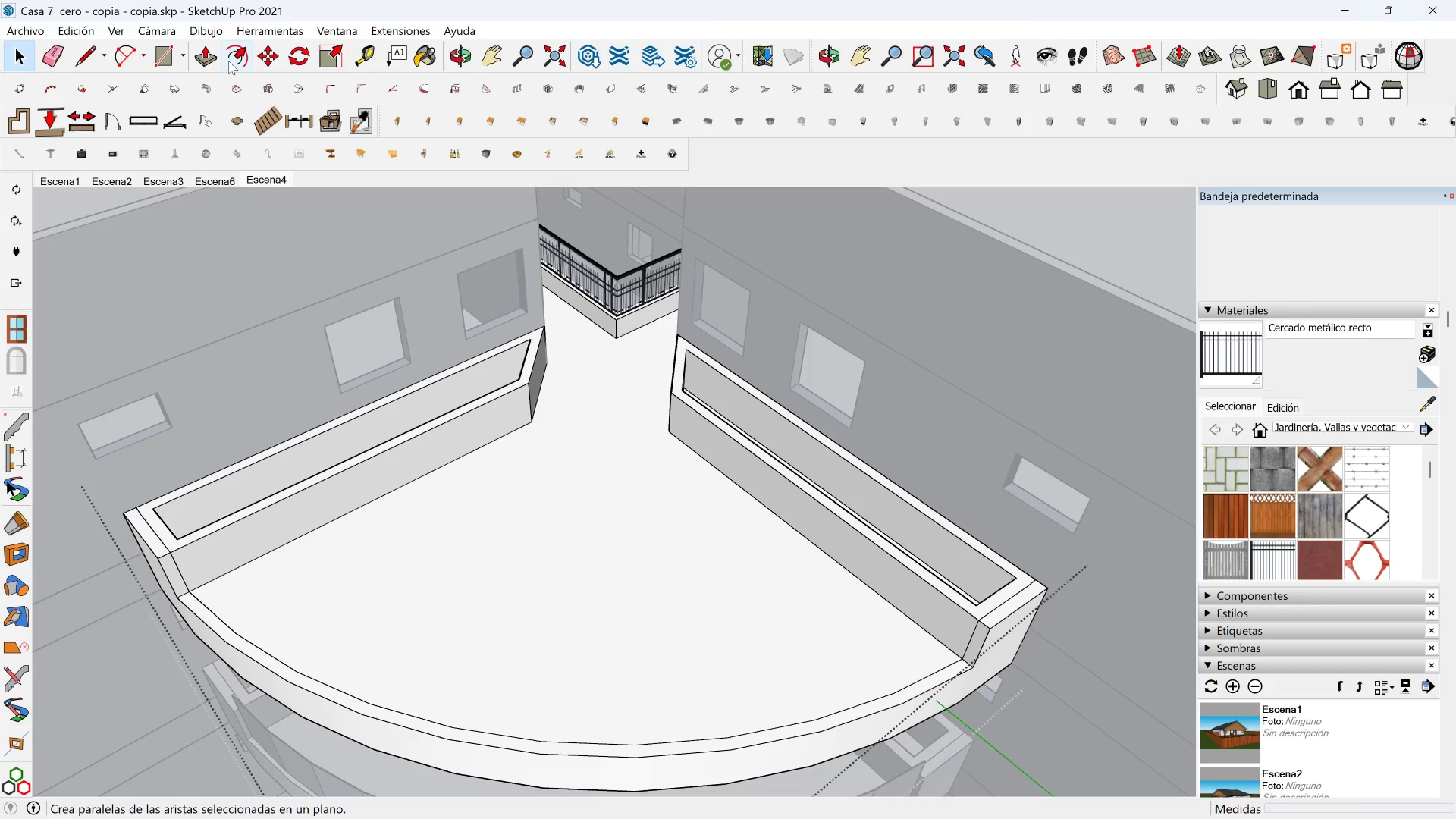 
left_click([204, 61])
 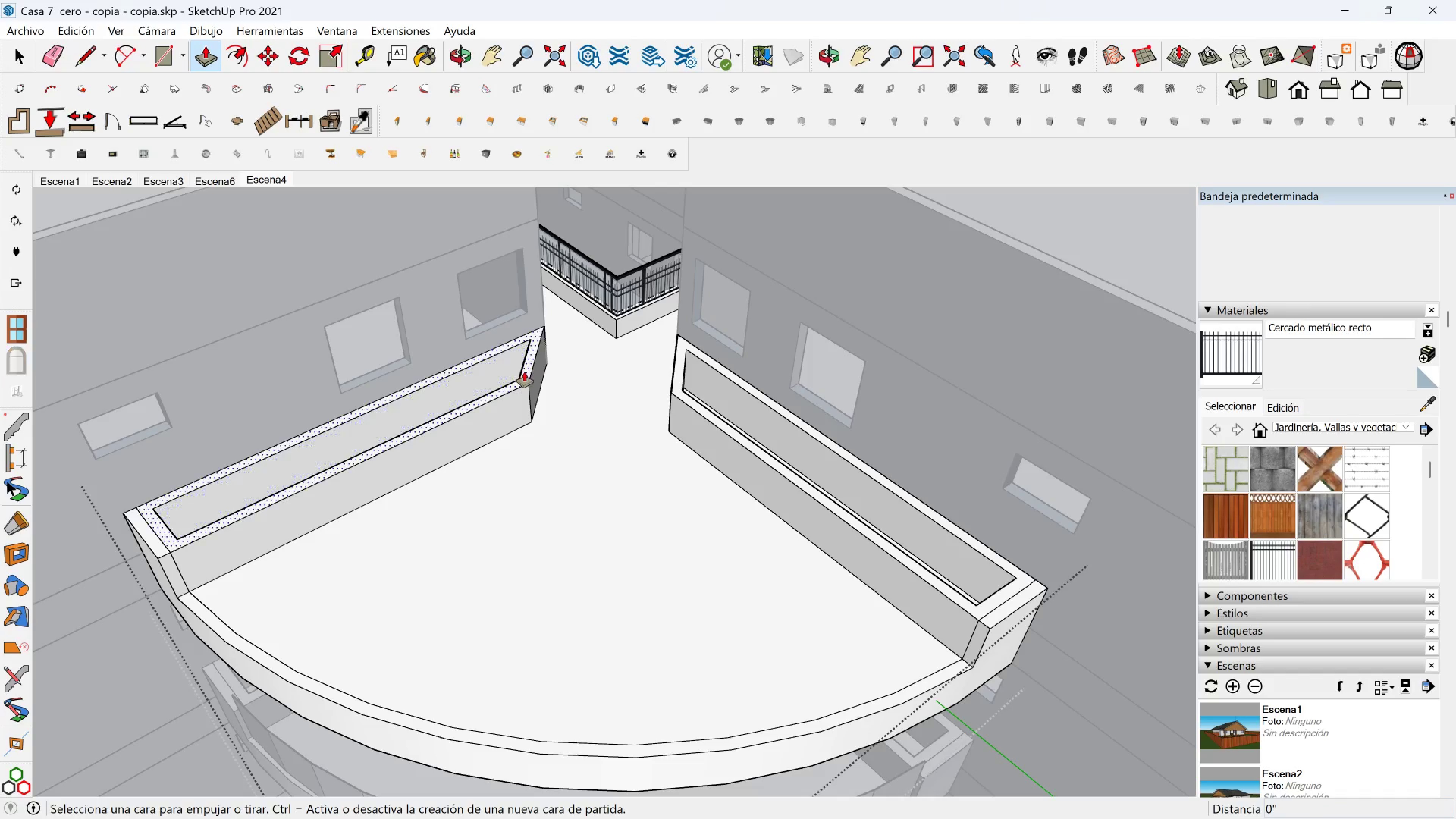 
left_click([524, 372])
 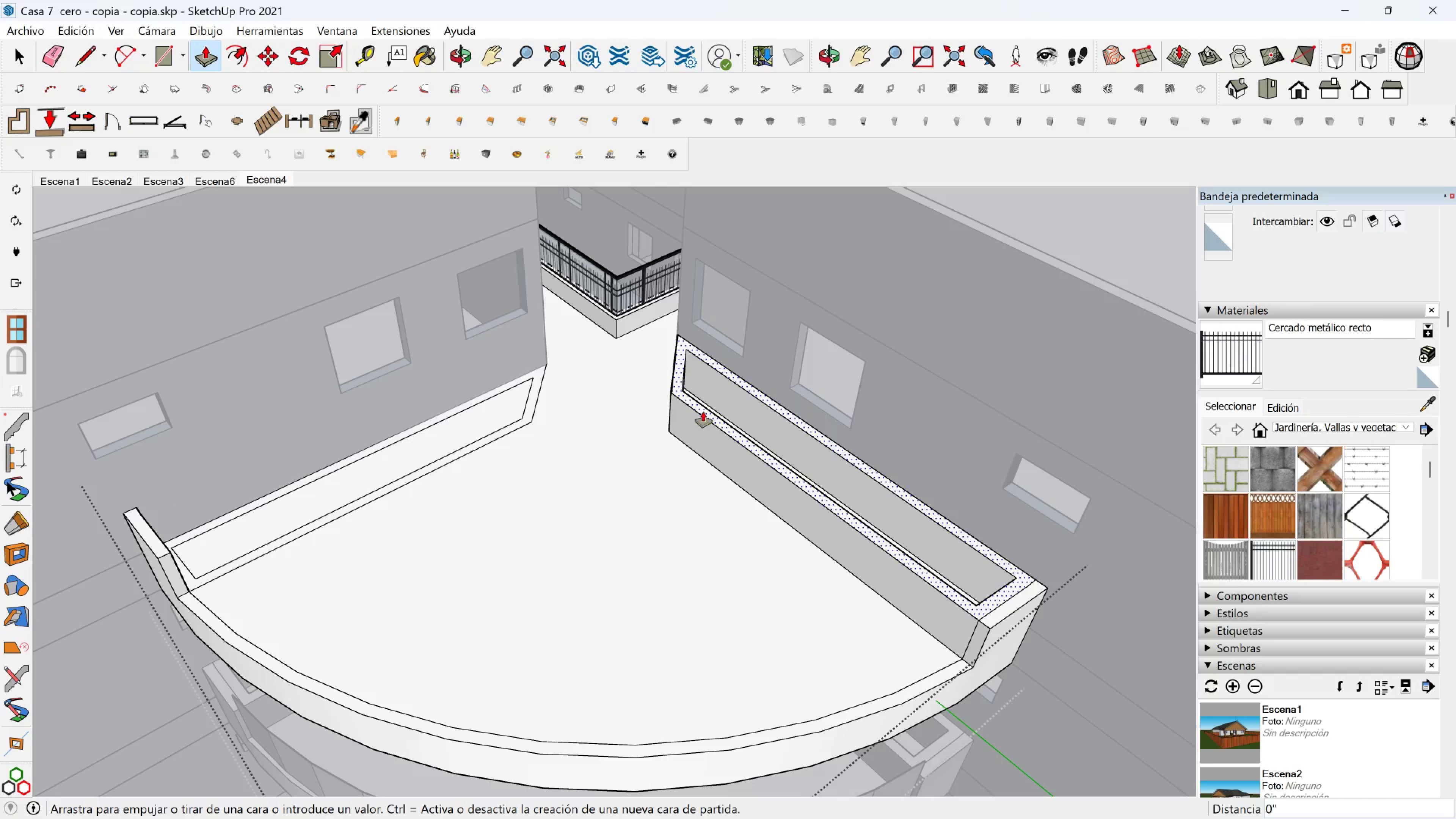 
double_click([606, 452])
 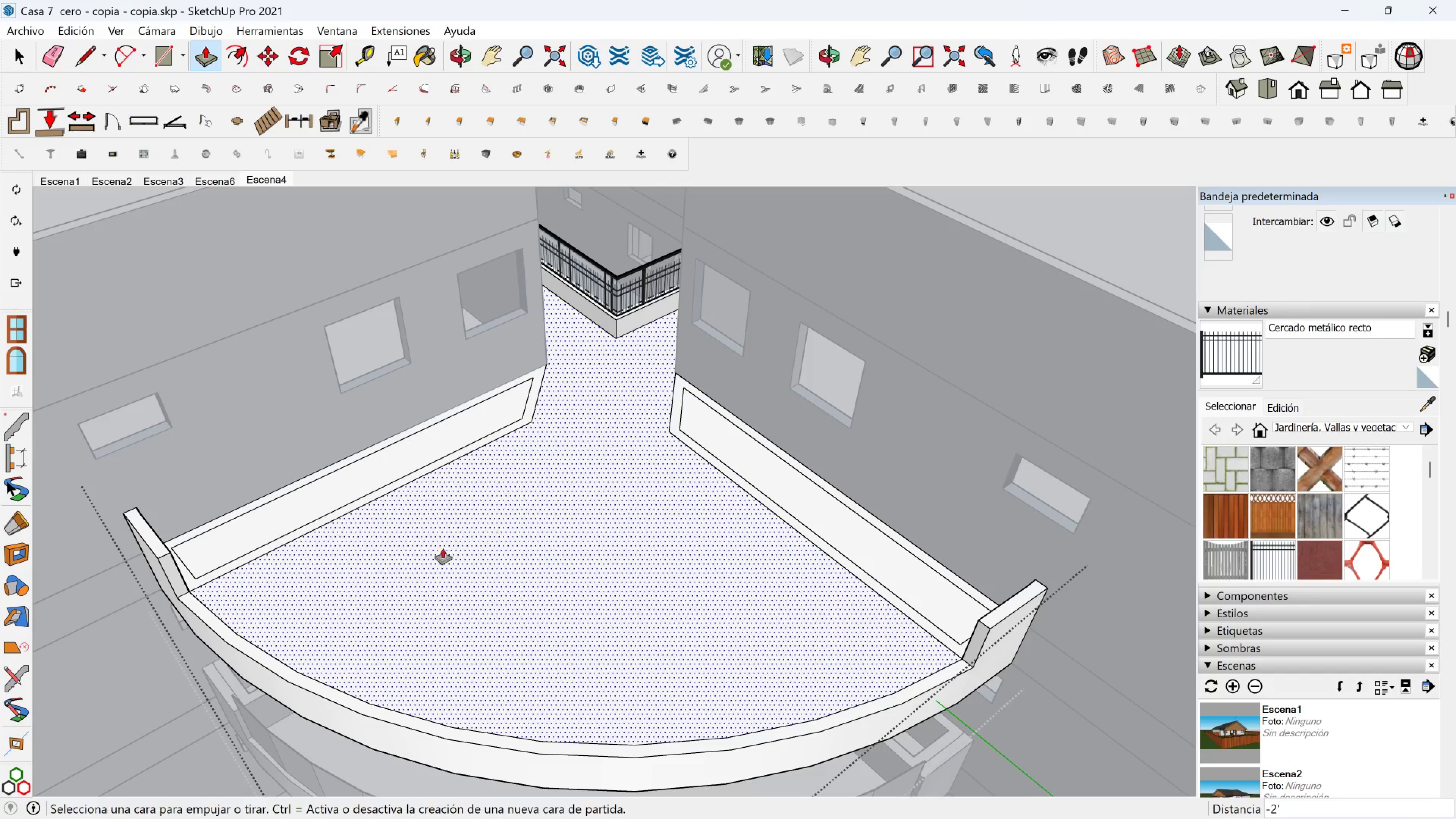 
key(Shift+ShiftLeft)
 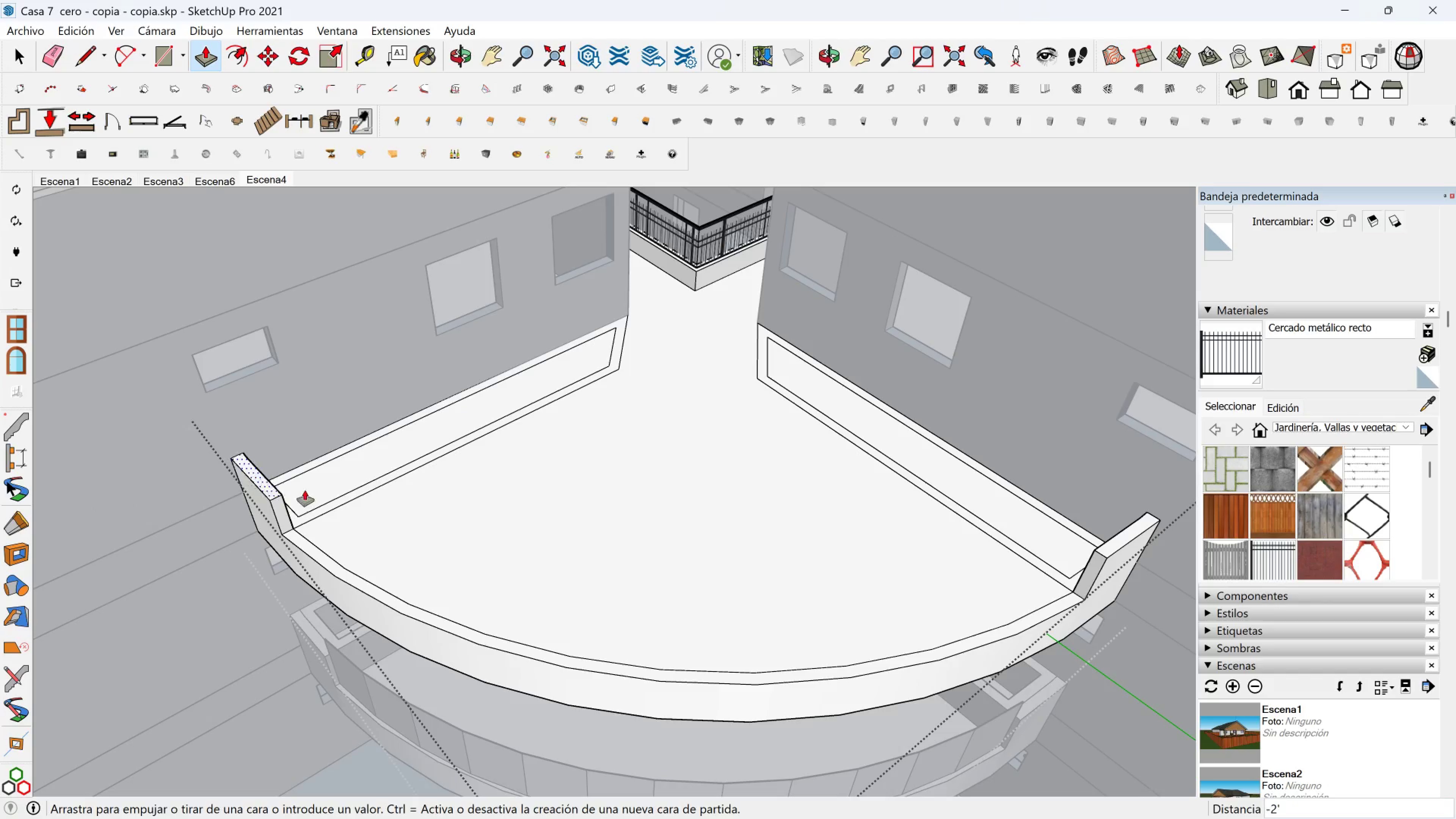 
double_click([420, 516])
 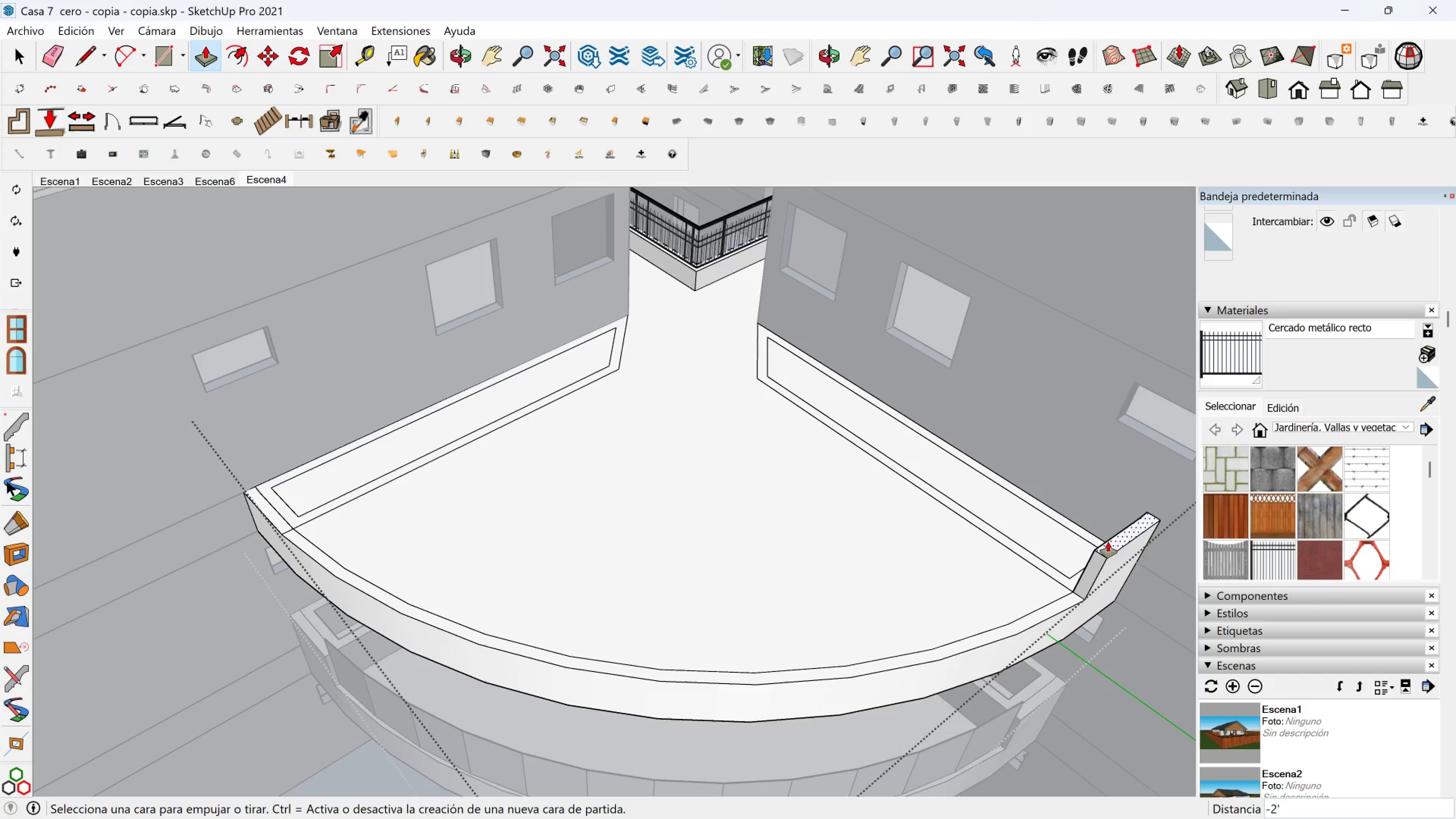 
left_click([1112, 543])
 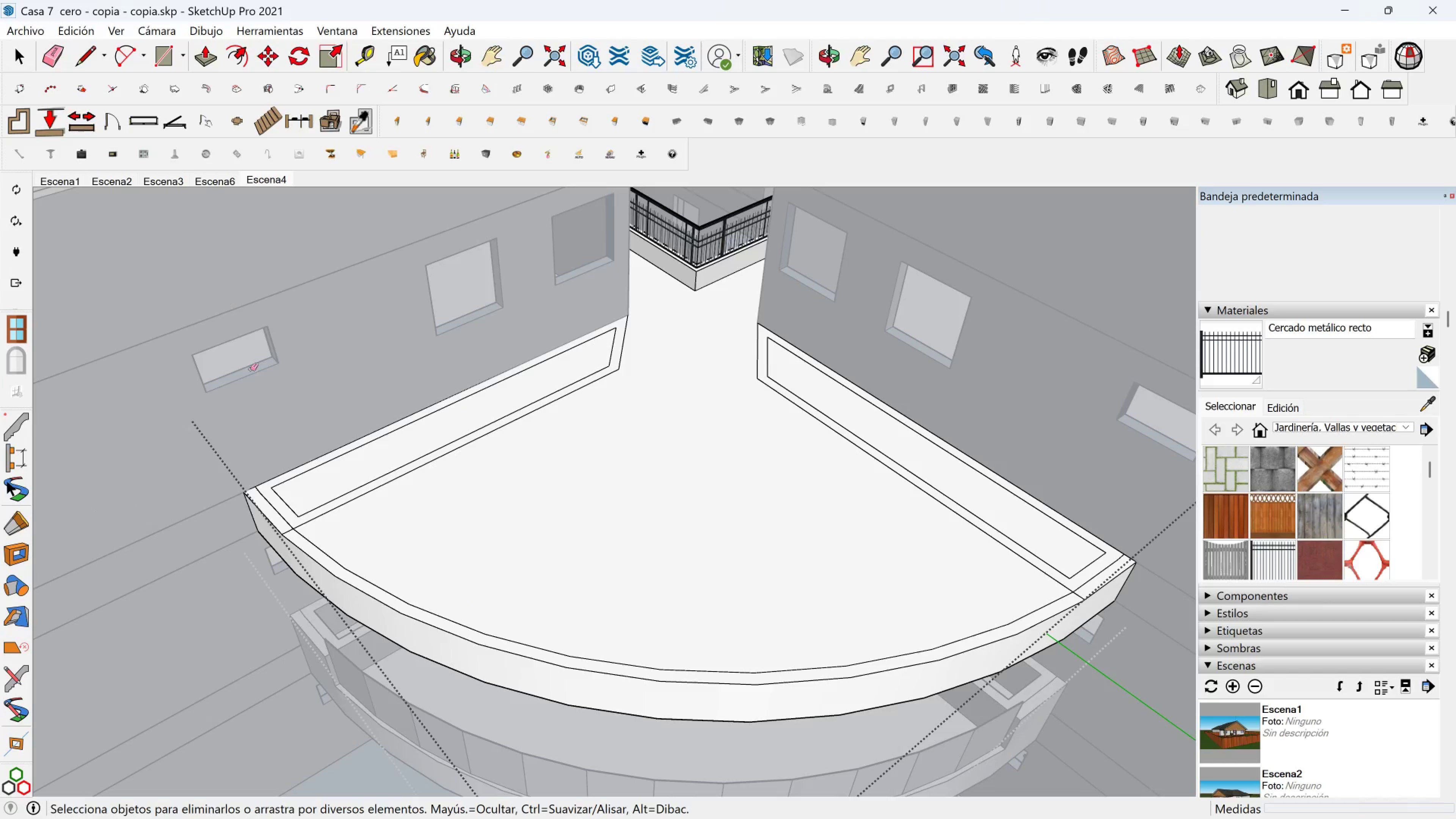 
left_click_drag(start_coordinate=[285, 501], to_coordinate=[273, 511])
 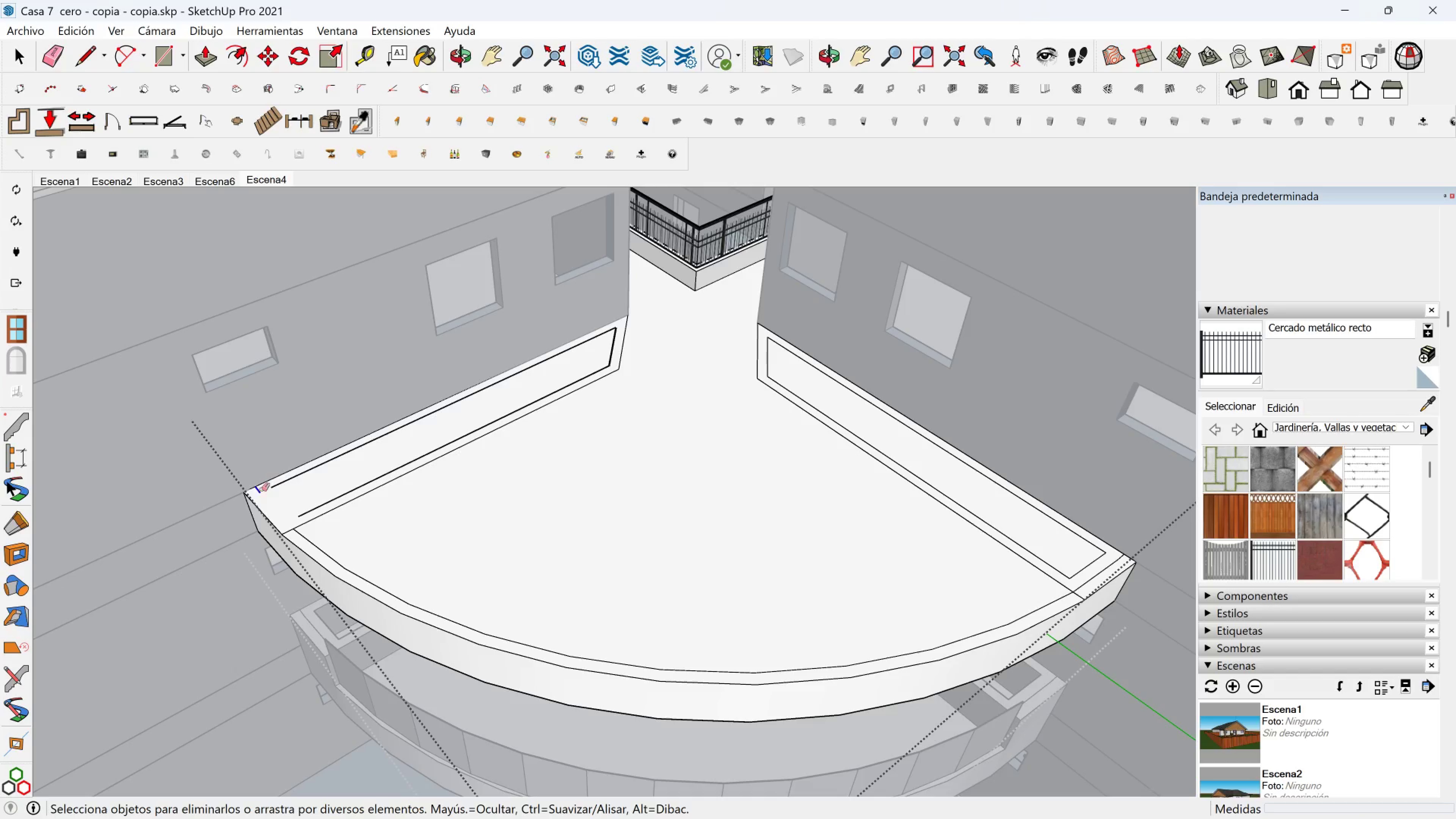 
double_click([276, 488])
 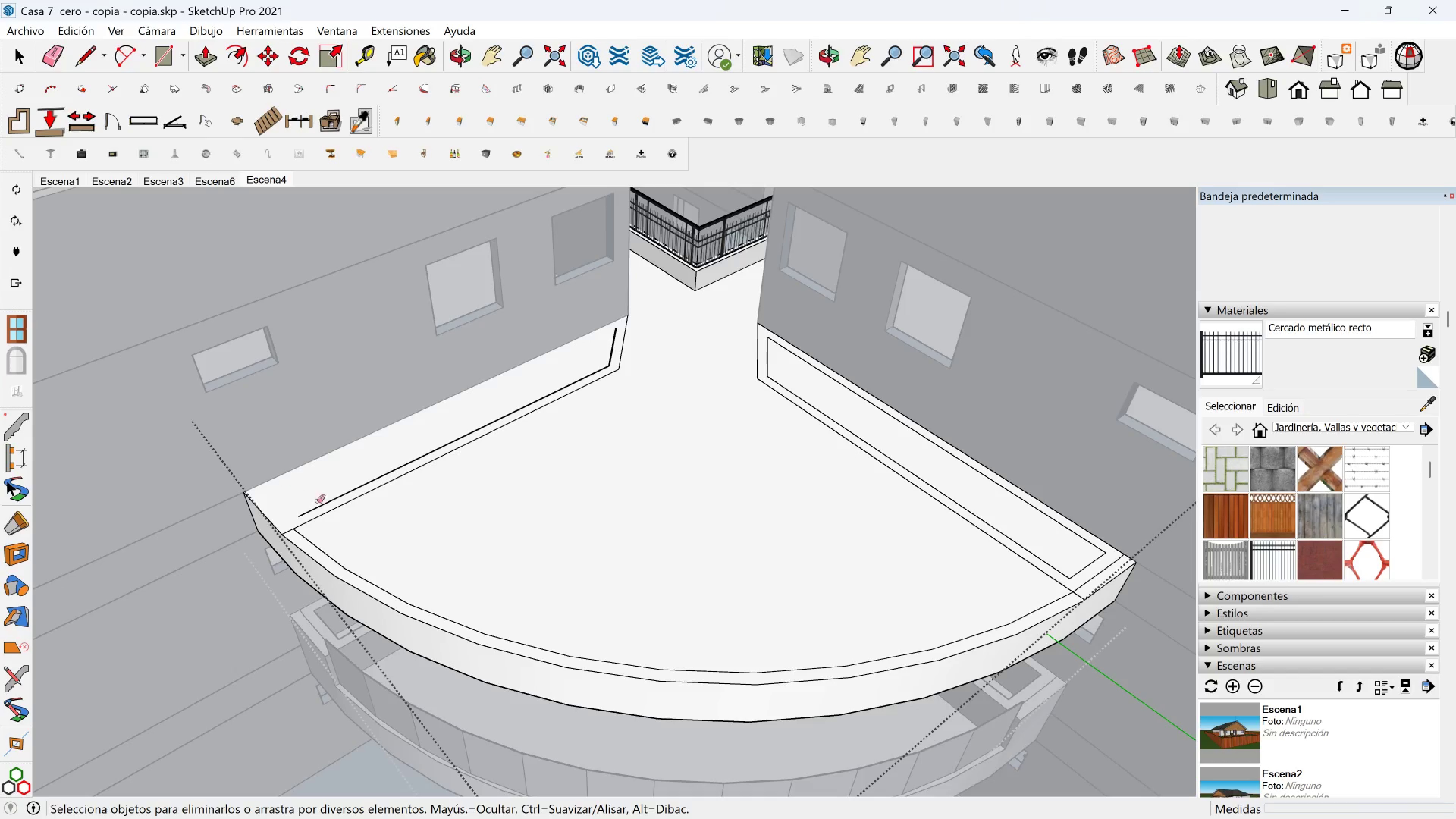 
left_click_drag(start_coordinate=[317, 501], to_coordinate=[320, 514])
 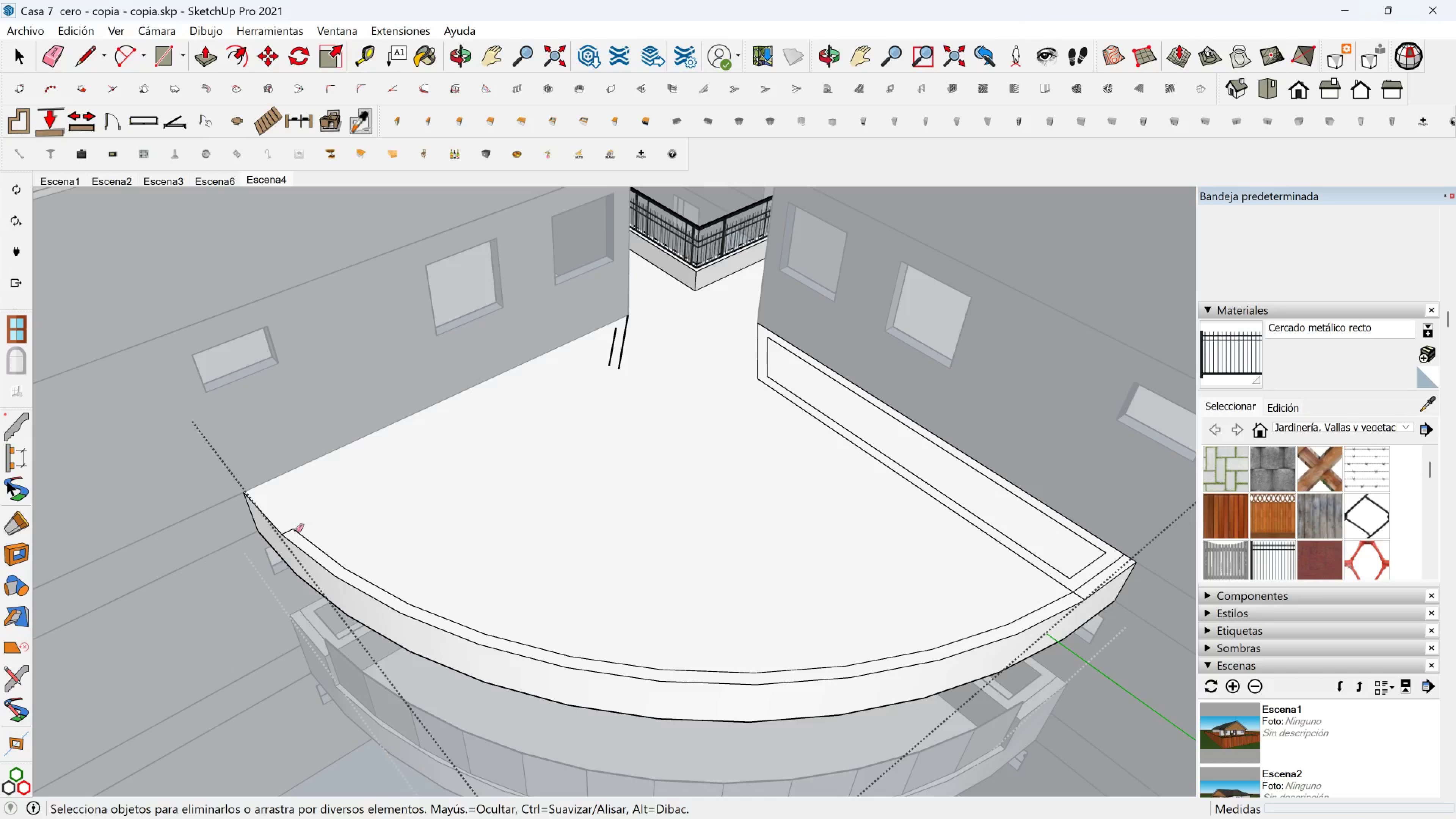 
left_click_drag(start_coordinate=[296, 530], to_coordinate=[291, 530])
 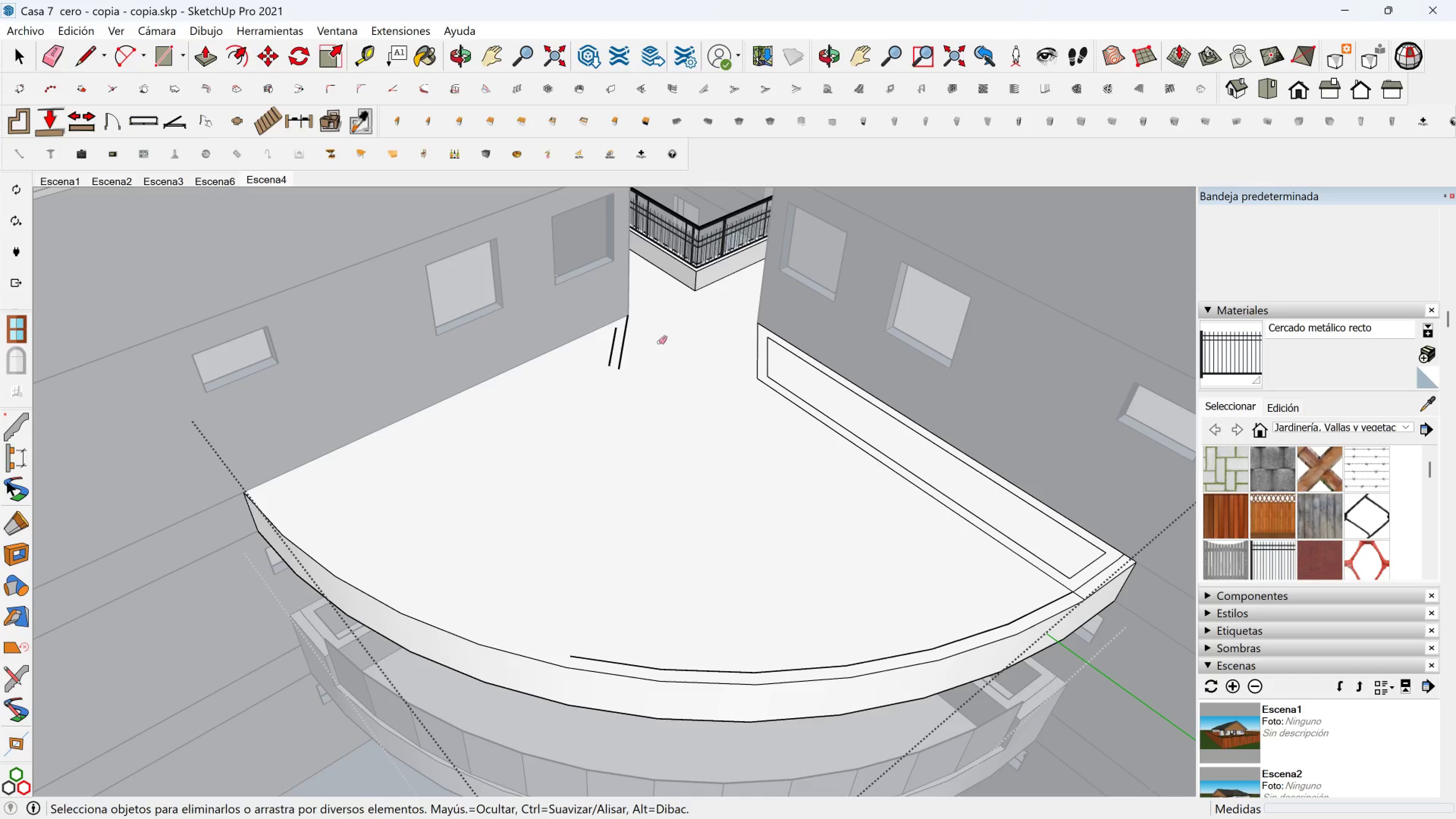 
left_click_drag(start_coordinate=[629, 354], to_coordinate=[601, 359])
 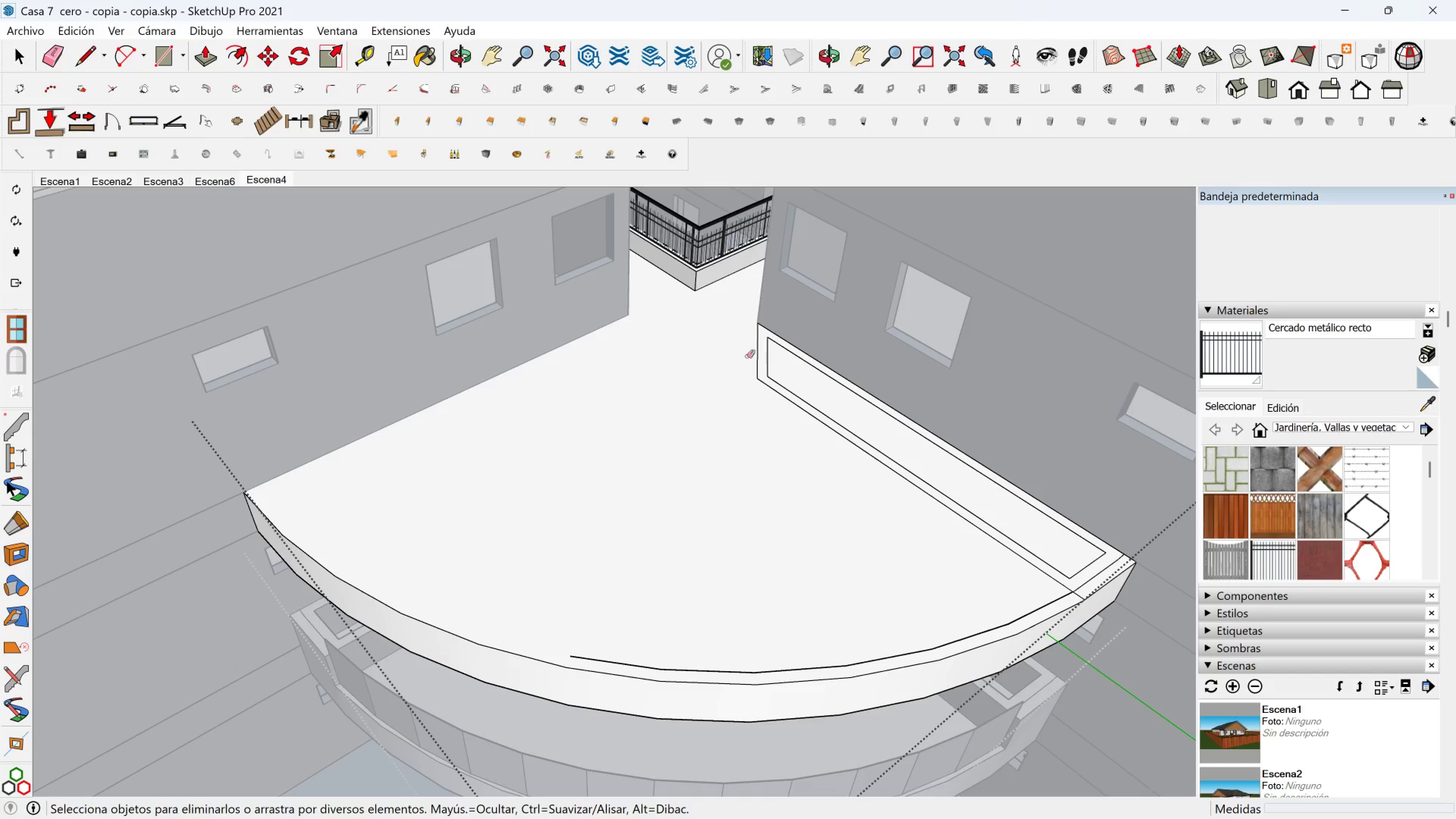 
left_click_drag(start_coordinate=[747, 356], to_coordinate=[781, 375])
 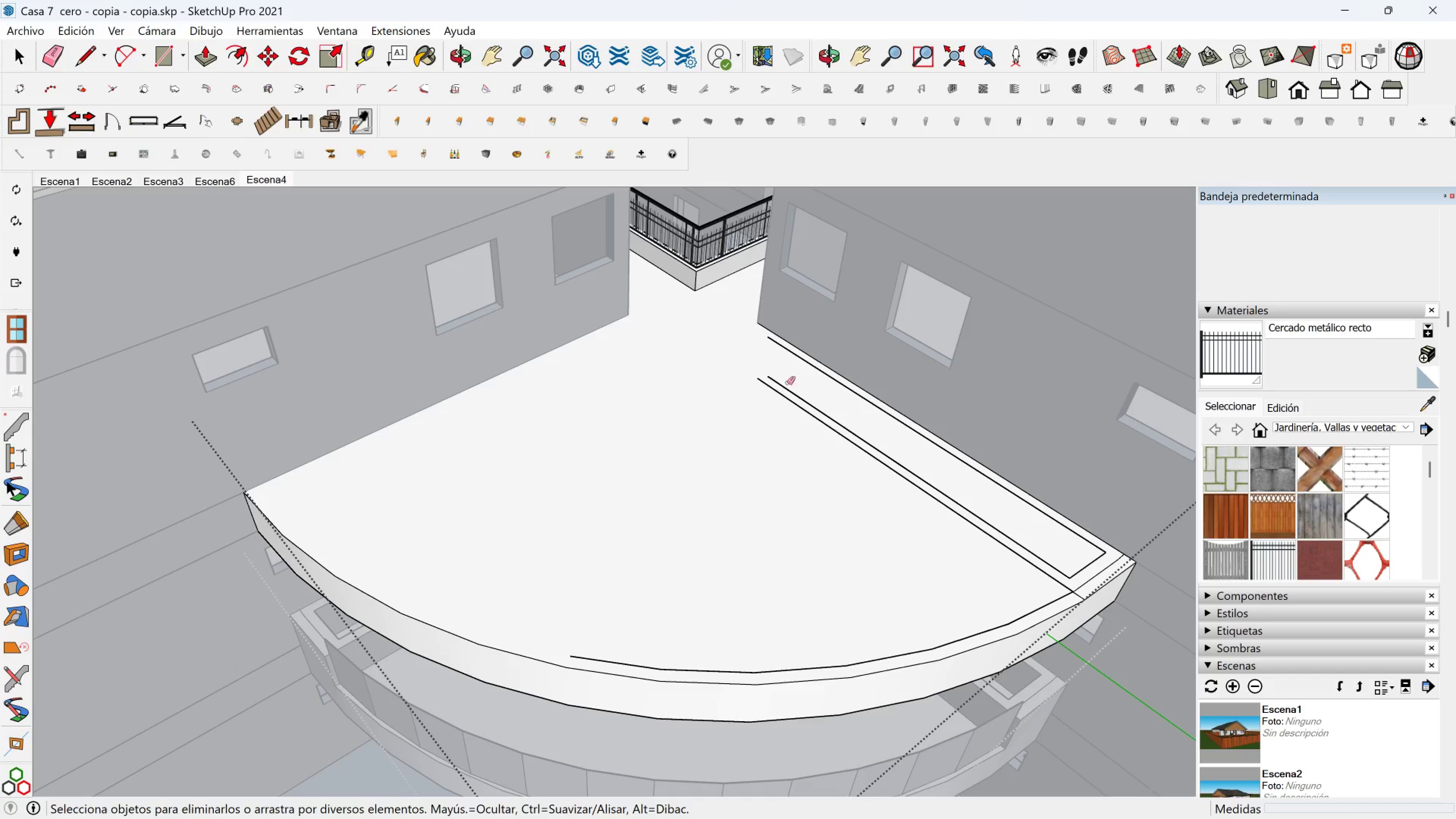 
left_click_drag(start_coordinate=[787, 386], to_coordinate=[777, 401])
 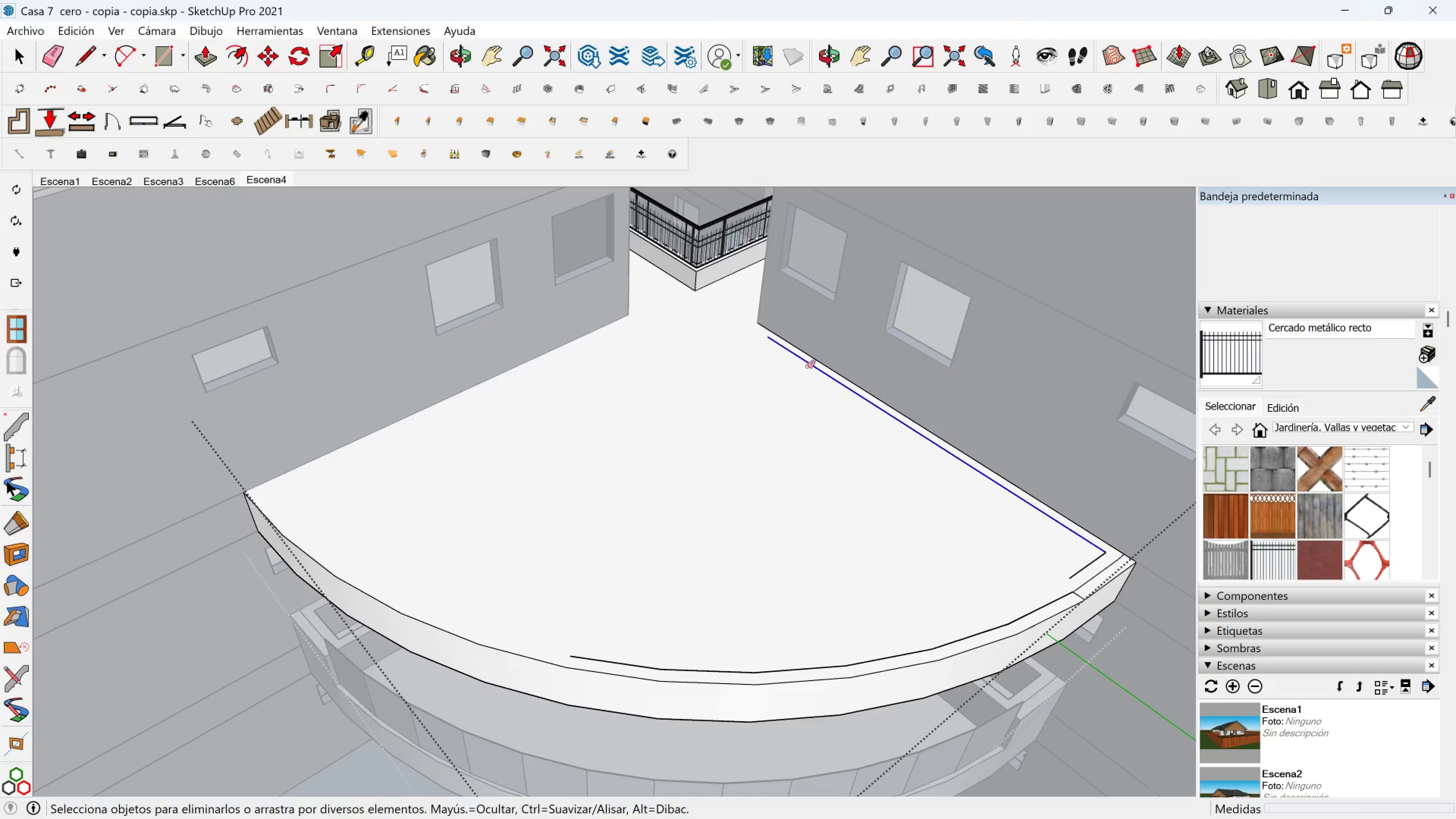 
left_click([807, 367])
 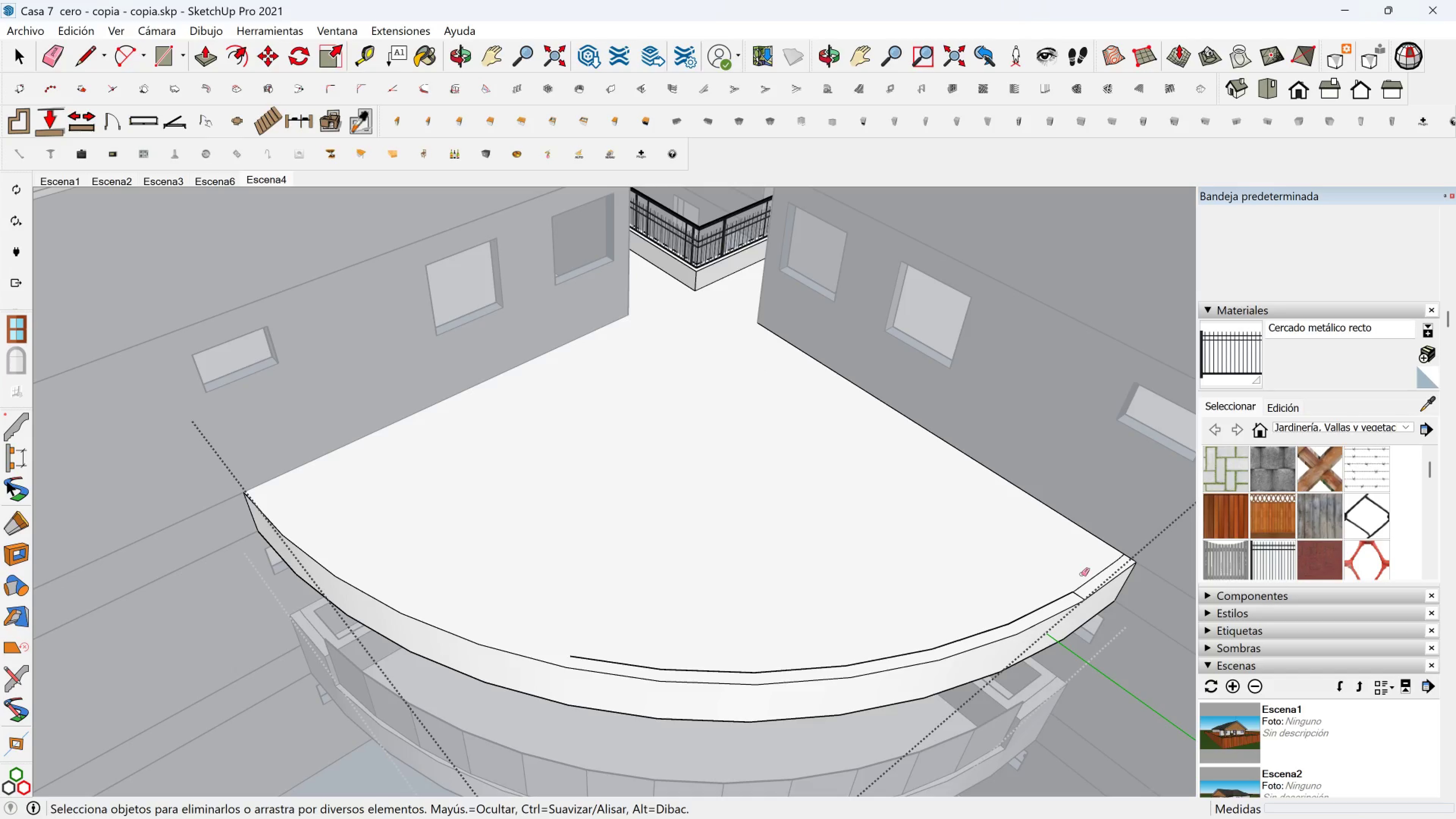 
left_click_drag(start_coordinate=[1082, 586], to_coordinate=[1067, 595])
 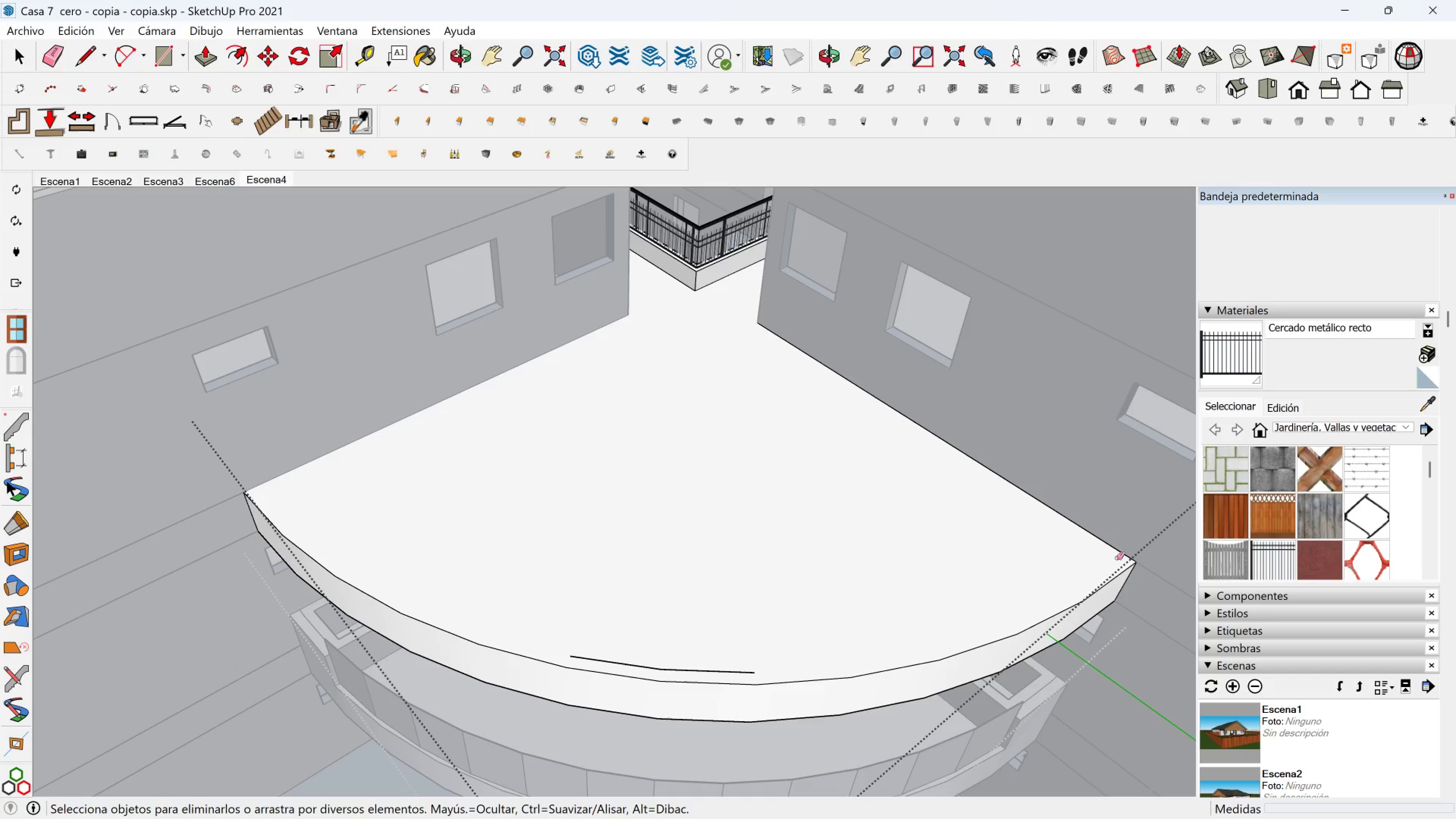 
left_click([1117, 558])
 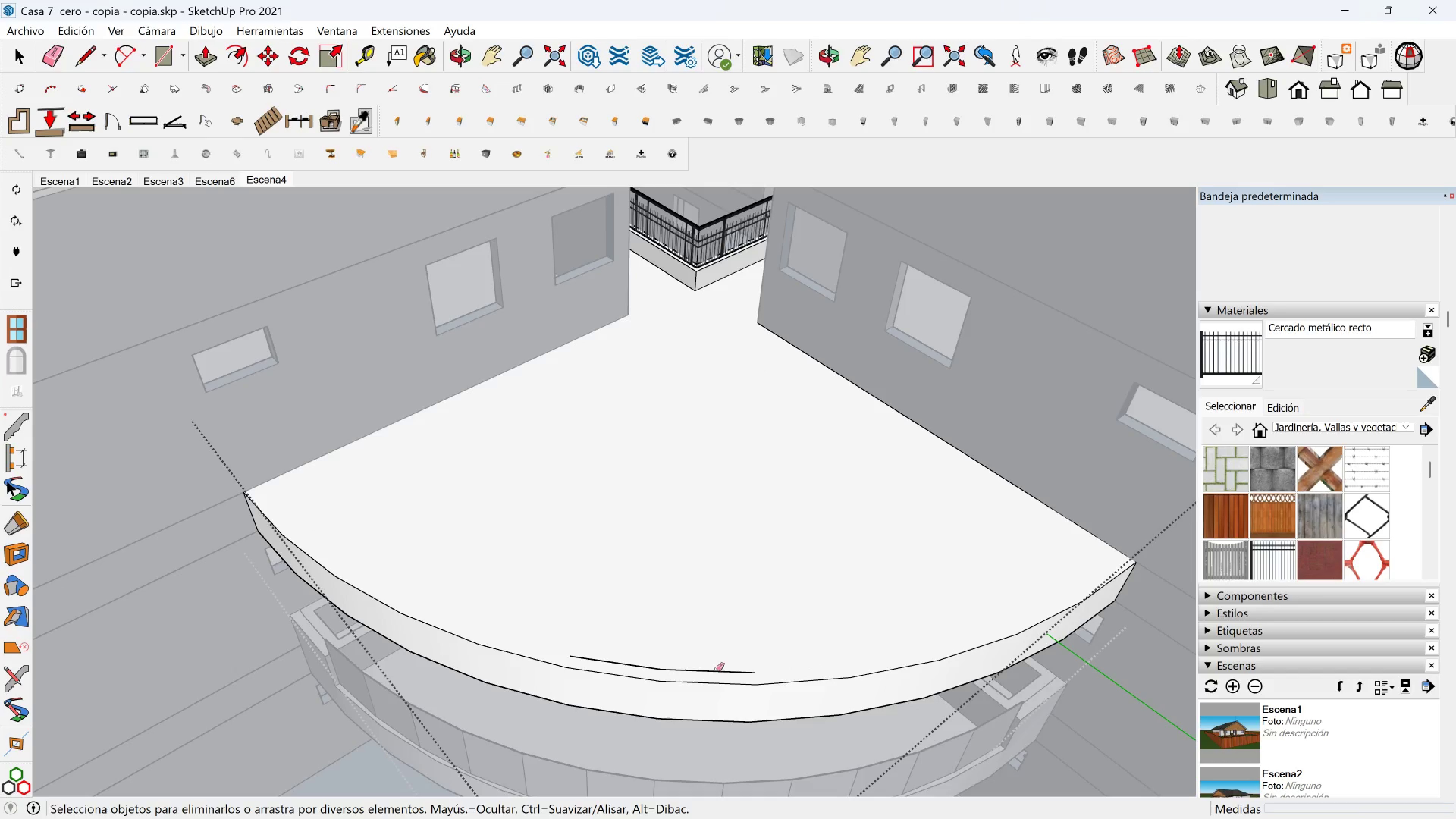 
left_click([716, 670])
 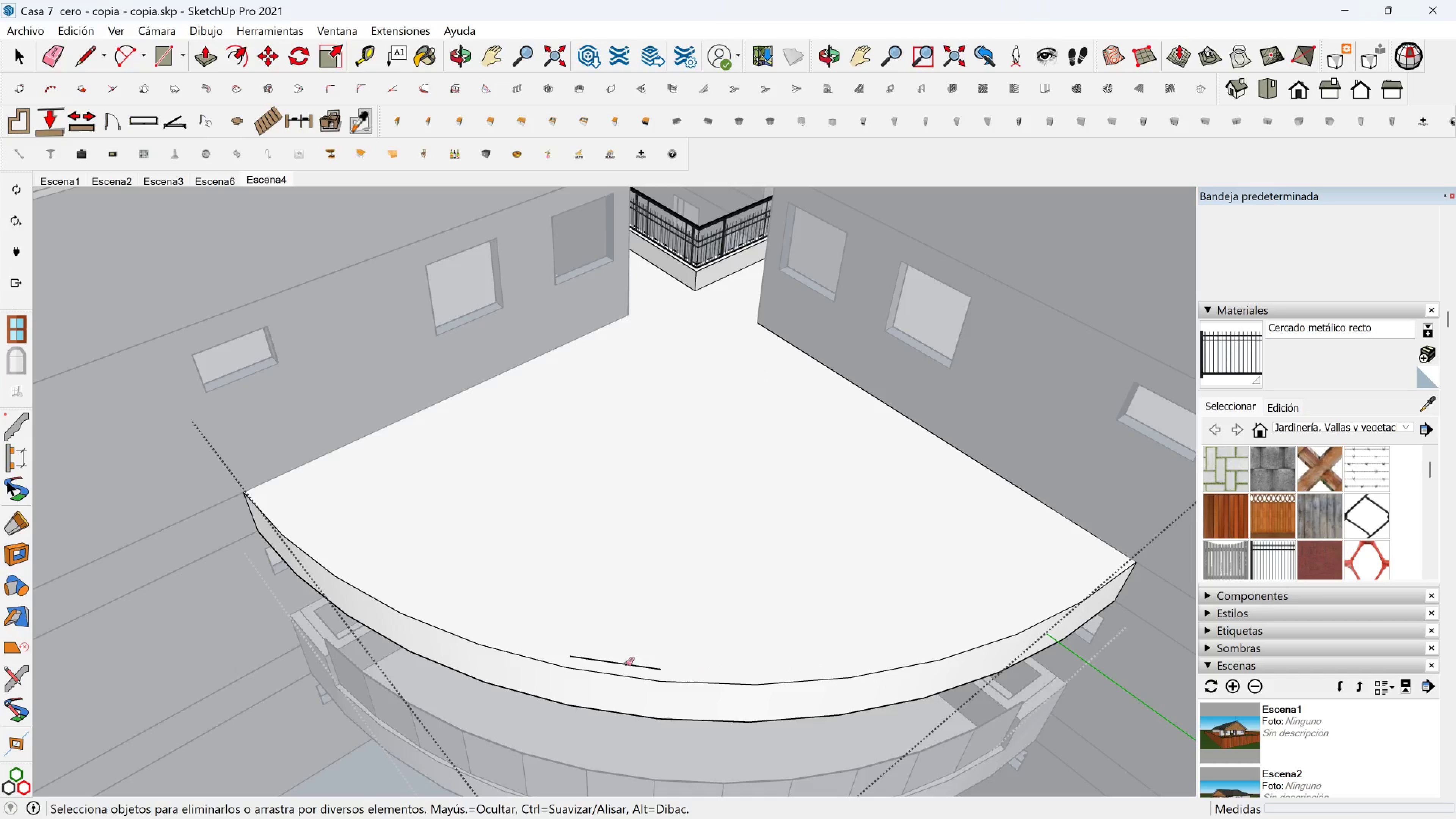 
left_click([626, 664])
 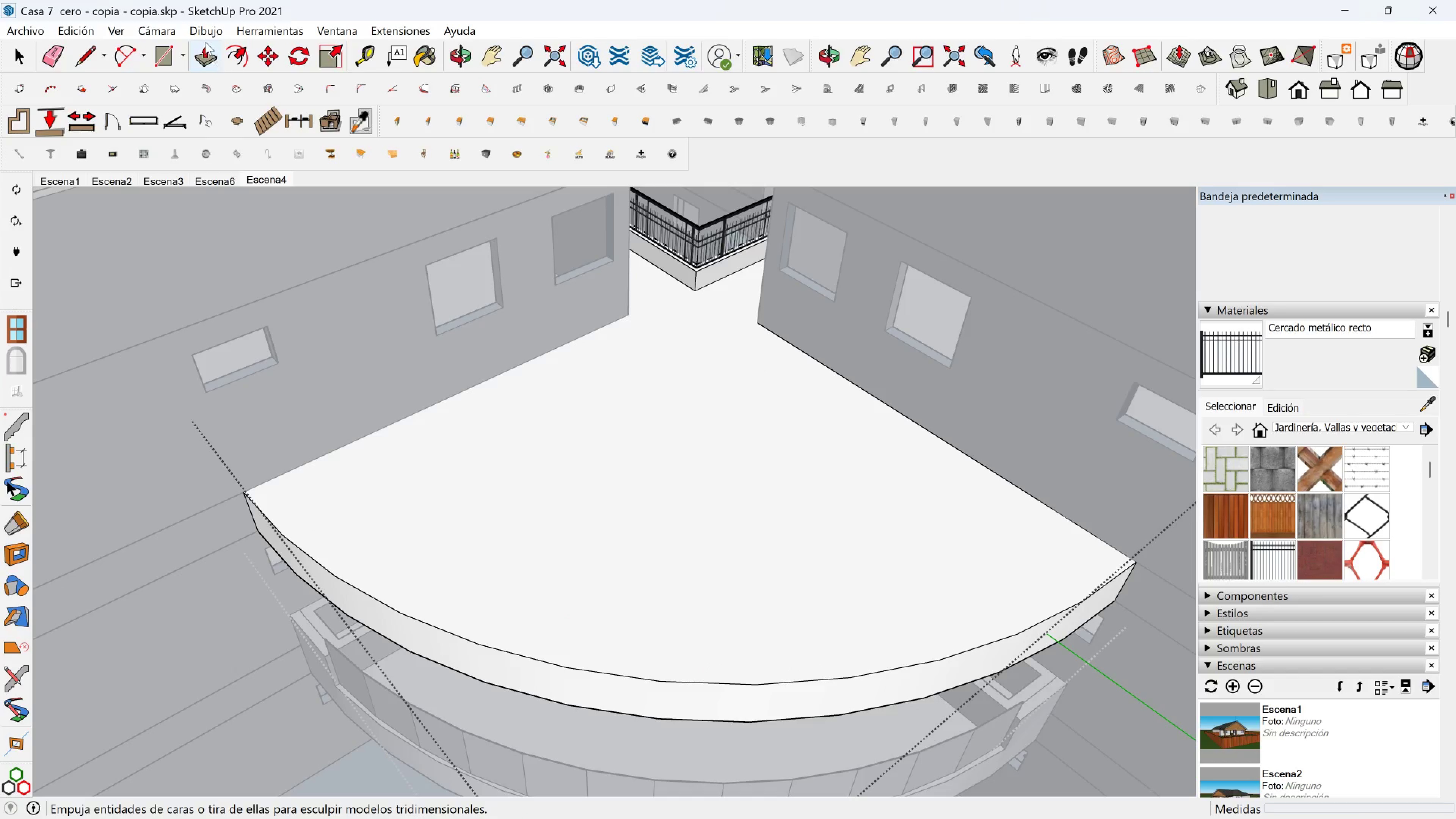 
left_click([202, 60])
 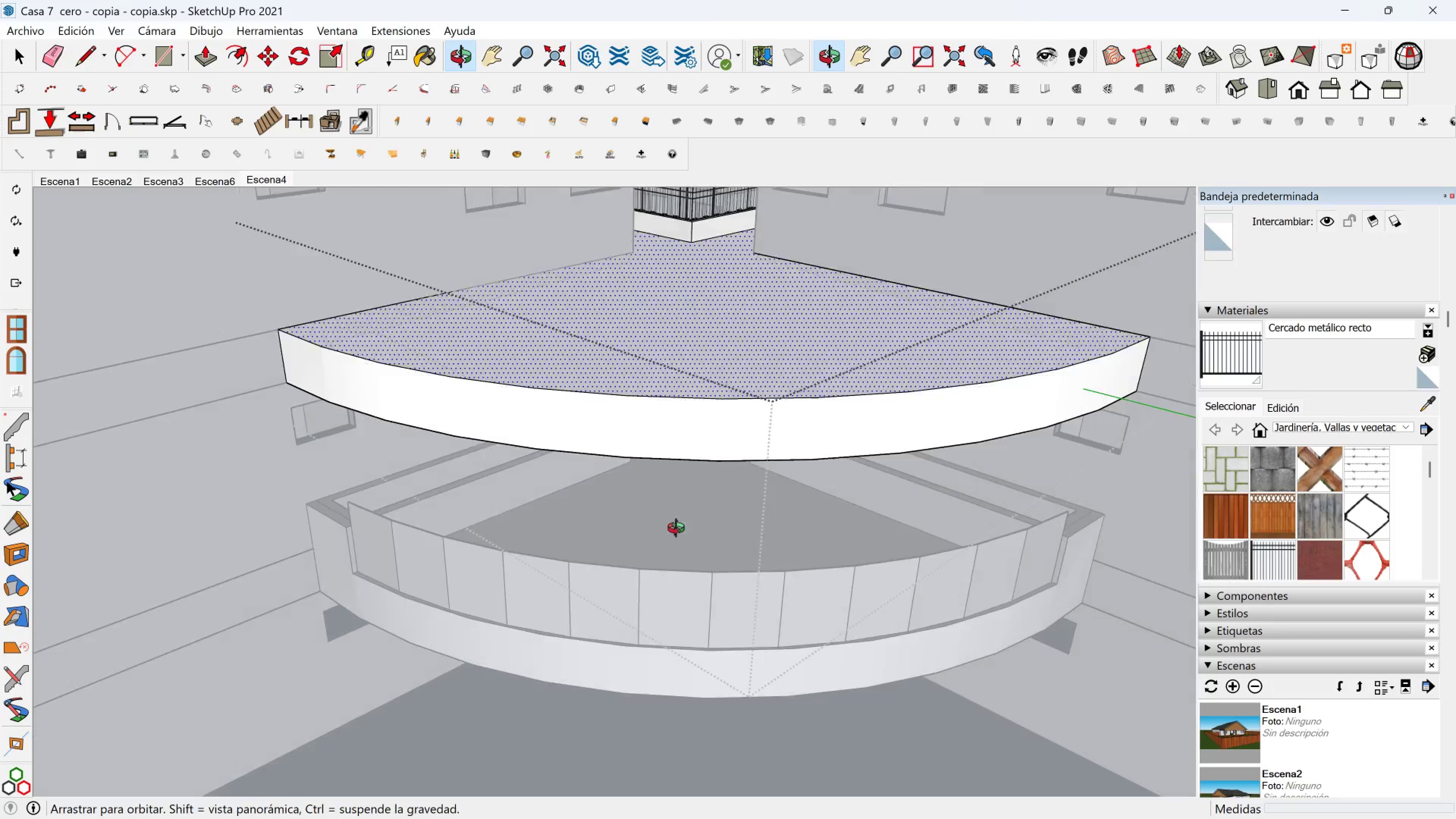 
scroll: coordinate [679, 410], scroll_direction: up, amount: 8.0
 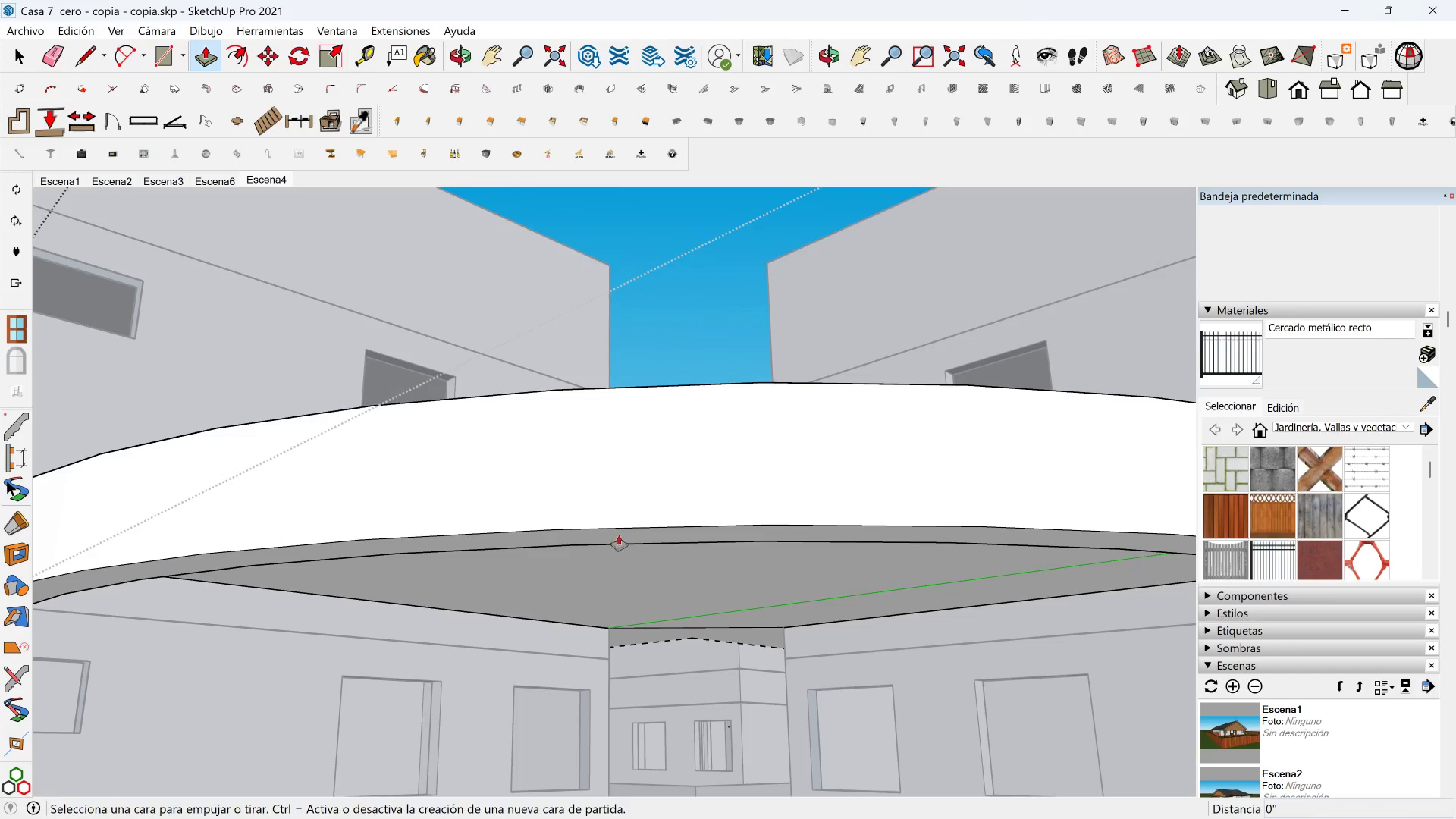 
left_click([616, 539])
 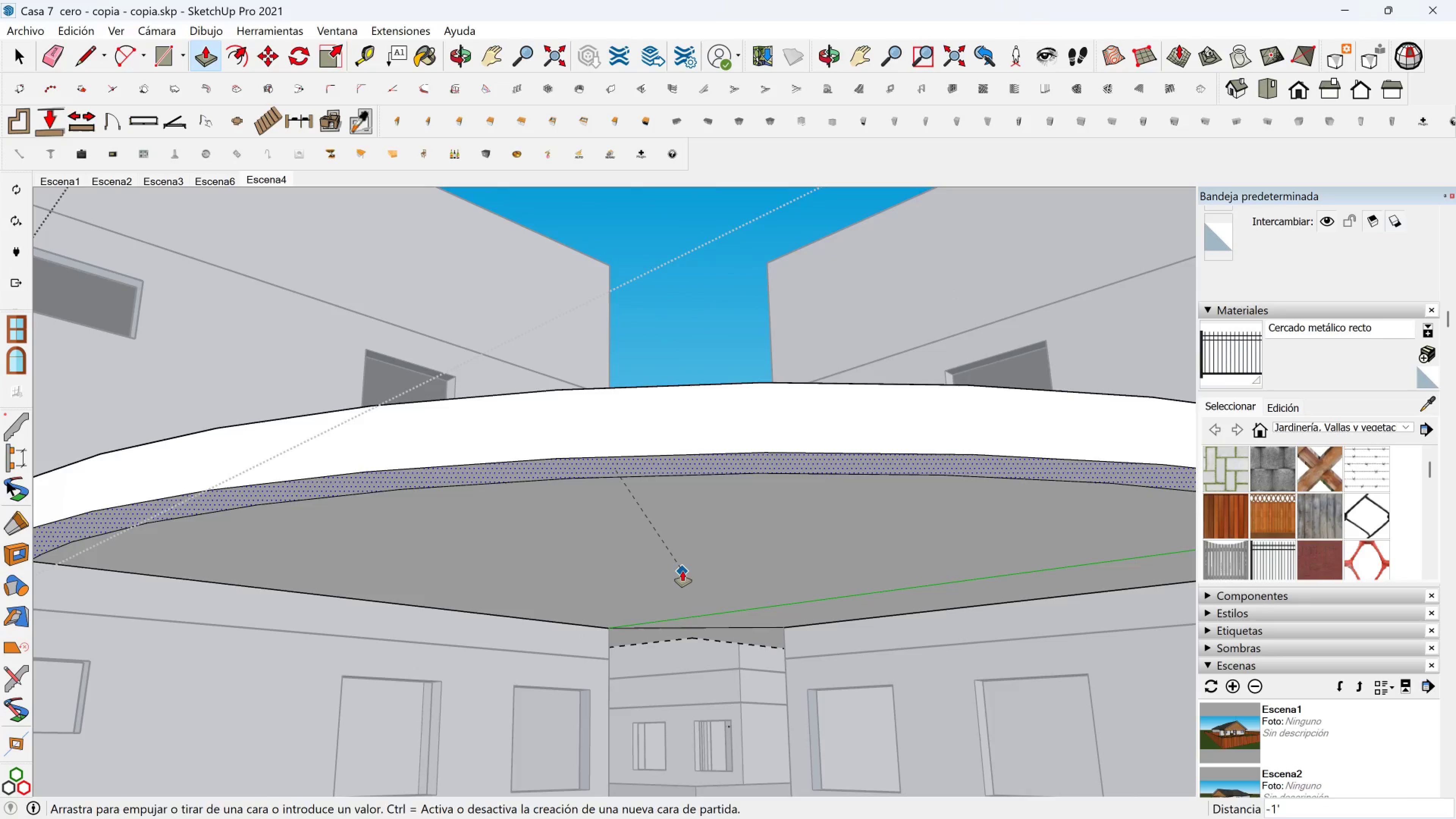 
left_click([682, 571])
 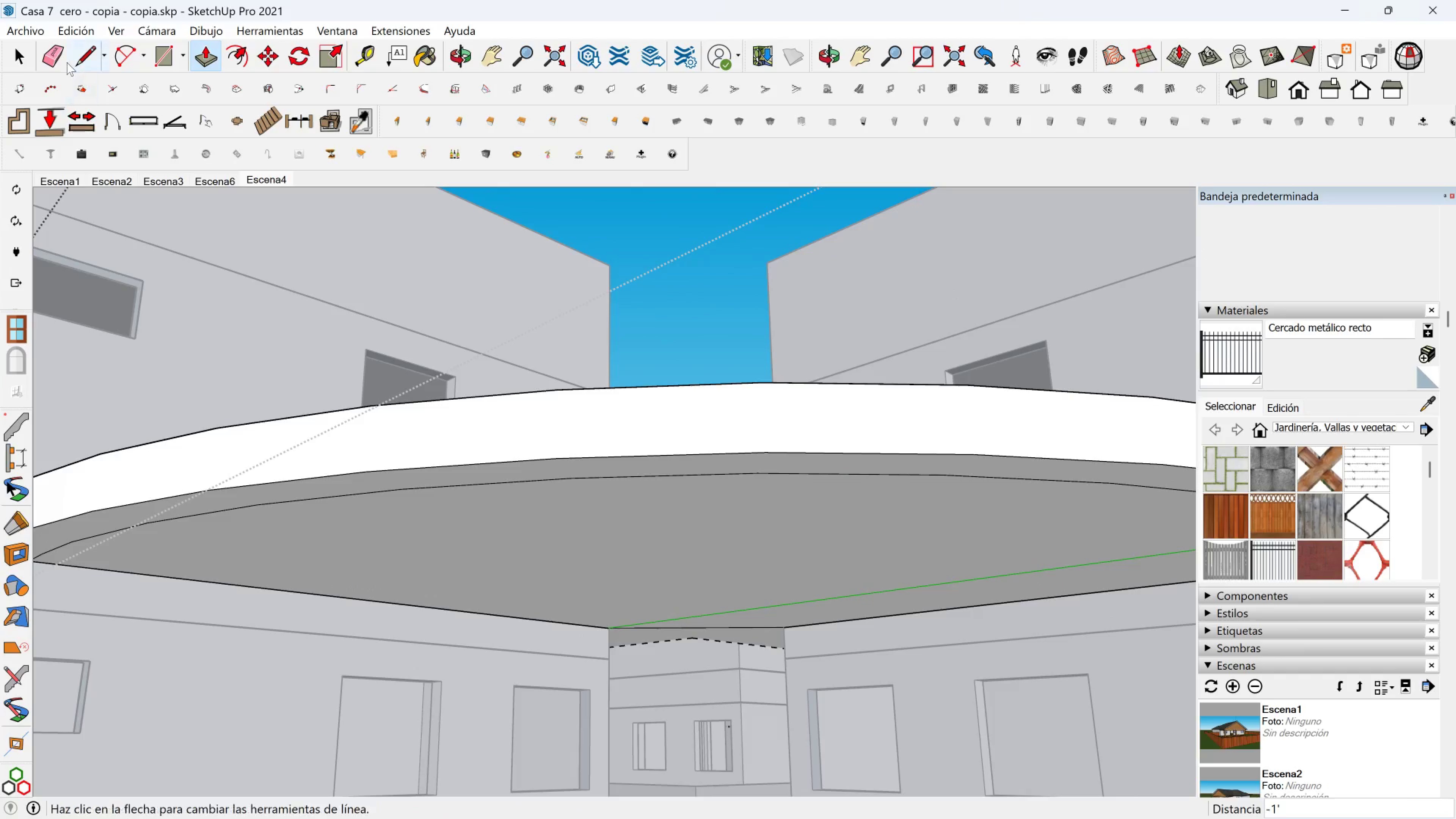 
left_click([56, 58])
 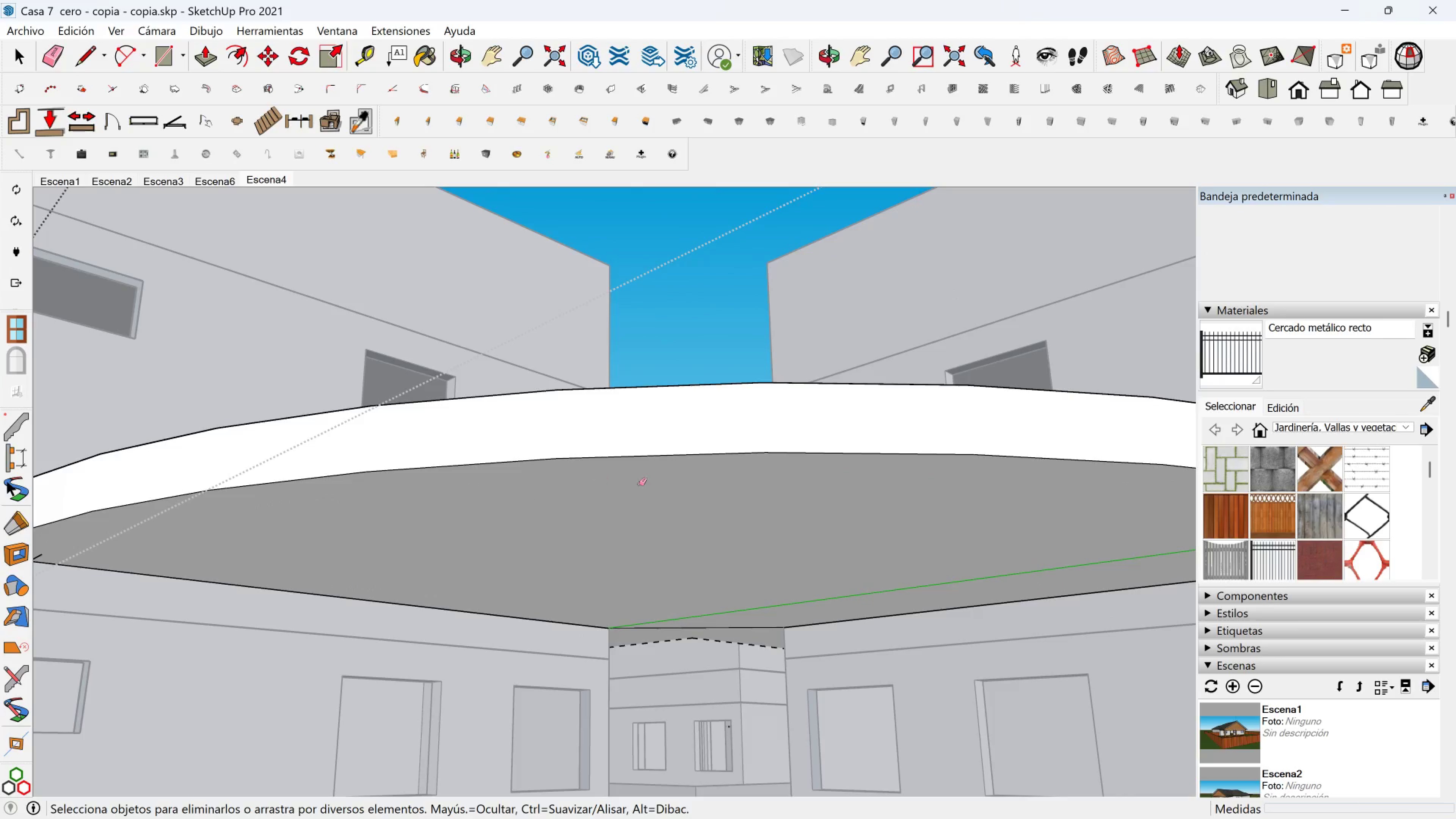 
hold_key(key=ShiftLeft, duration=0.55)
 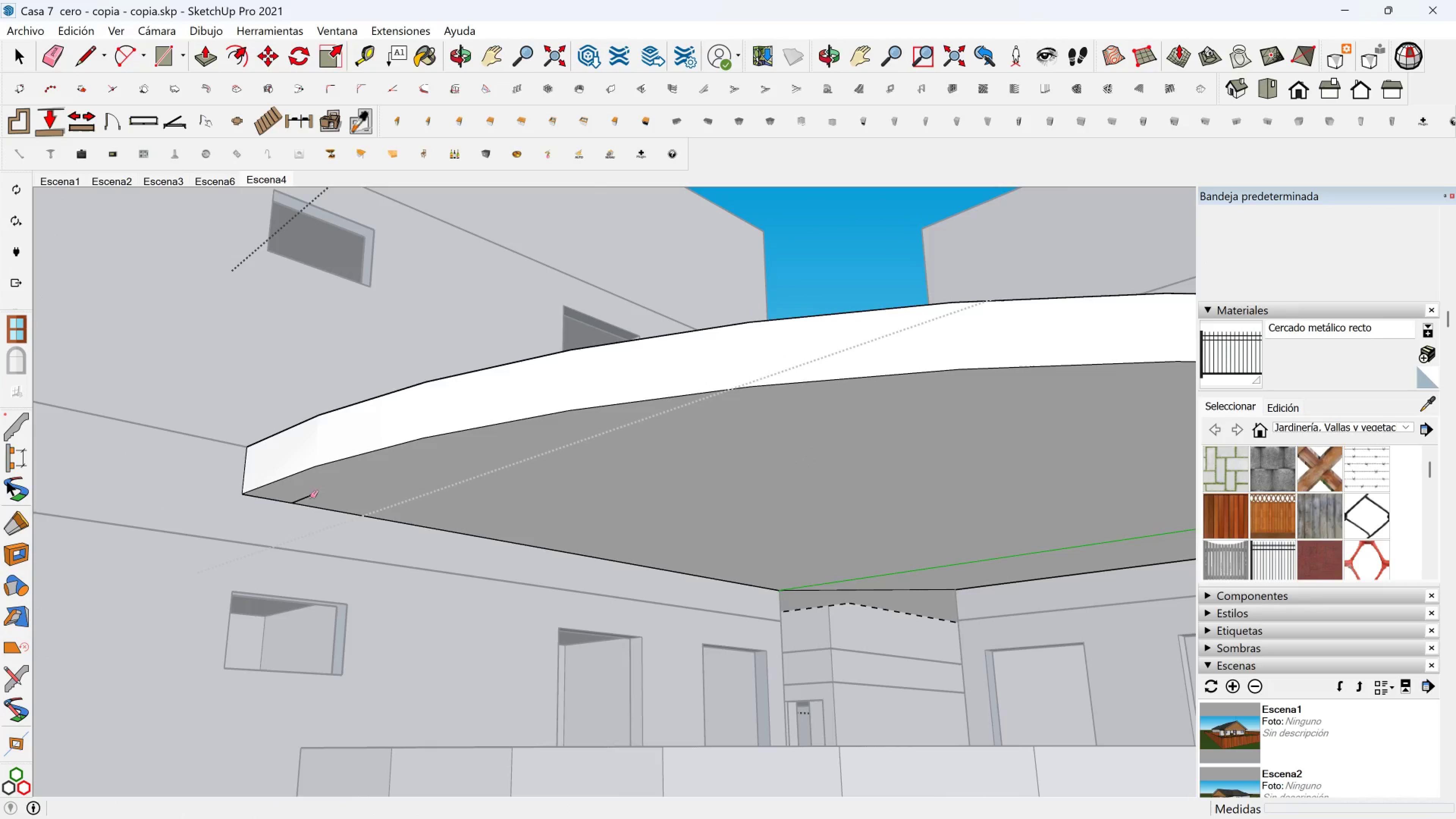 
hold_key(key=ShiftLeft, duration=1.4)
 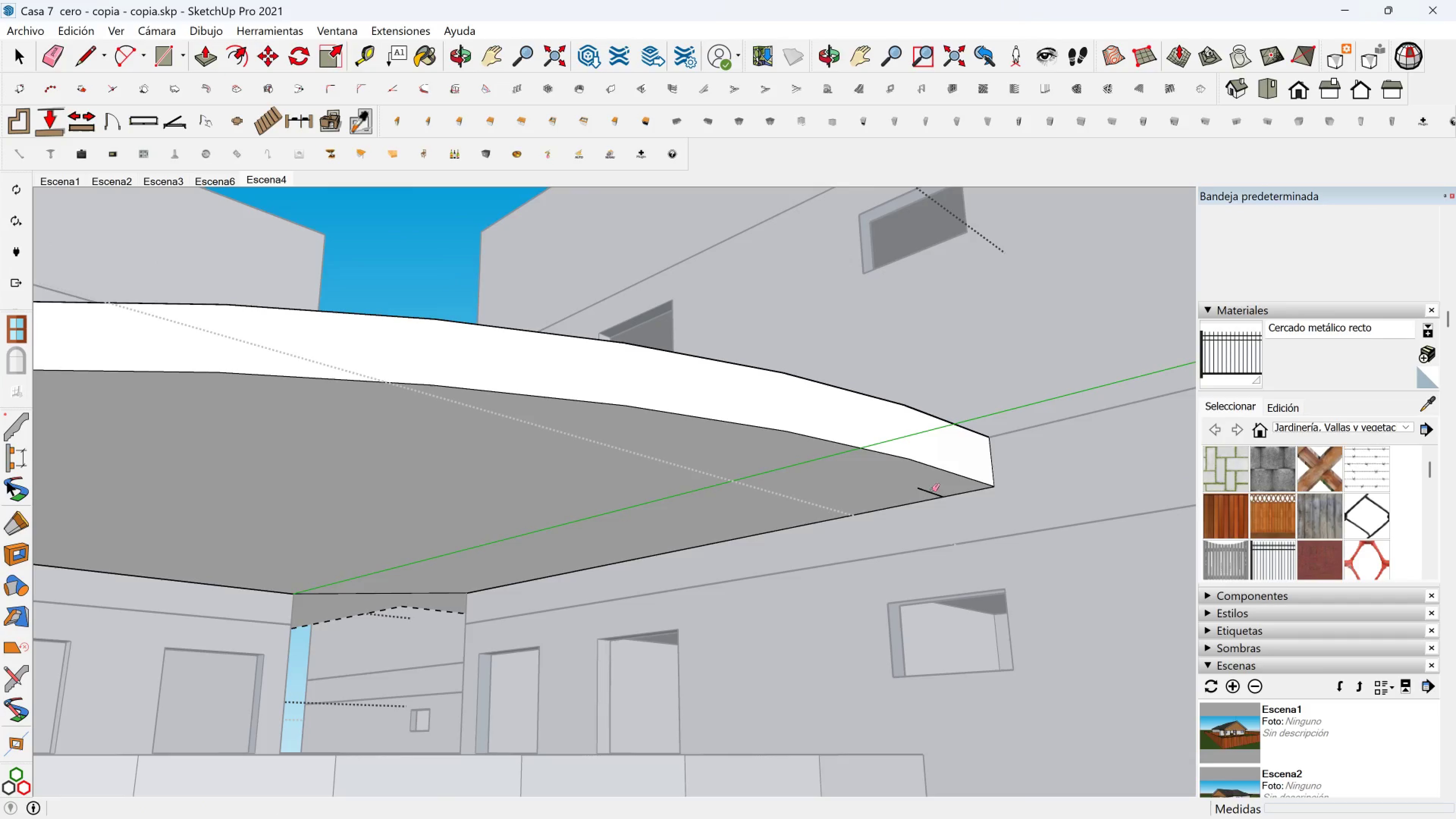 
left_click_drag(start_coordinate=[929, 490], to_coordinate=[922, 493])
 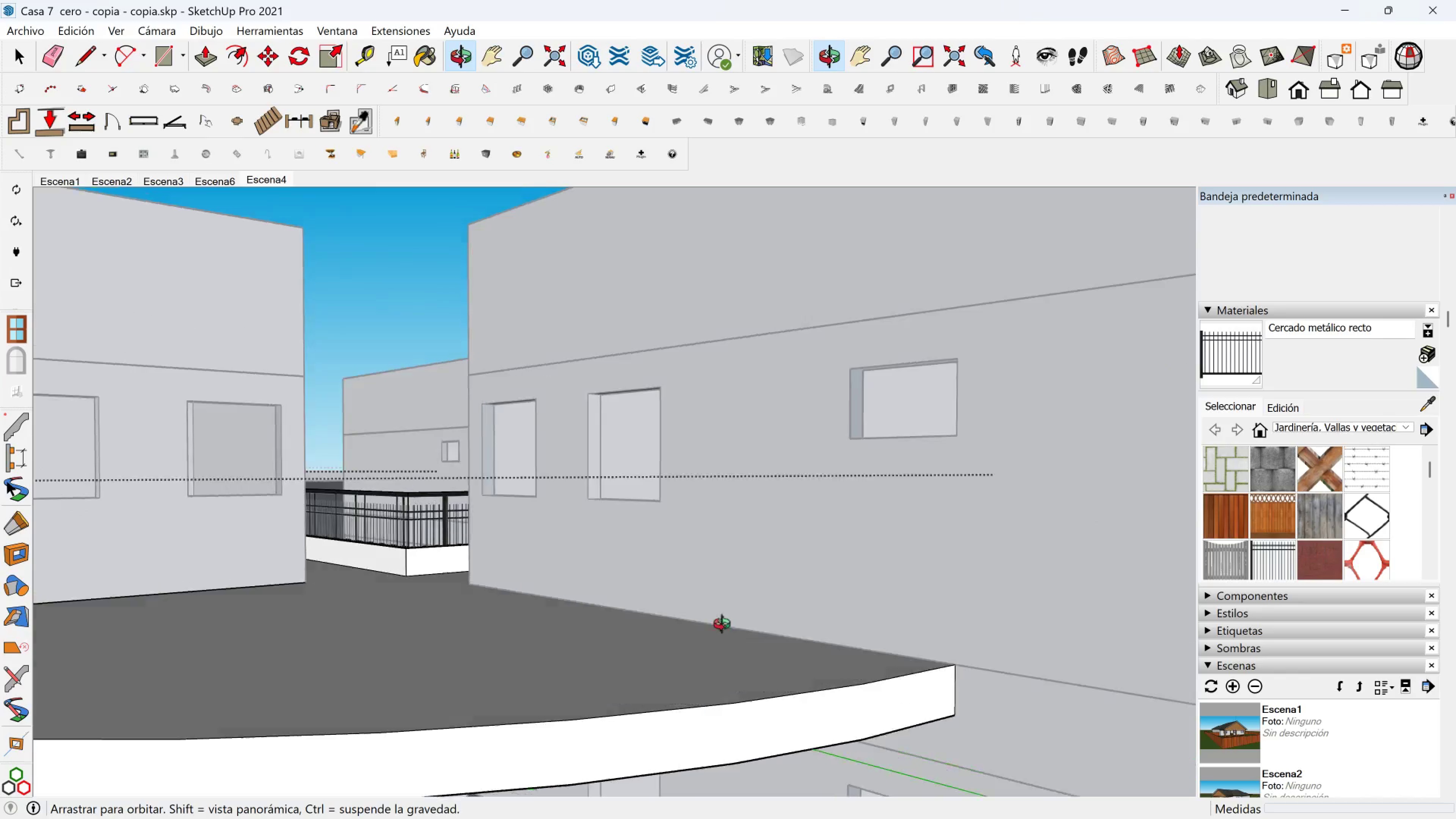 
hold_key(key=ShiftLeft, duration=0.41)
 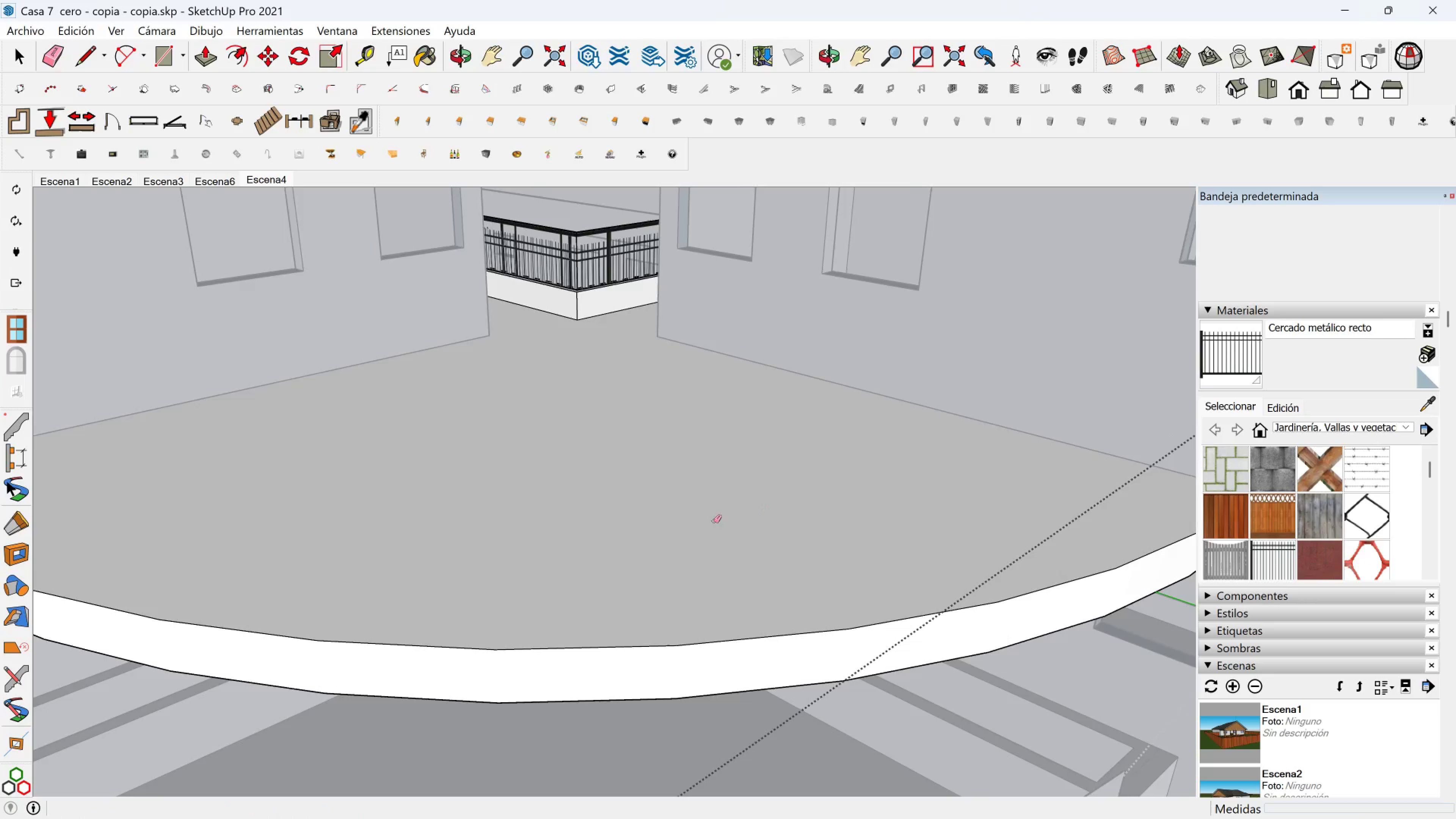 
scroll: coordinate [634, 474], scroll_direction: down, amount: 4.0
 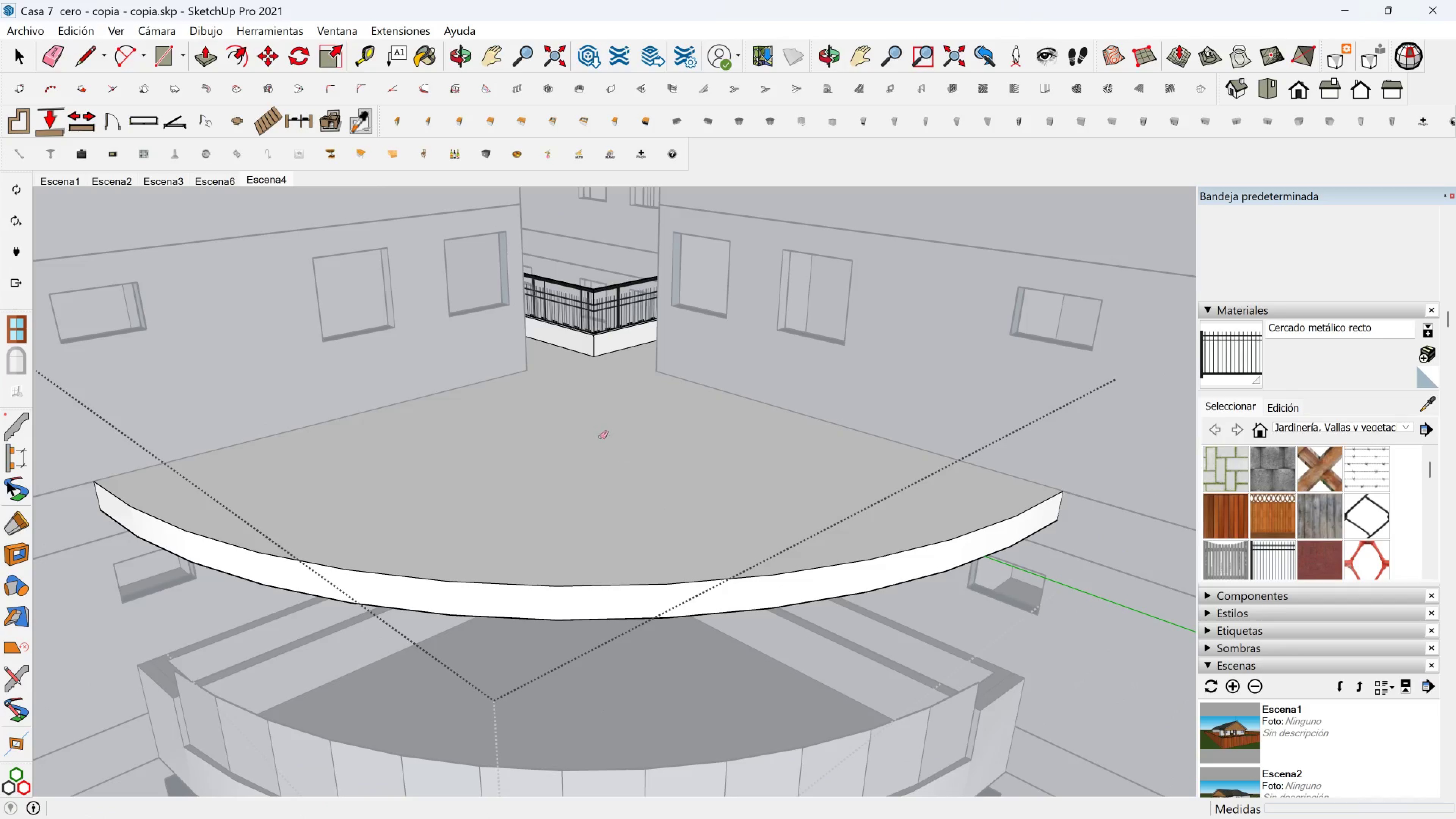 
key(Space)
 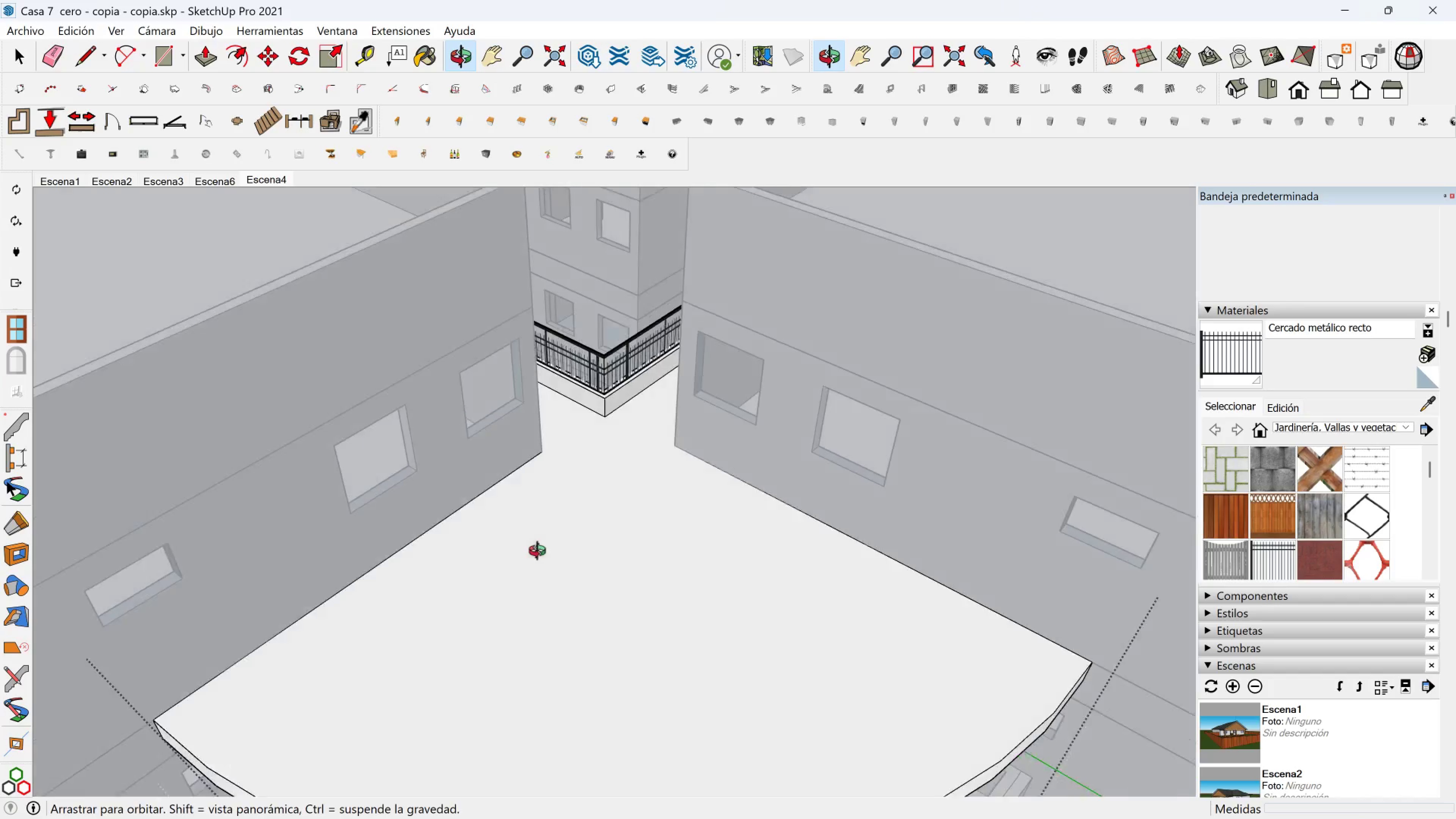 
hold_key(key=ShiftLeft, duration=0.83)
 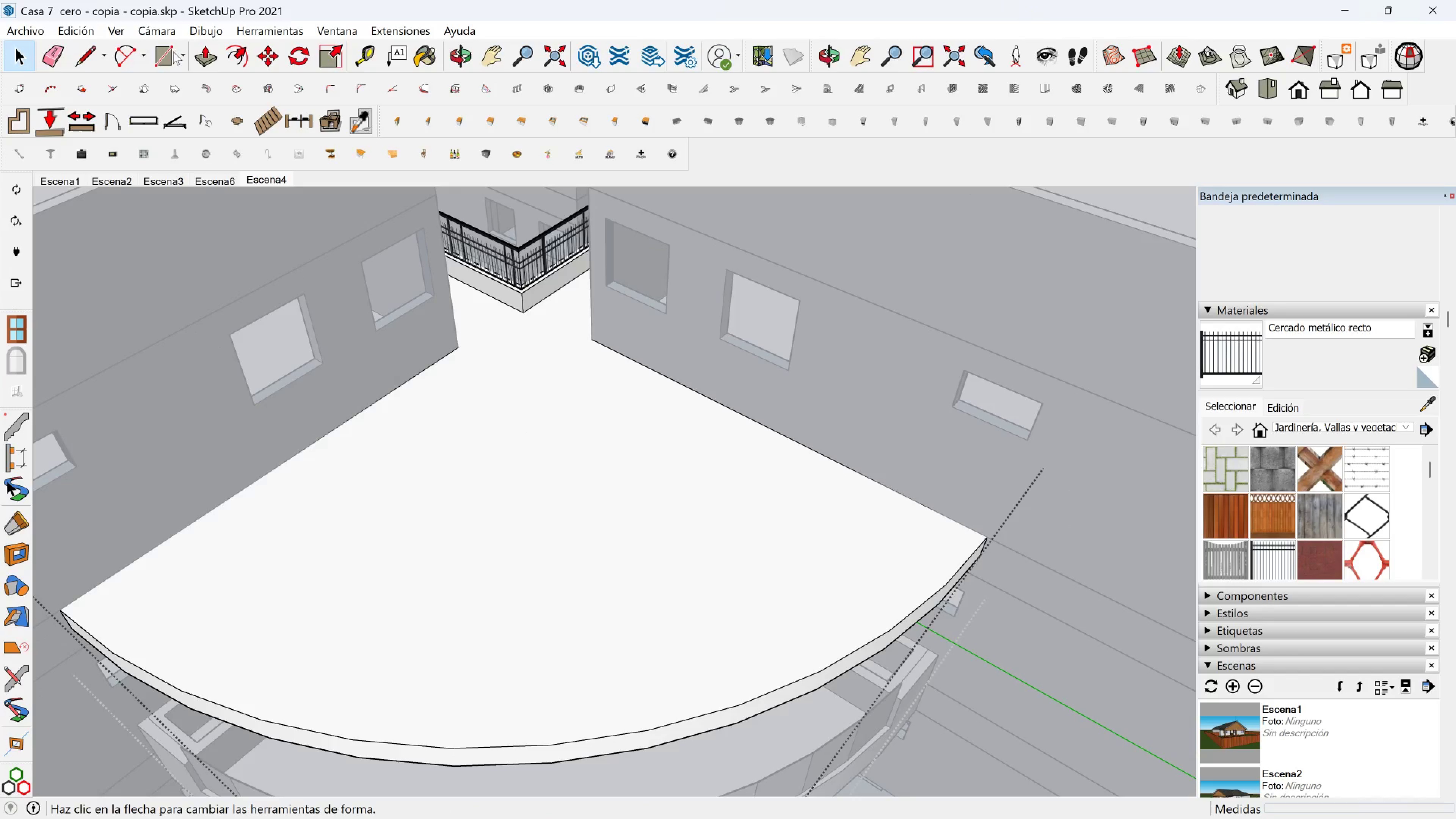 
left_click([112, 53])
 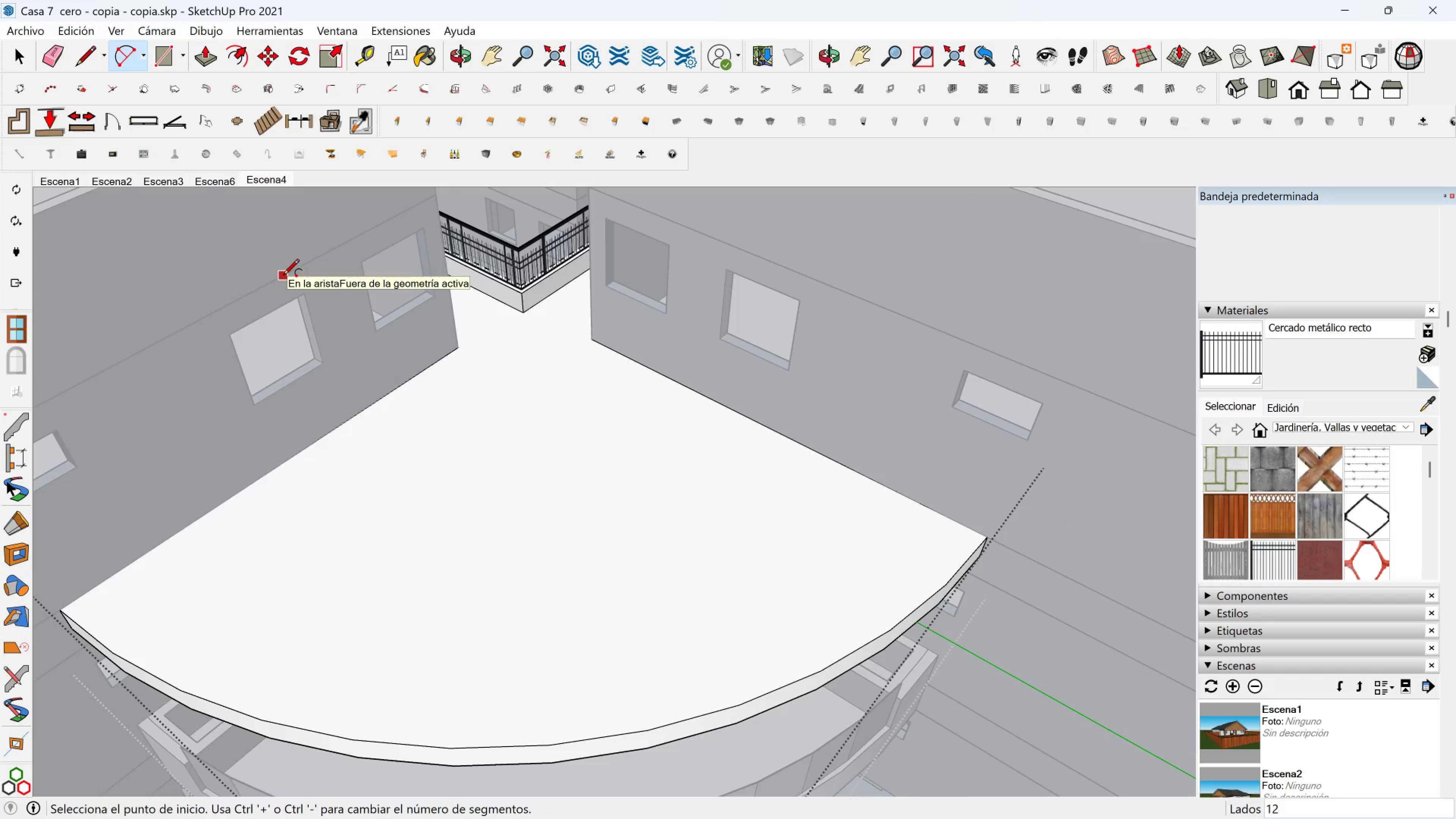 
wait(8.94)
 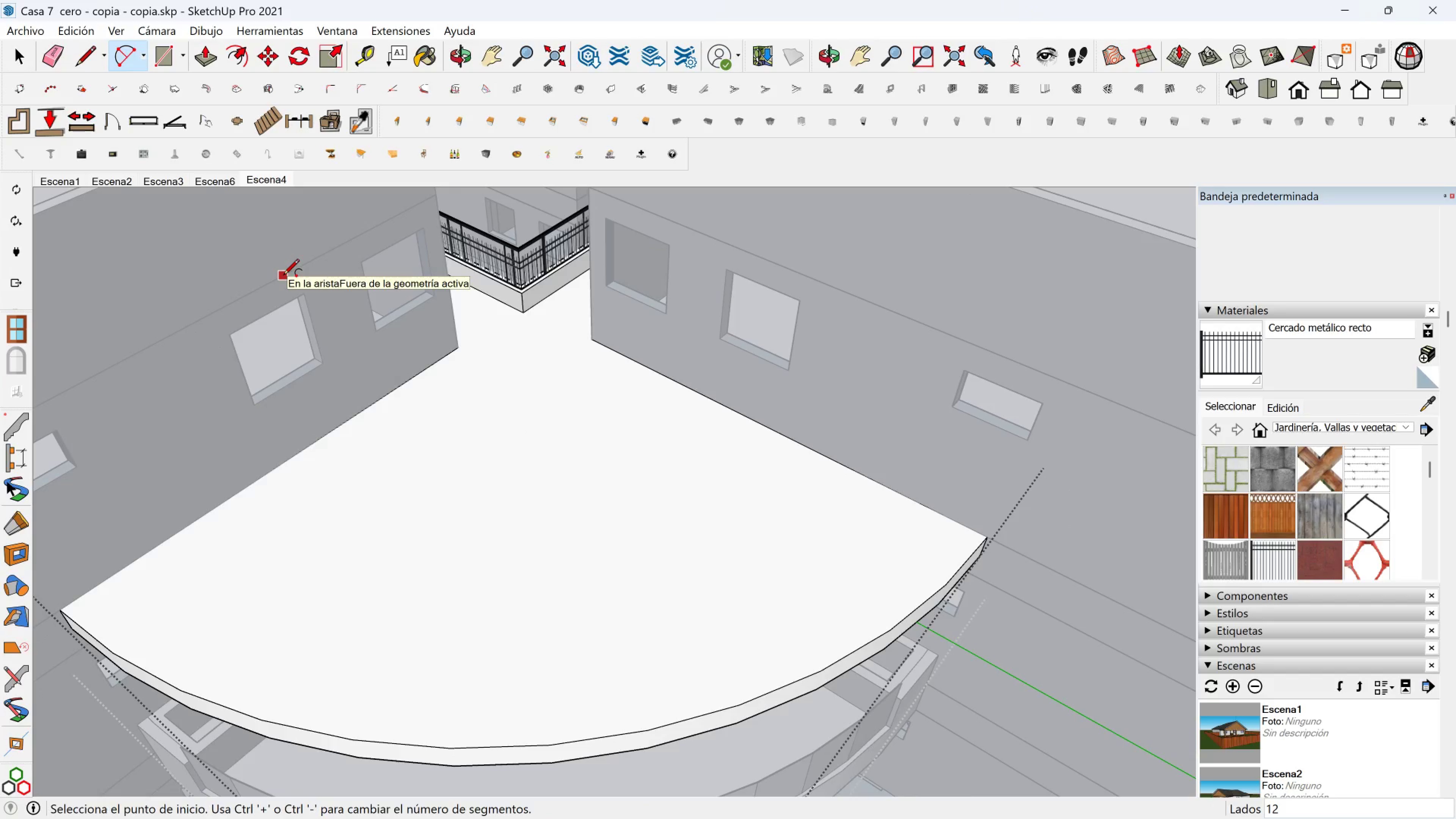 
left_click([83, 49])
 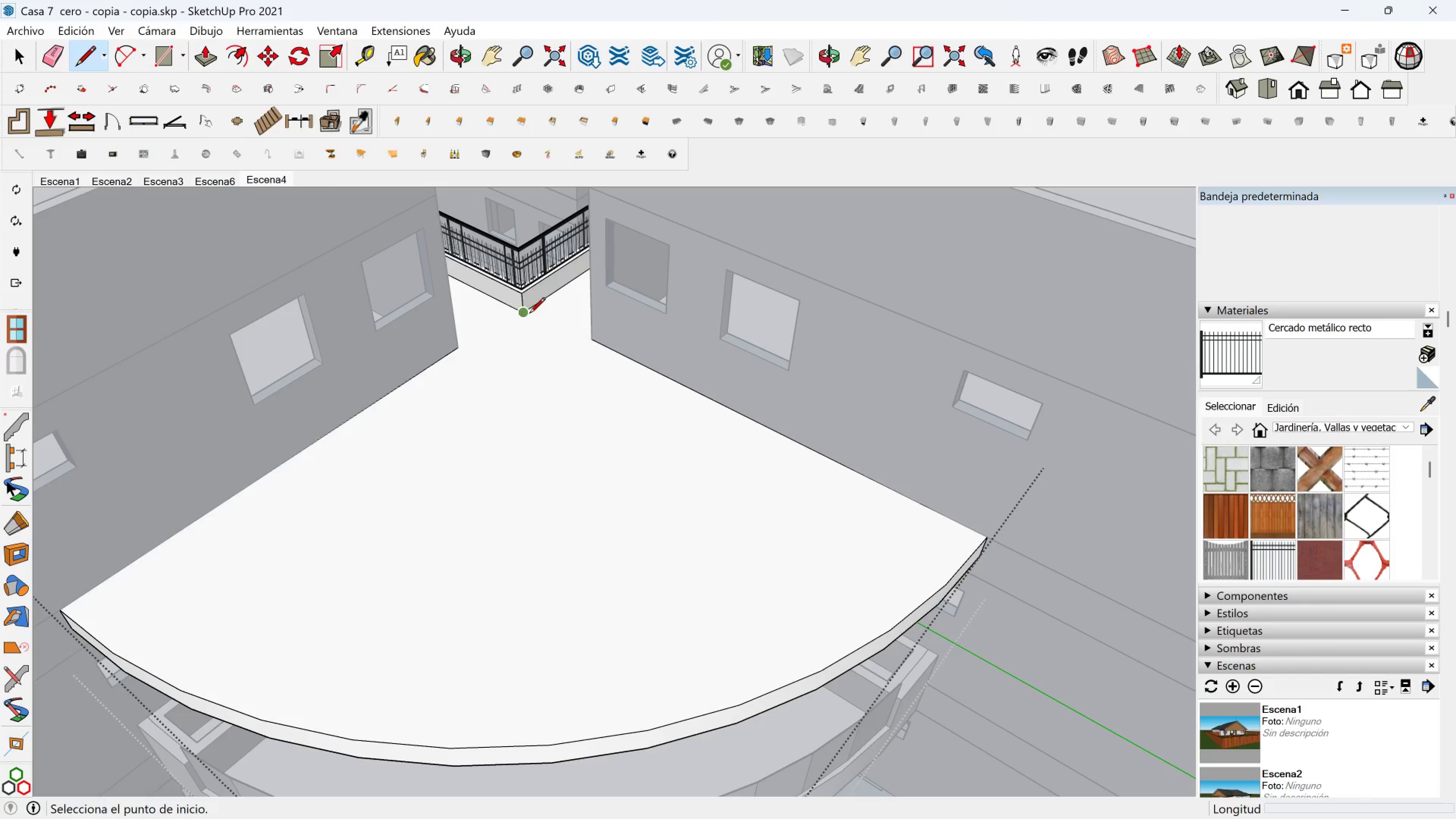 
left_click([529, 314])
 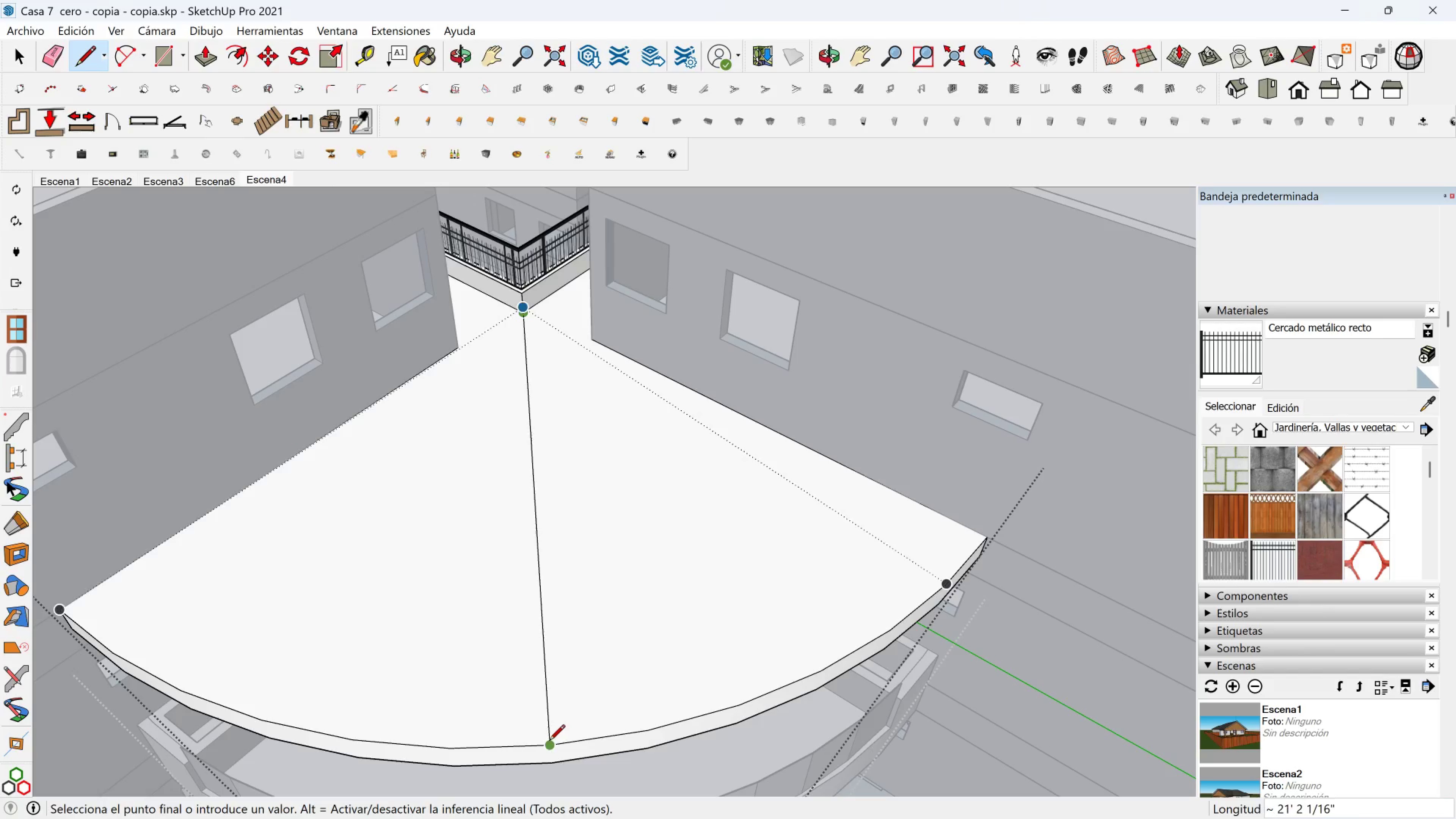 
left_click([548, 743])
 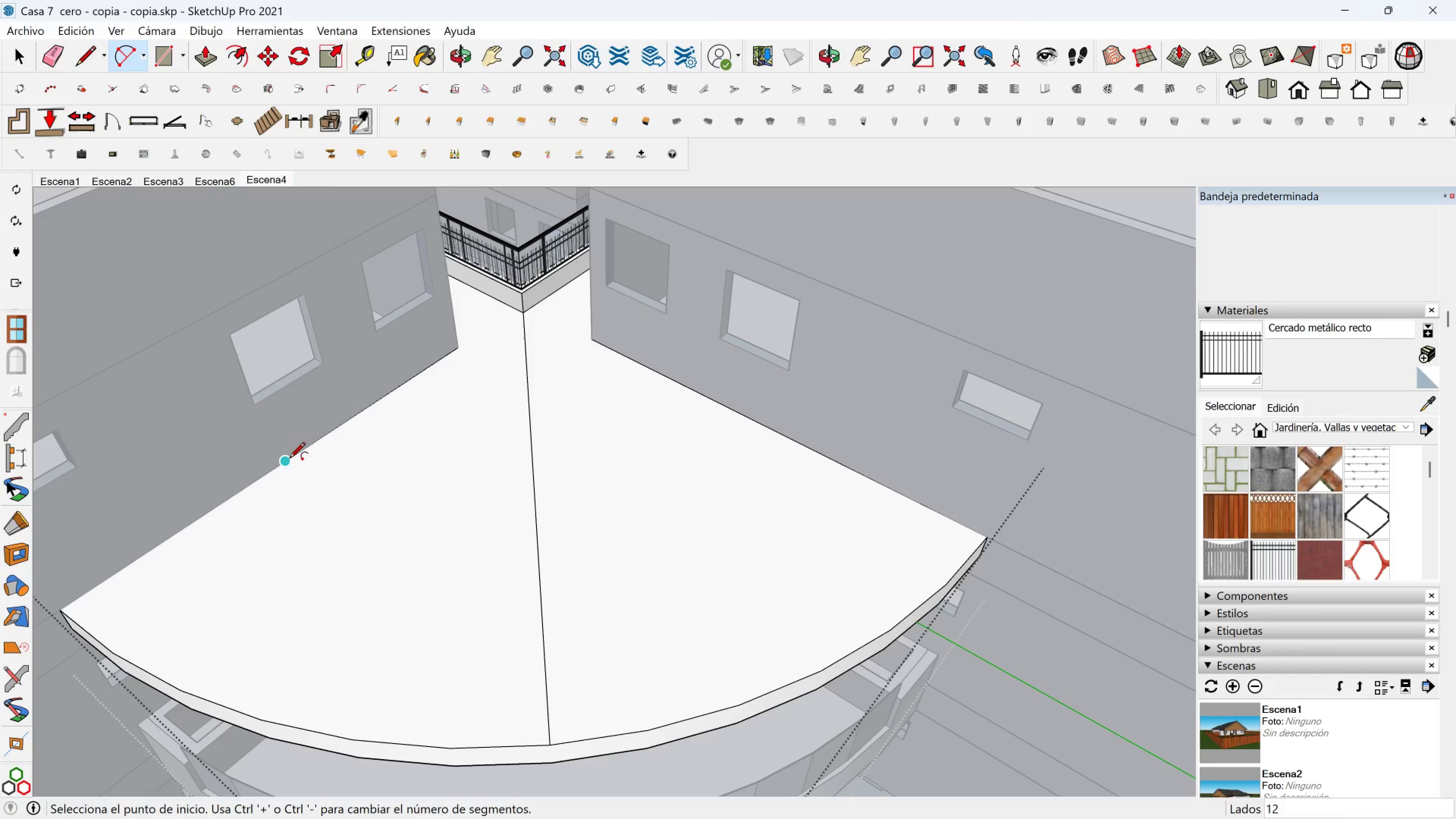 
left_click([290, 455])
 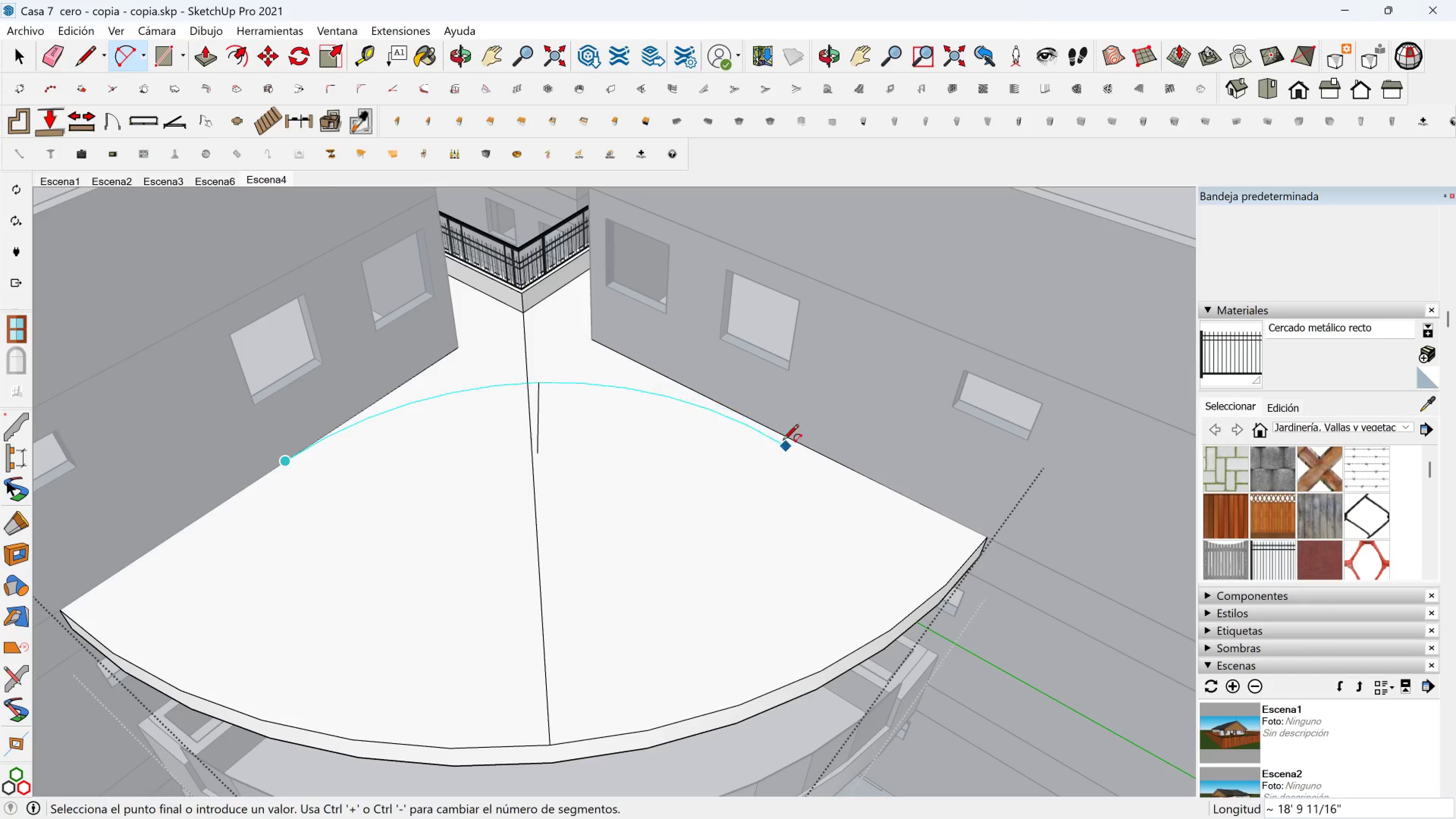 
left_click([773, 433])
 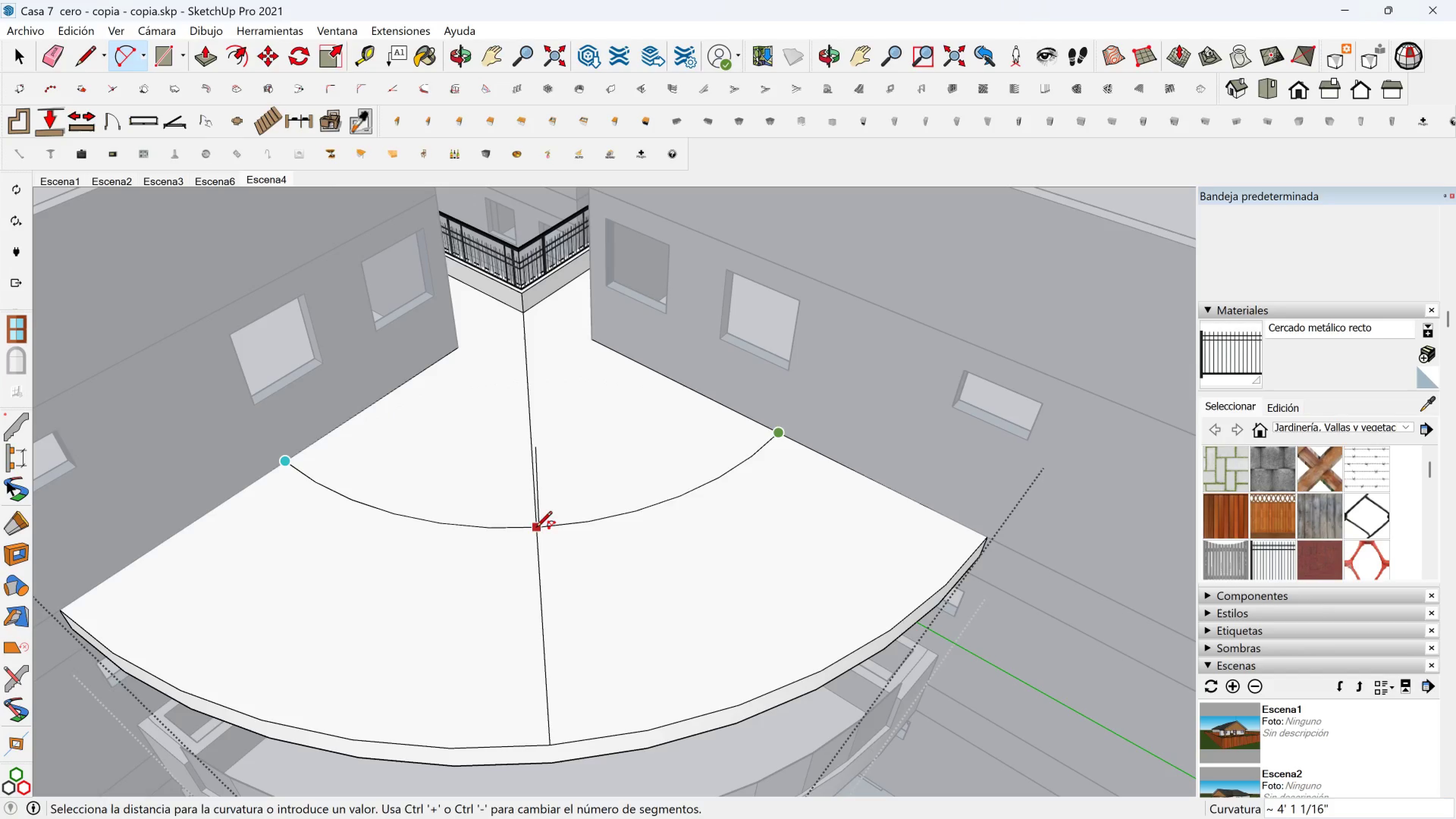 
wait(9.54)
 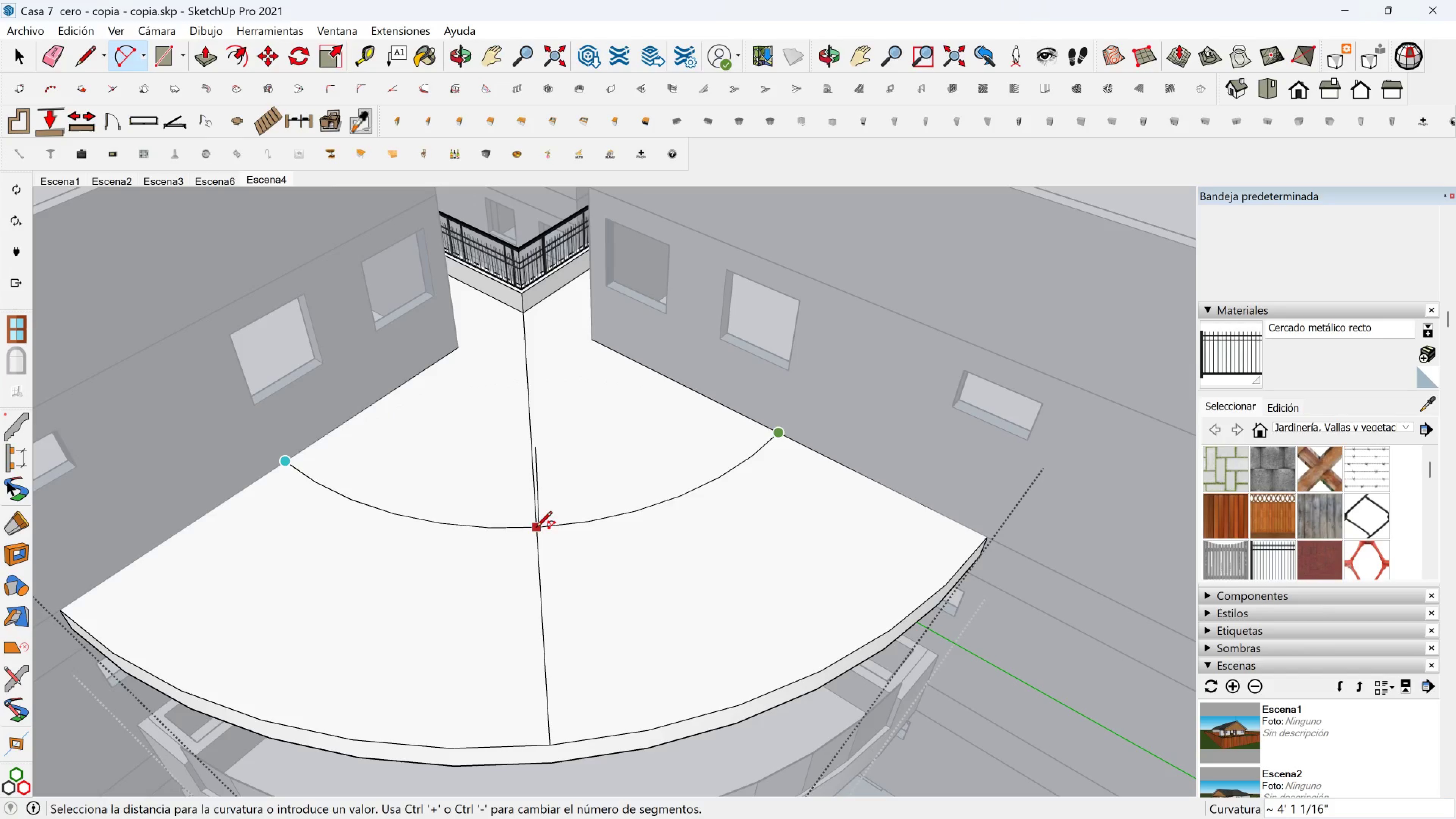 
left_click([533, 523])
 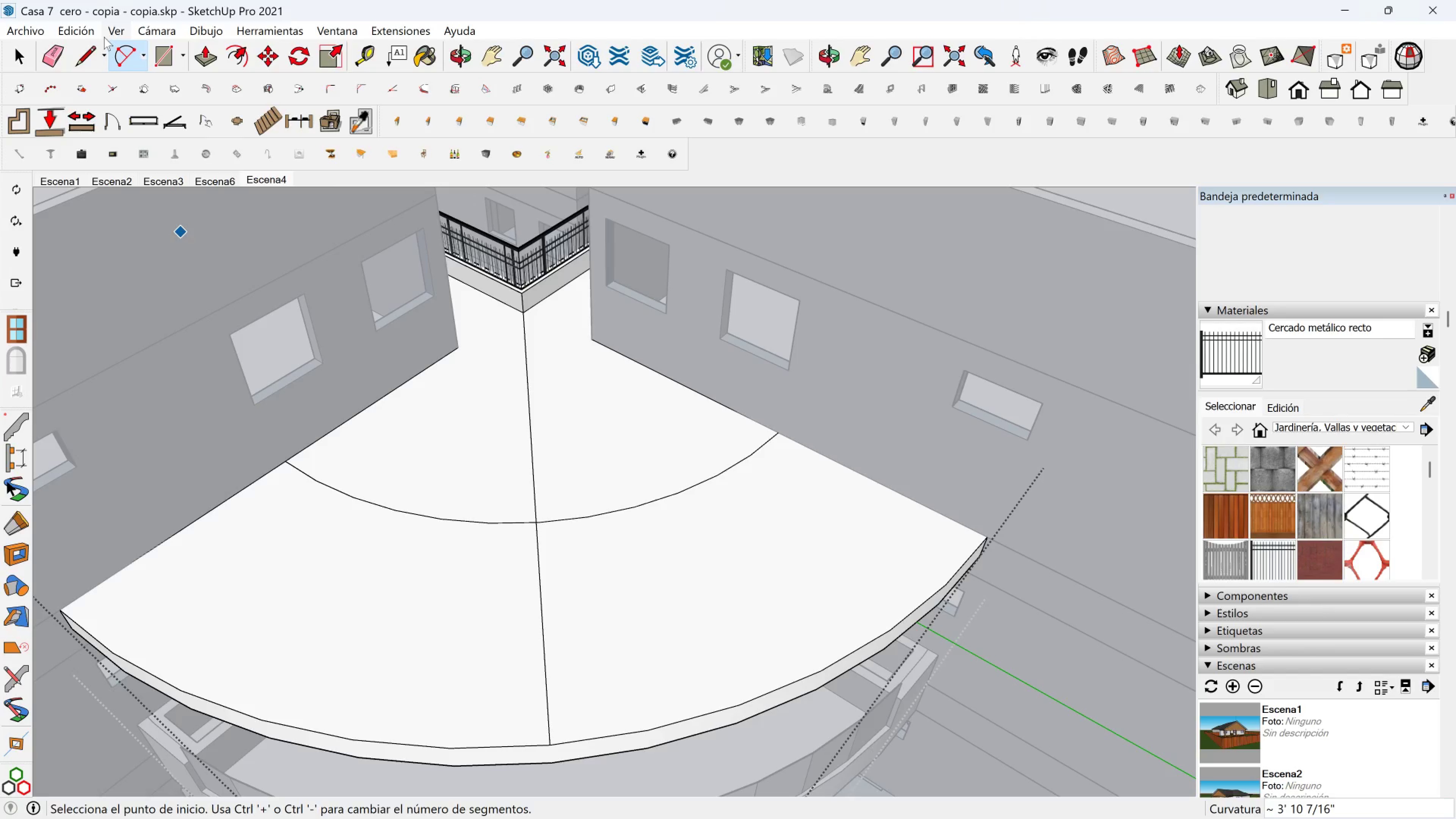 
left_click([56, 66])
 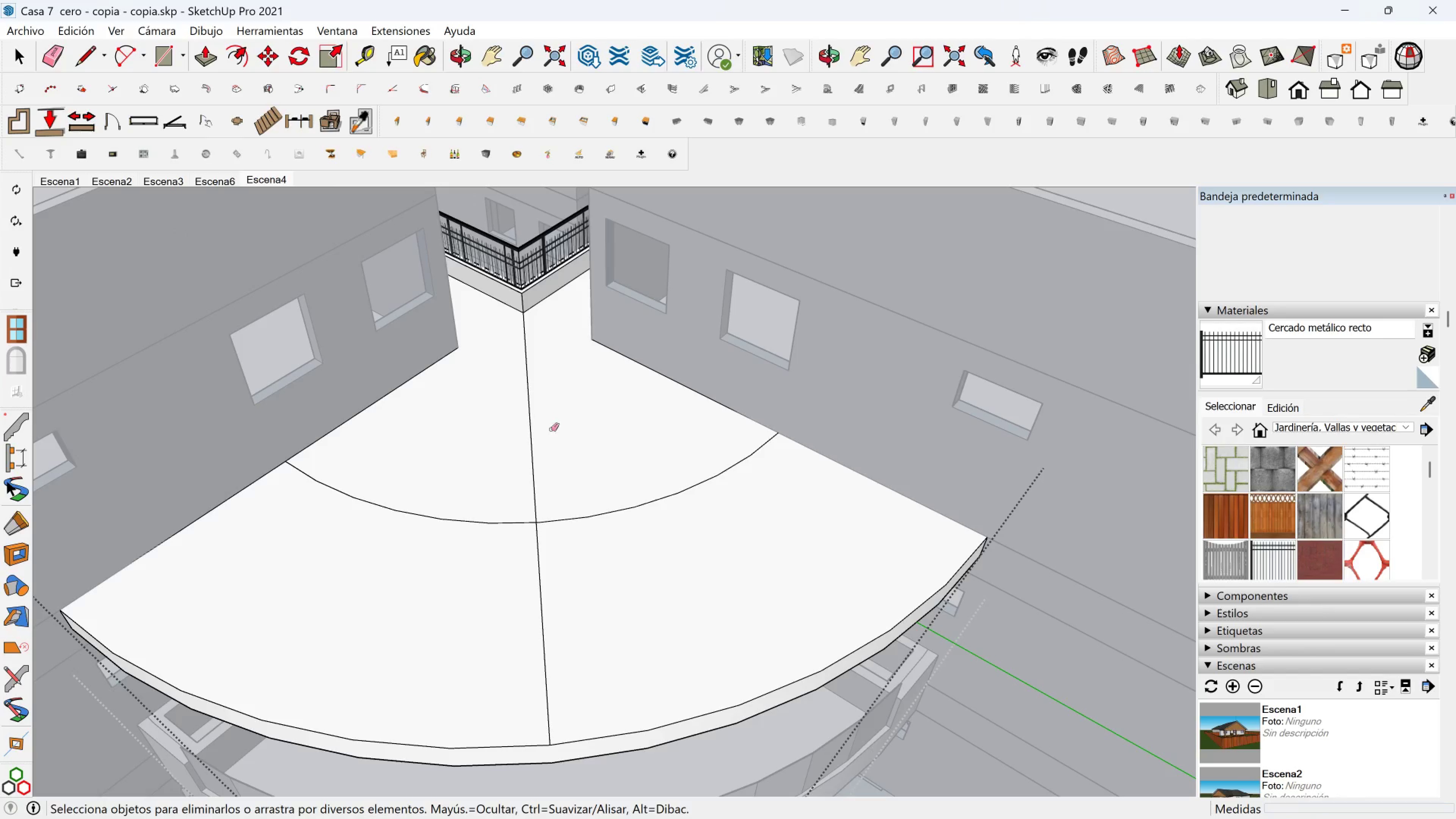 
left_click_drag(start_coordinate=[553, 431], to_coordinate=[499, 435])
 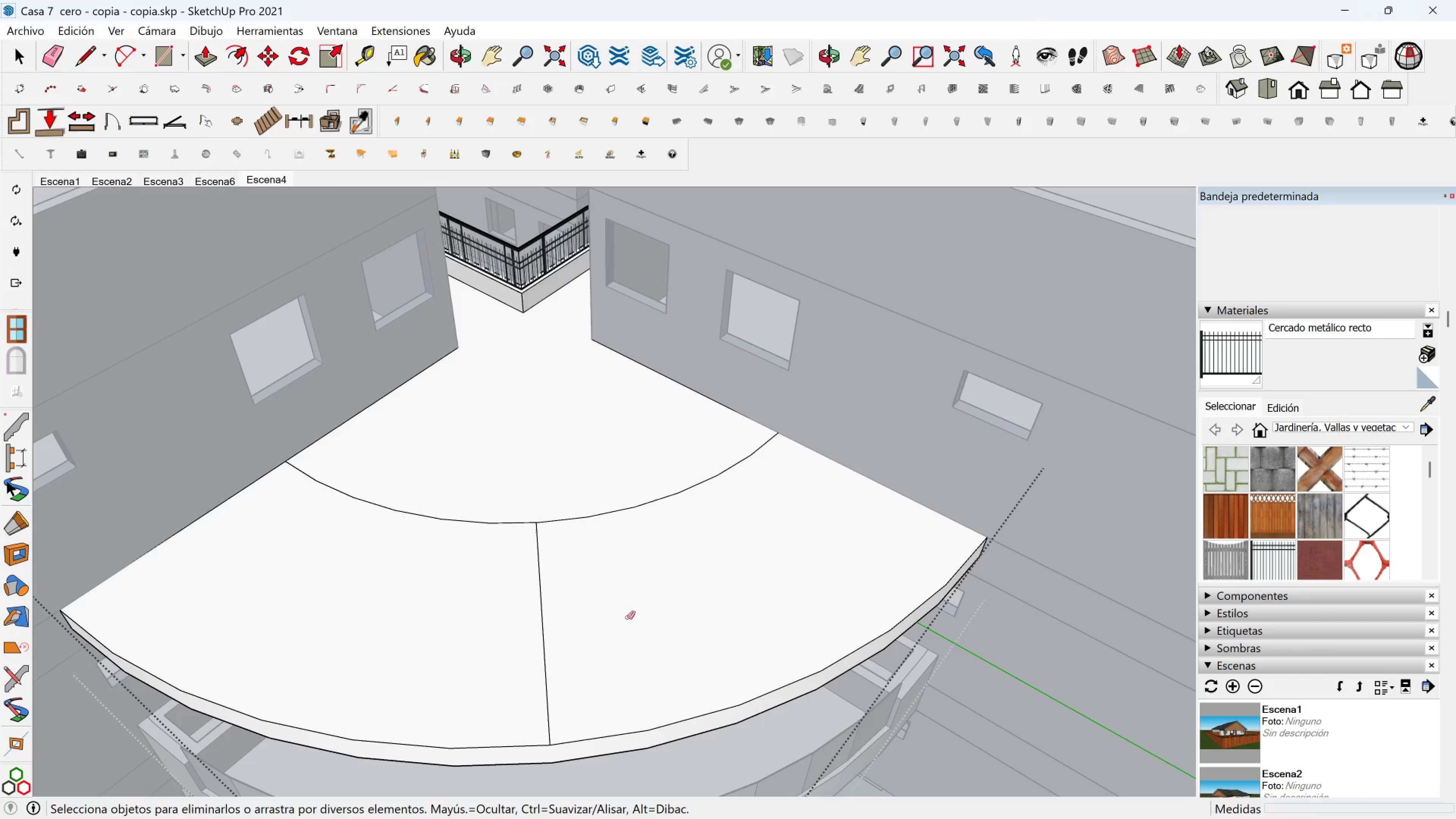 
left_click_drag(start_coordinate=[568, 623], to_coordinate=[518, 632])
 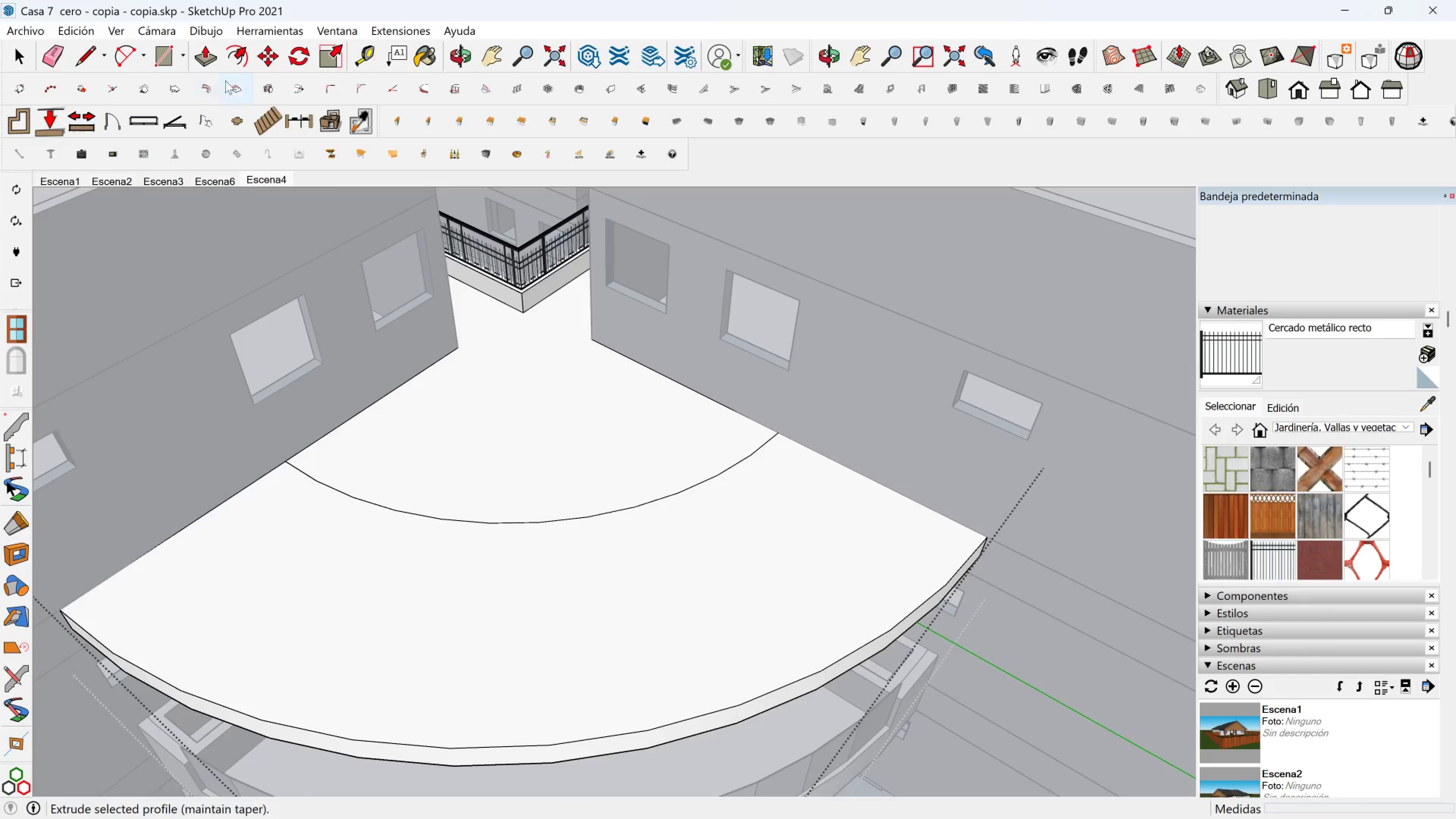 
left_click_drag(start_coordinate=[210, 55], to_coordinate=[206, 50])
 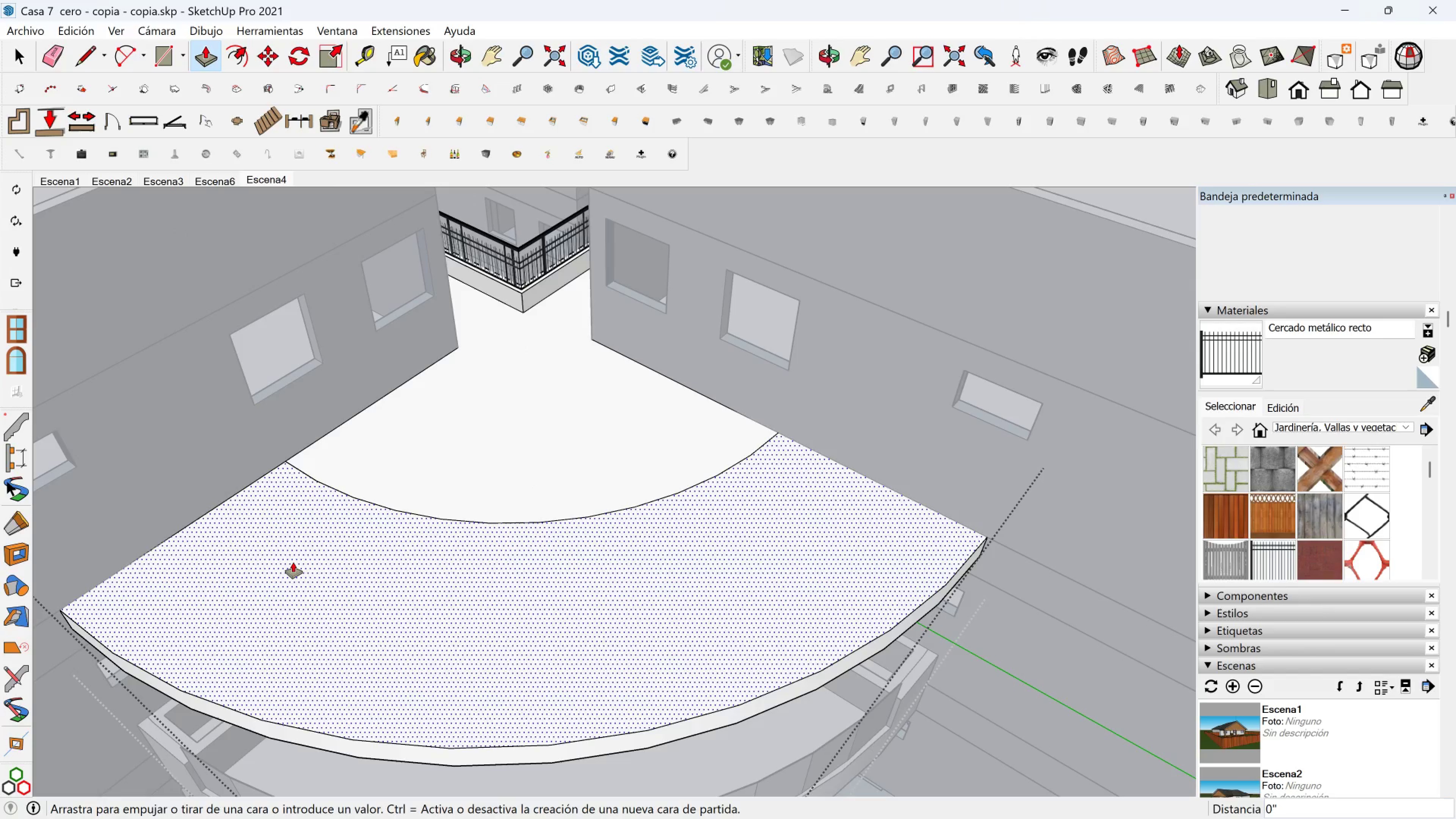 
left_click([293, 562])
 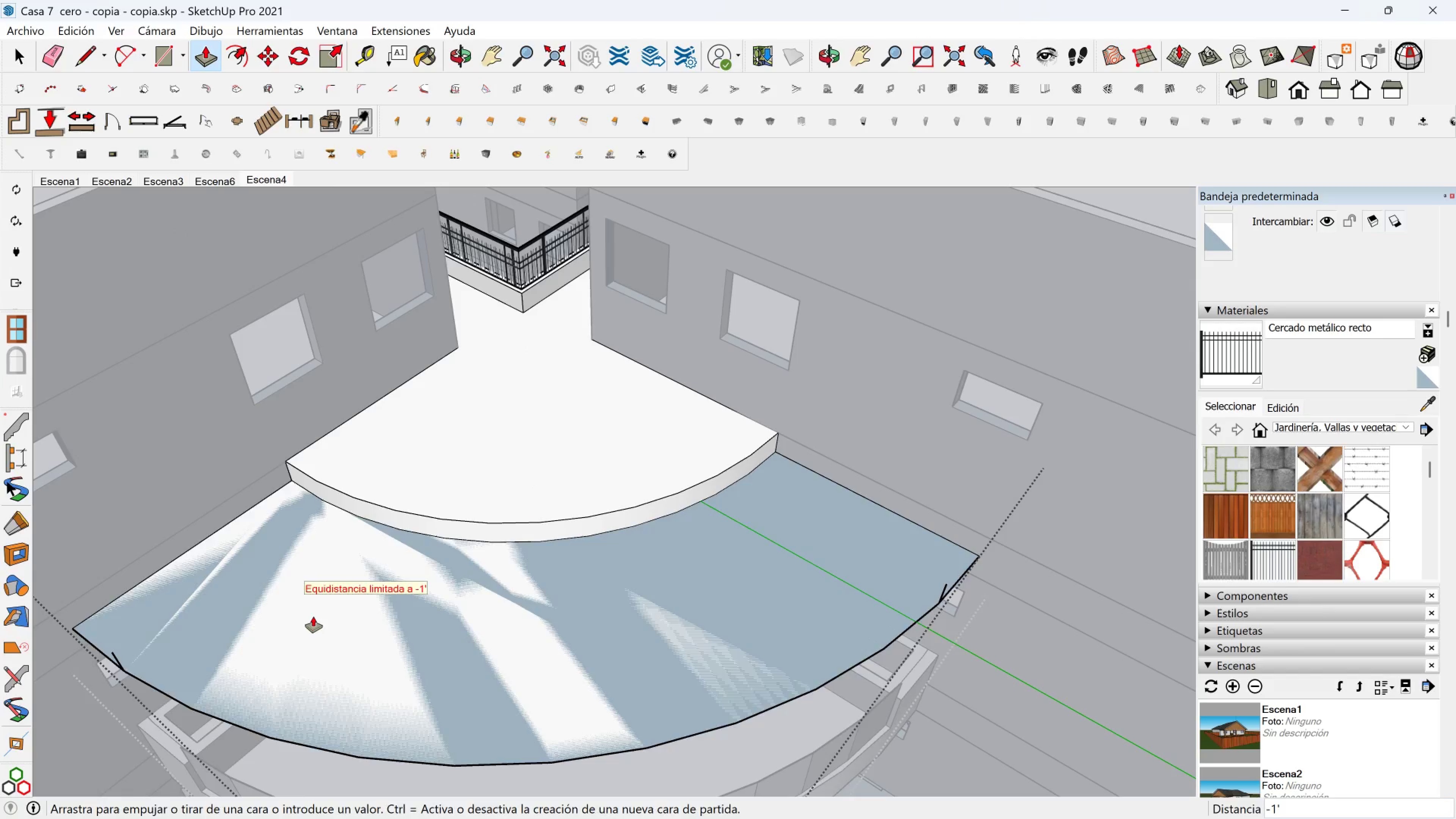 
left_click([313, 617])
 